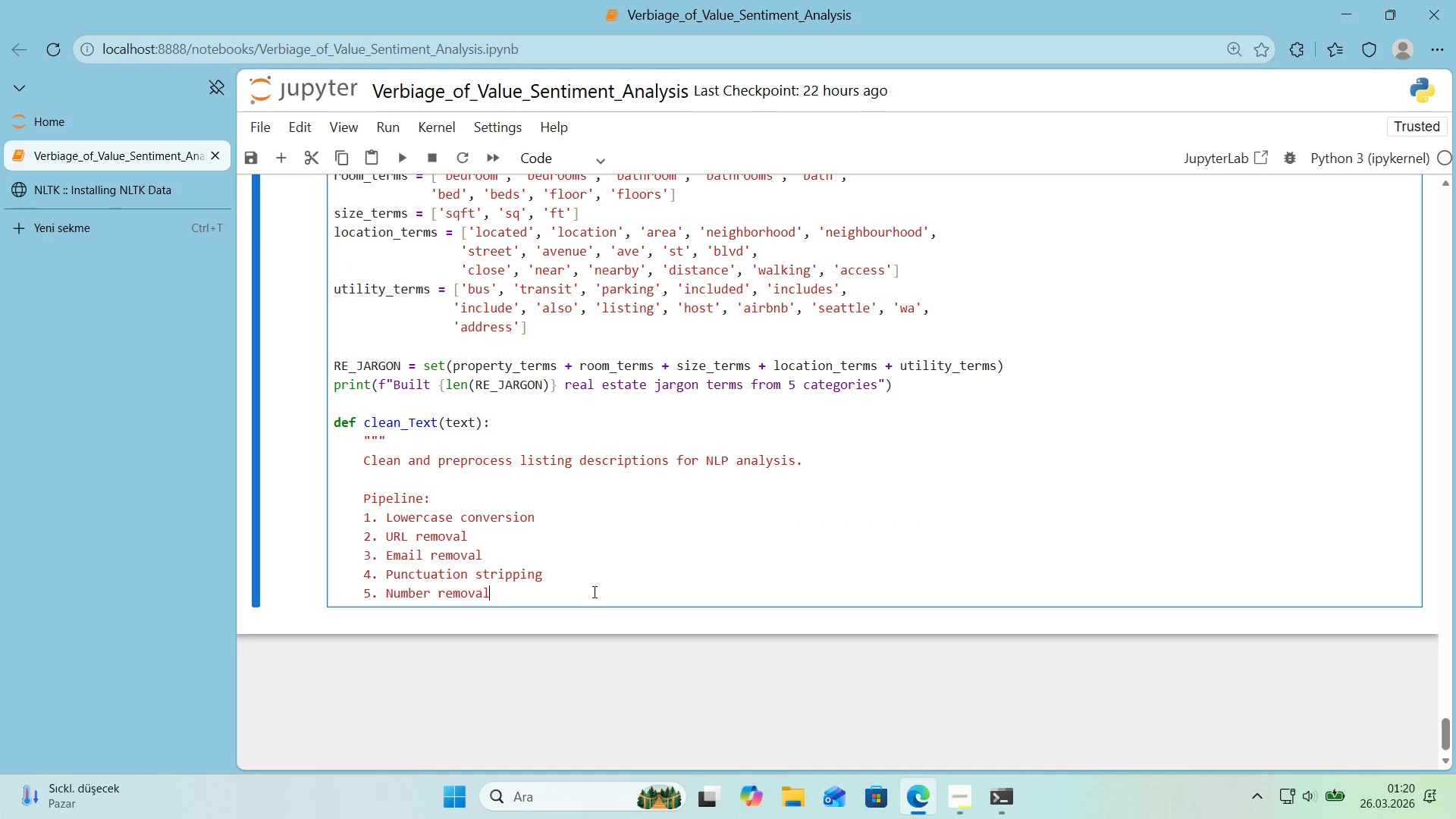 
key(Enter)
 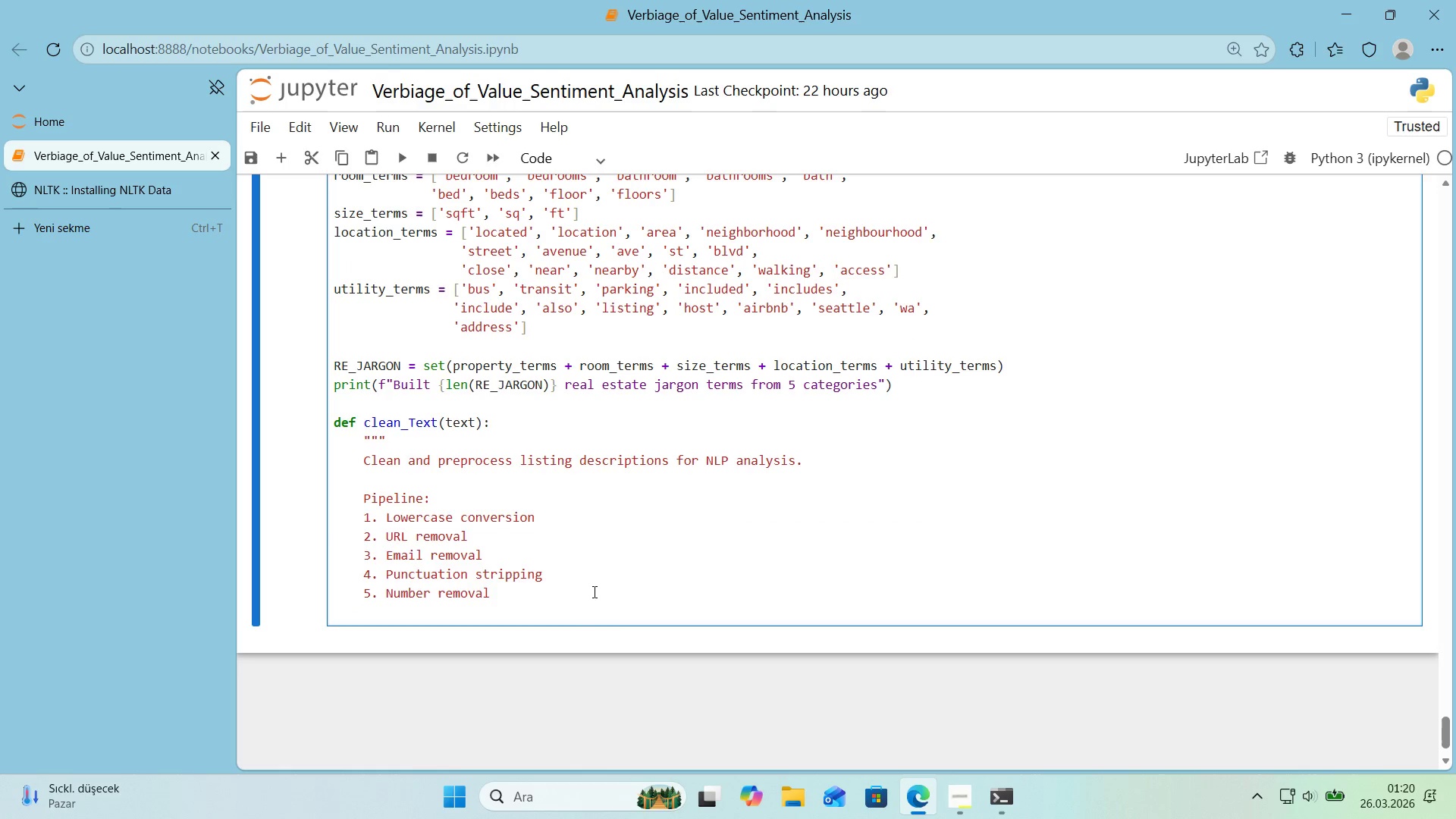 
type(6. Tokn)
key(Backspace)
type(en'zat'on)
 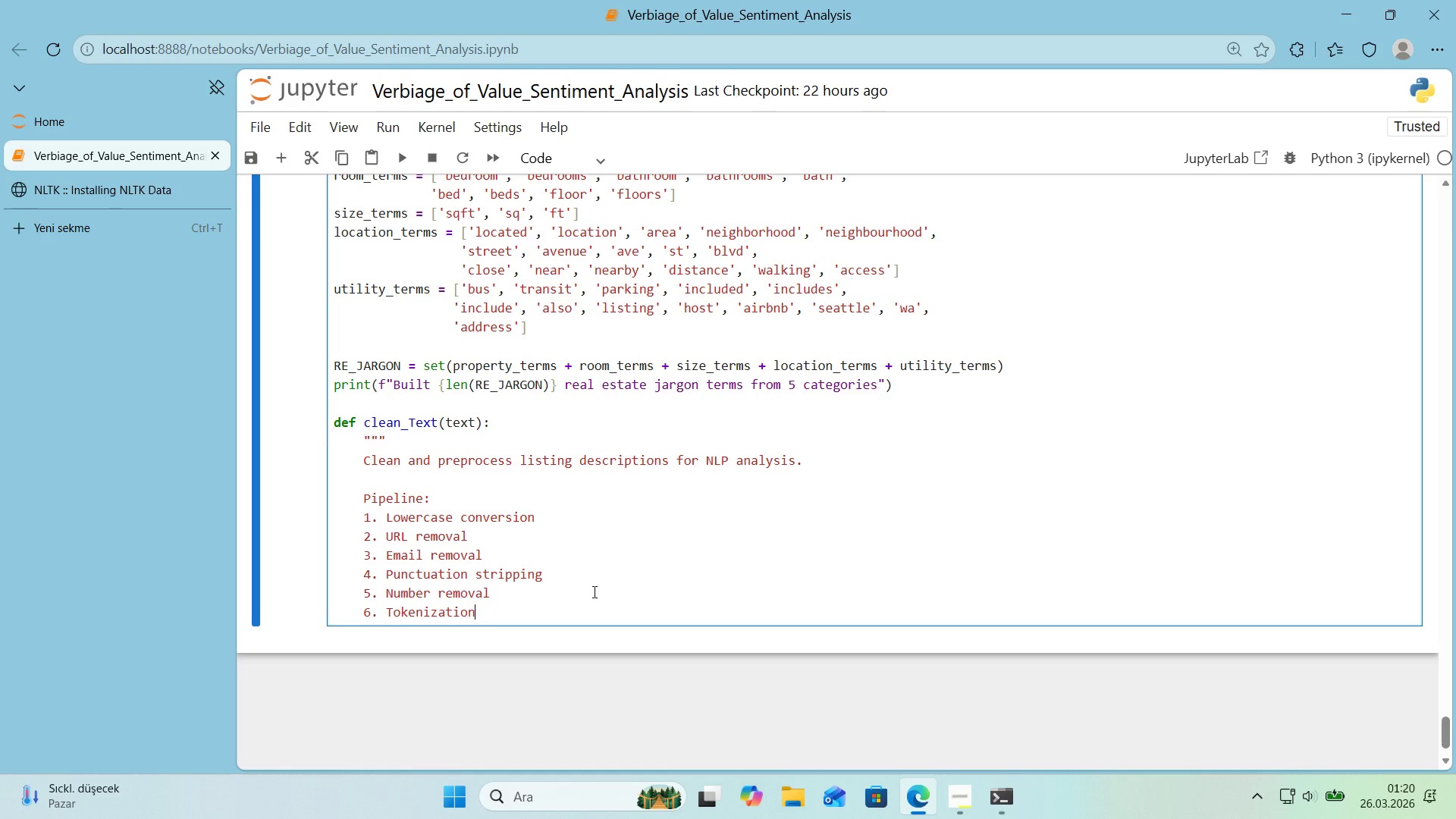 
key(Enter)
 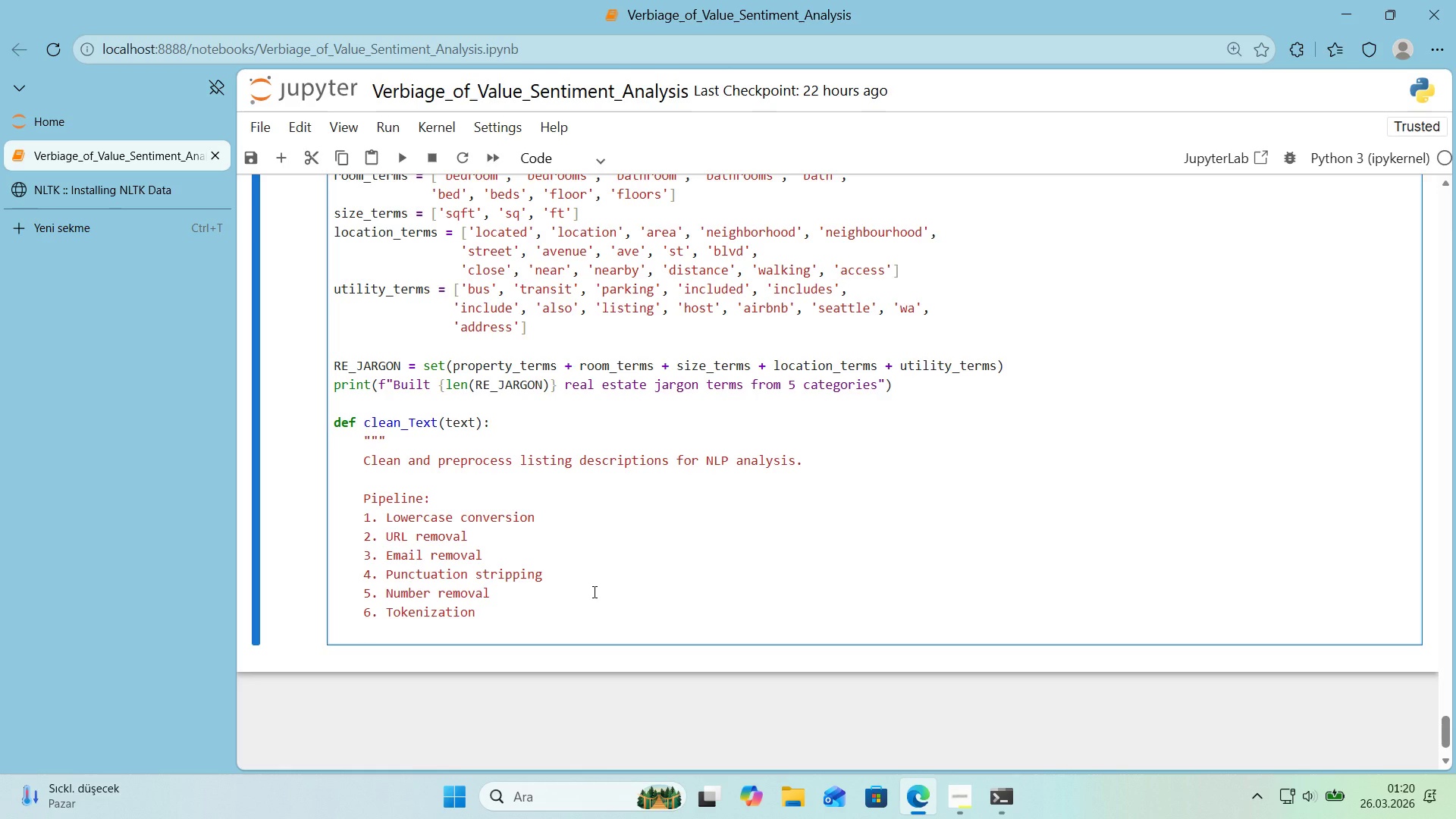 
type(7. Stop word + jargon f'lter'ng)
 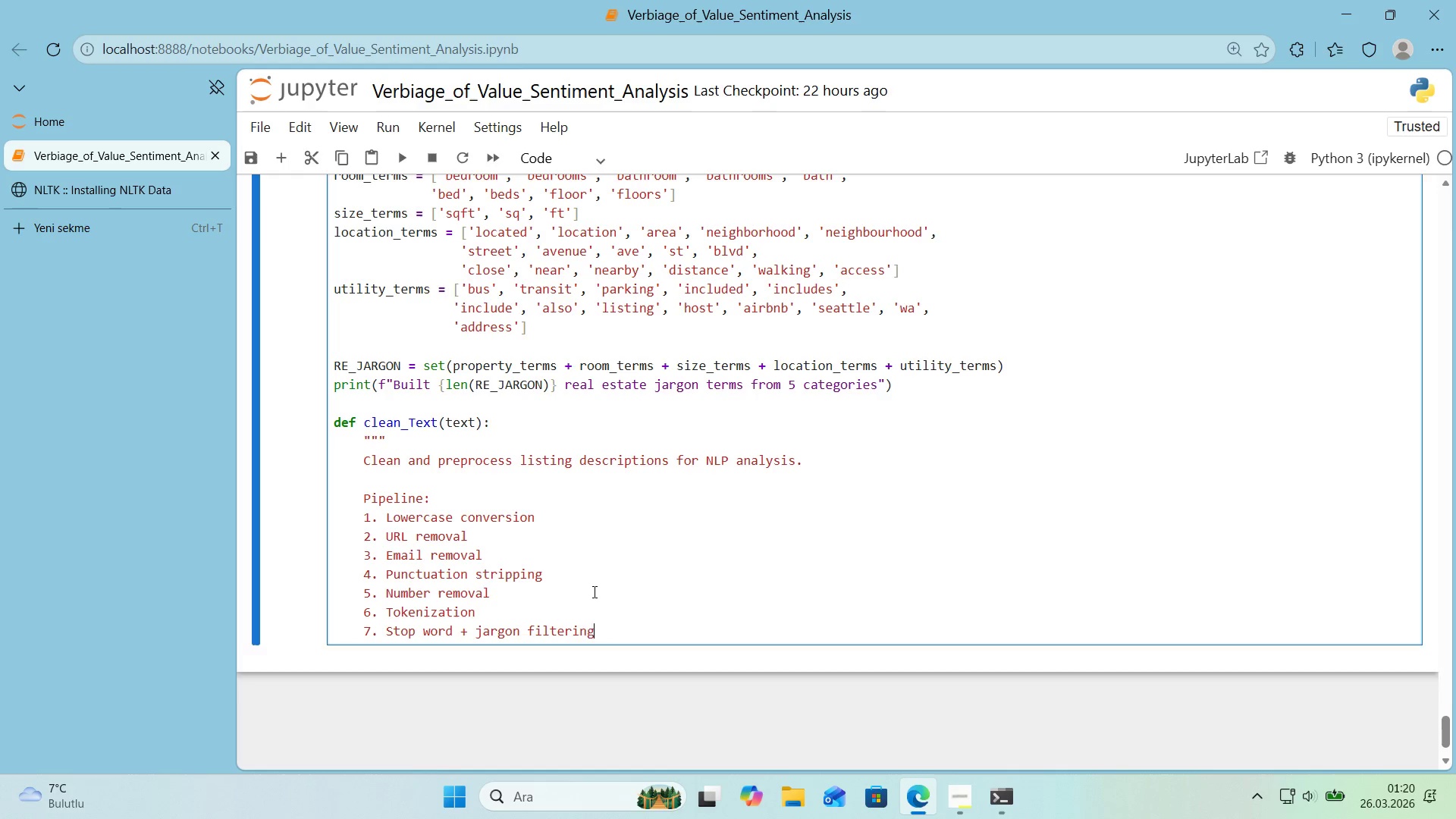 
key(Enter)
 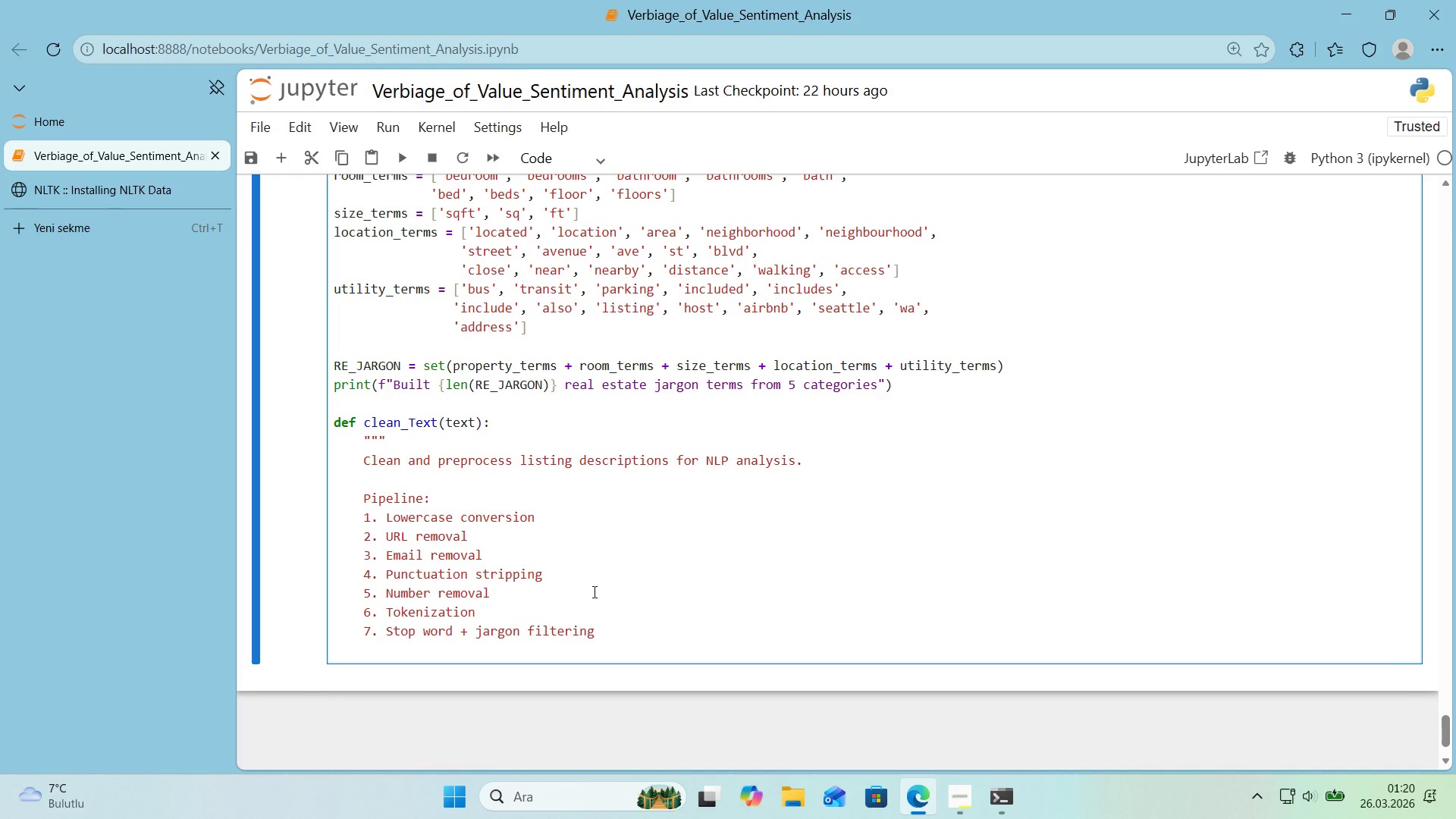 
type(8. Short token removal *()
 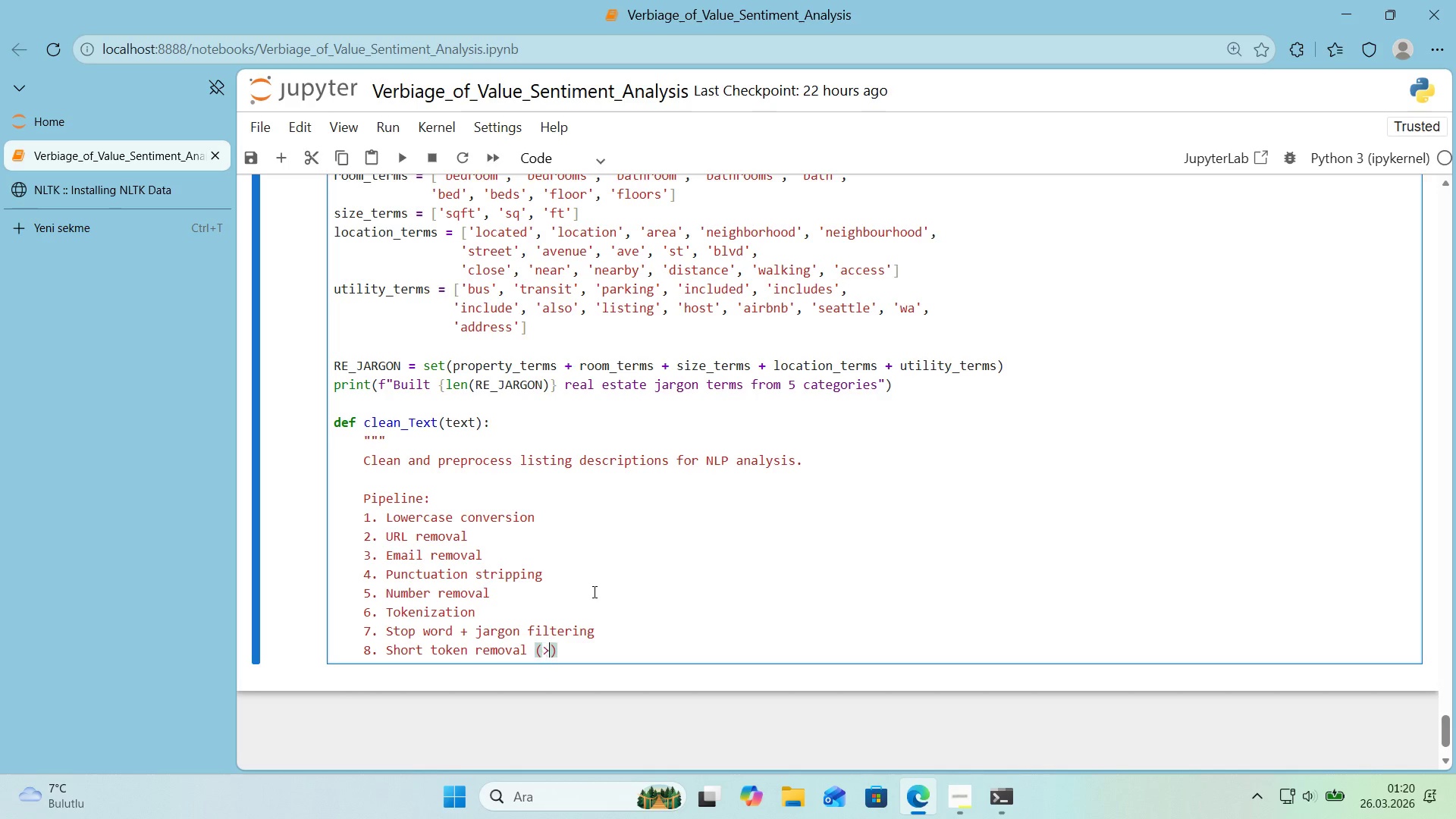 
 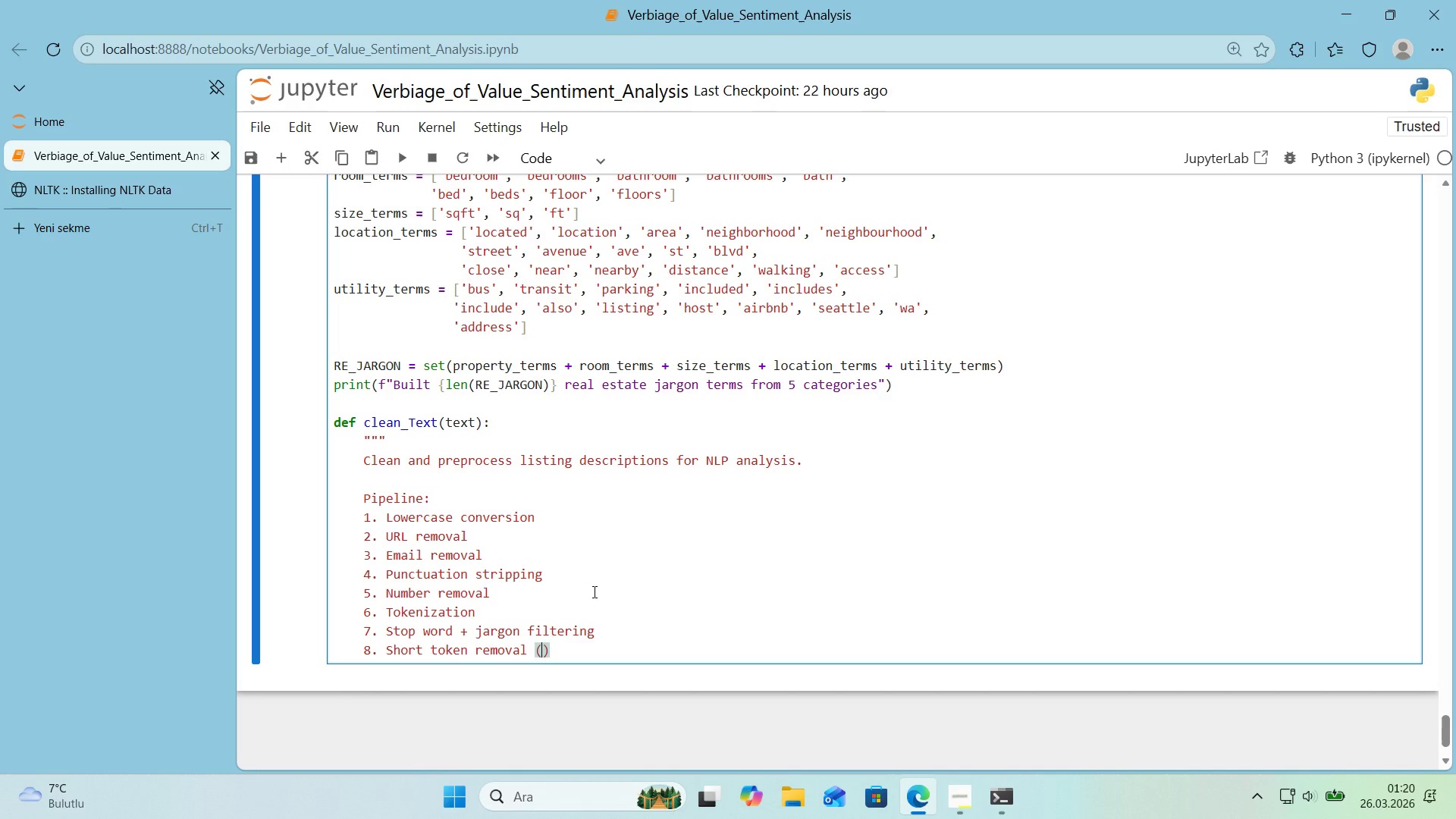 
key(ArrowLeft)
 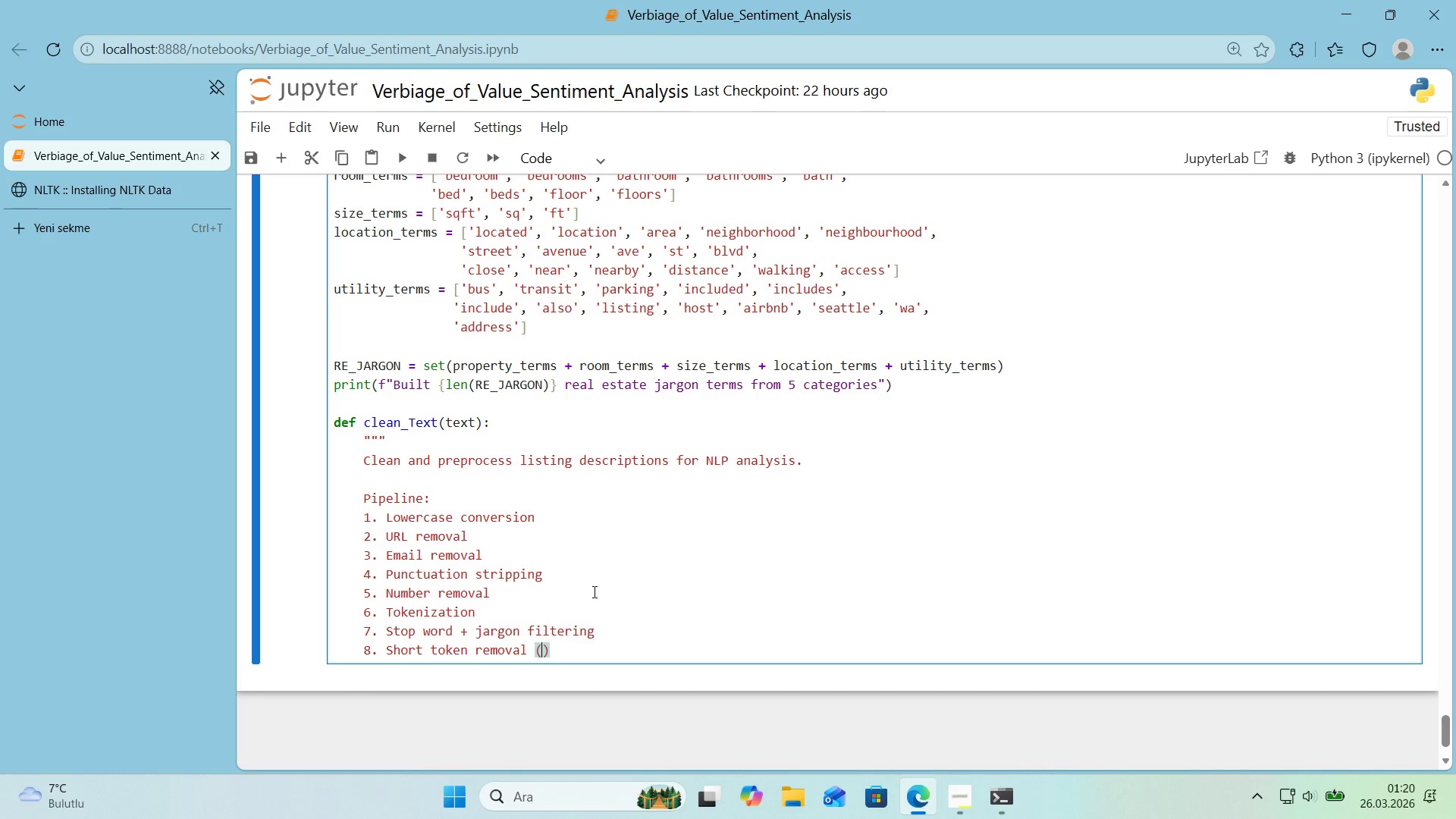 
key(Shift+ShiftRight)
 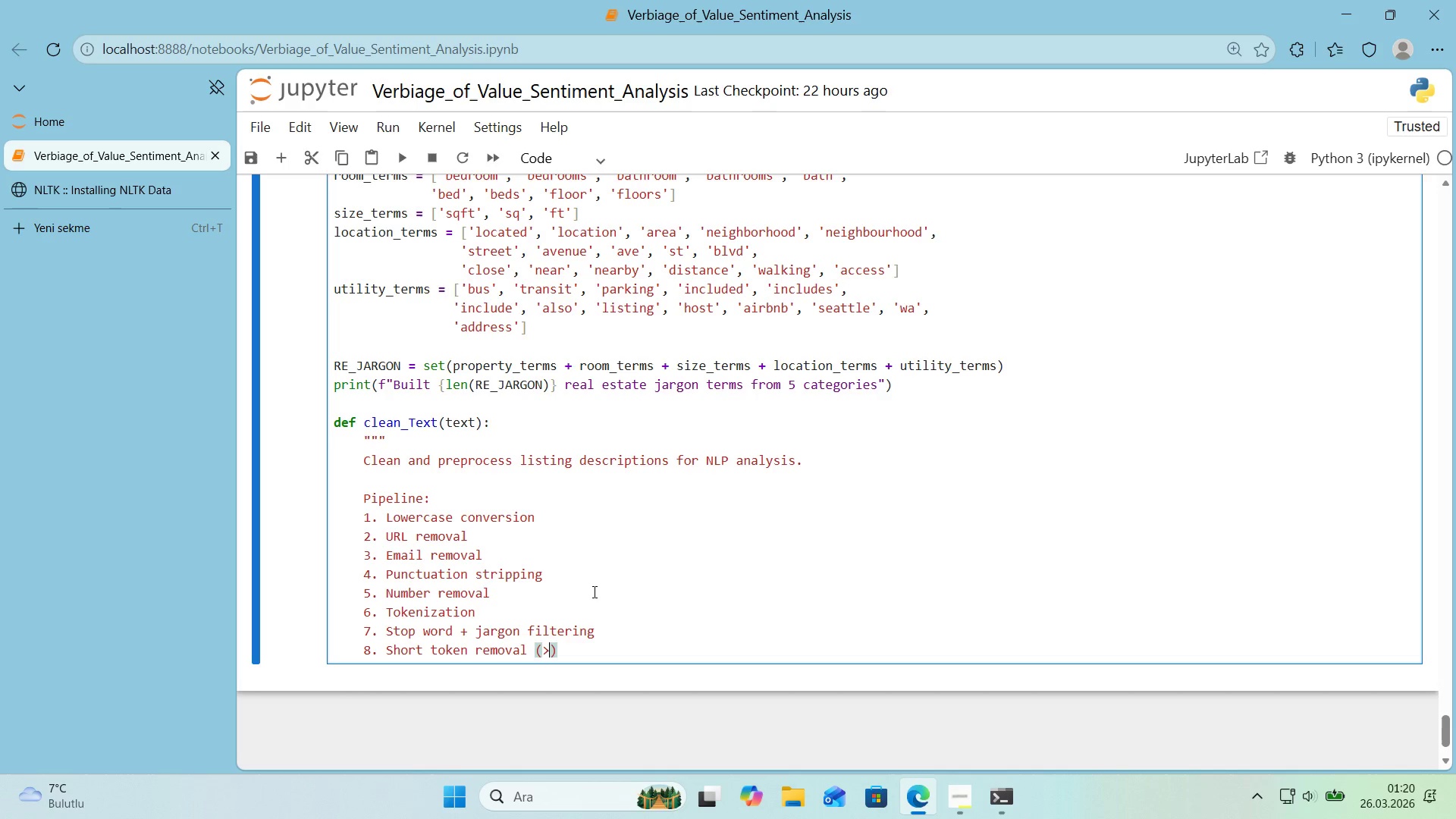 
key(Shift+Break)
 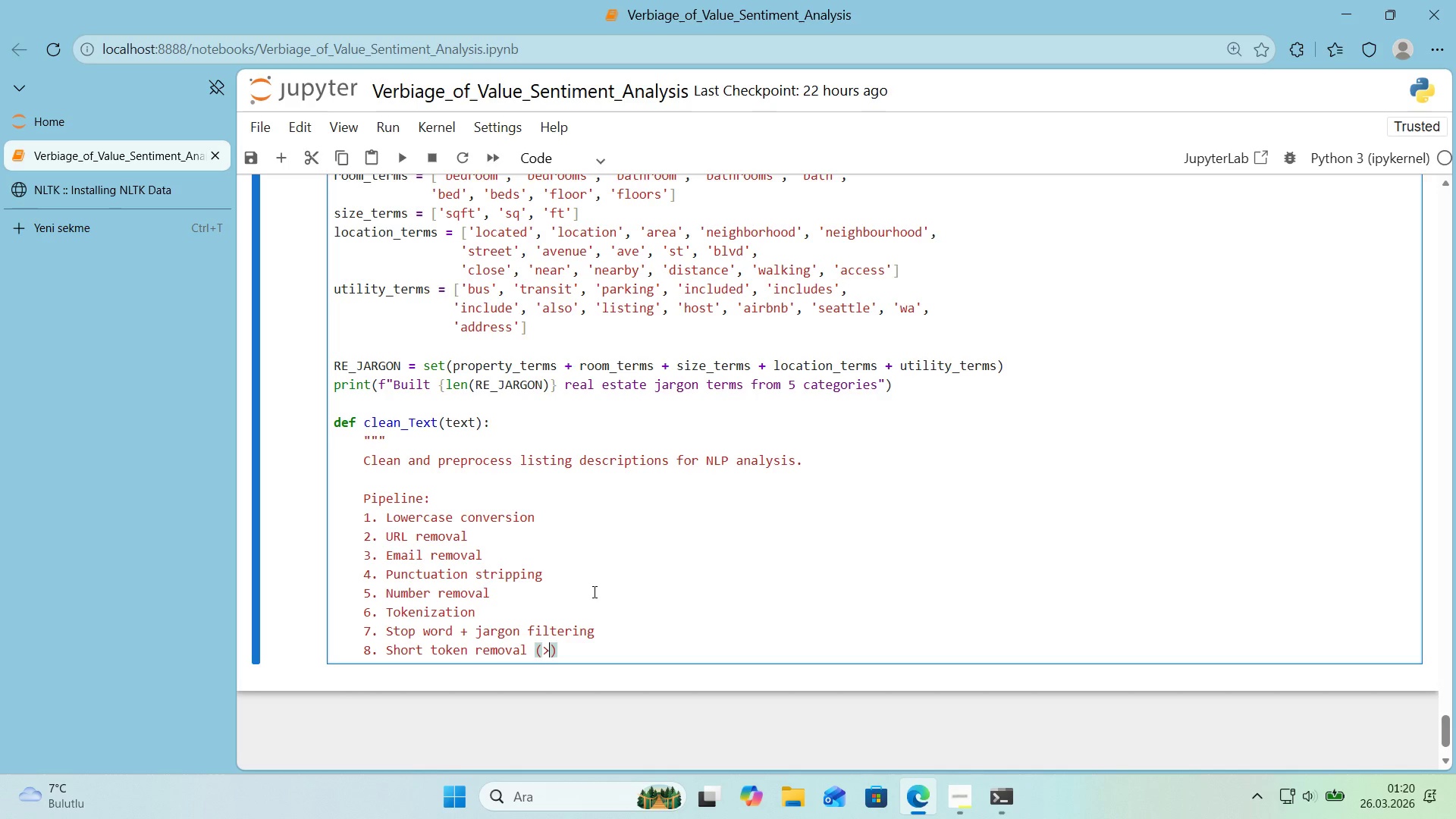 
key(Backspace)
 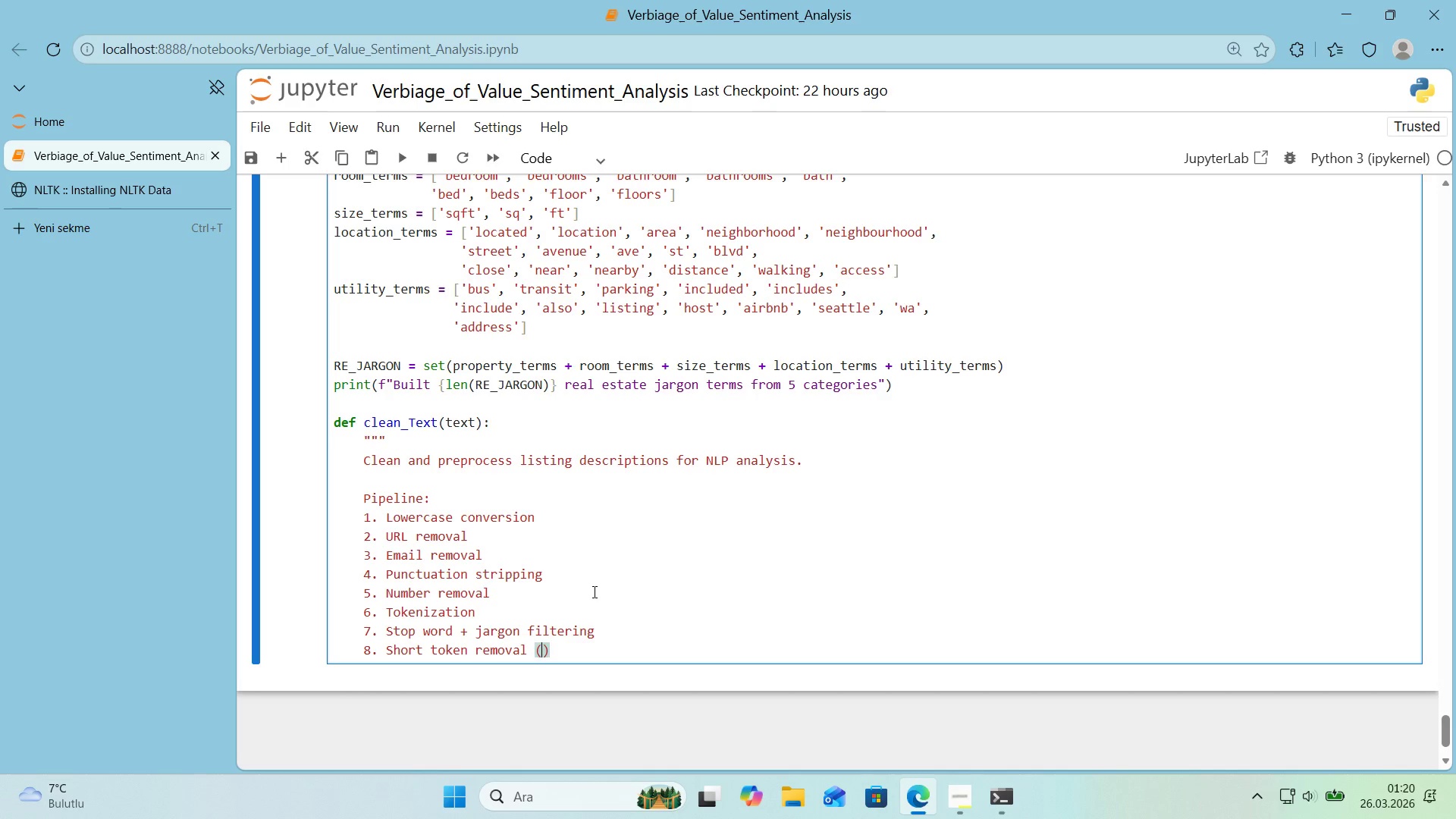 
key(Break)
 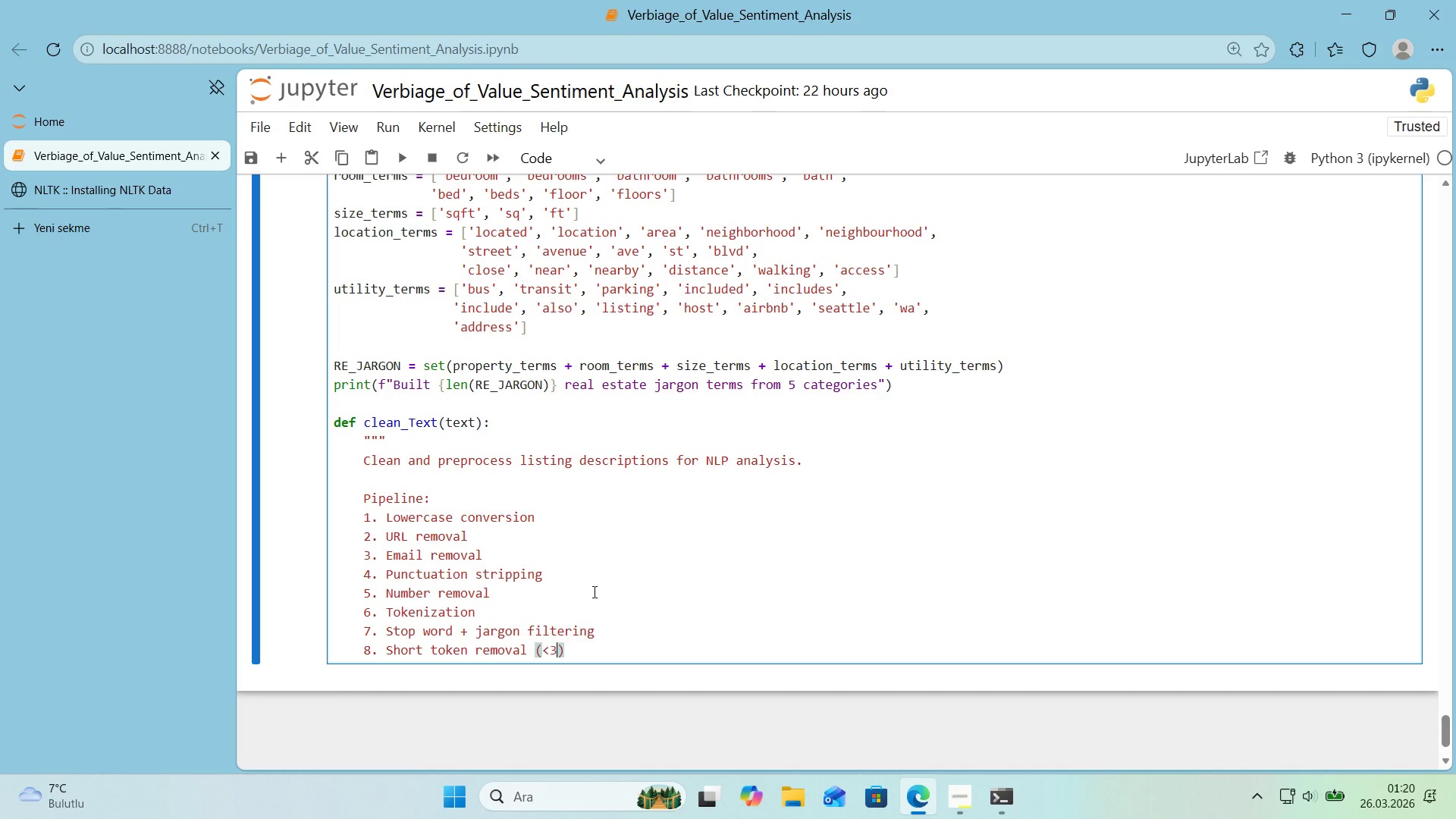 
key(3)
 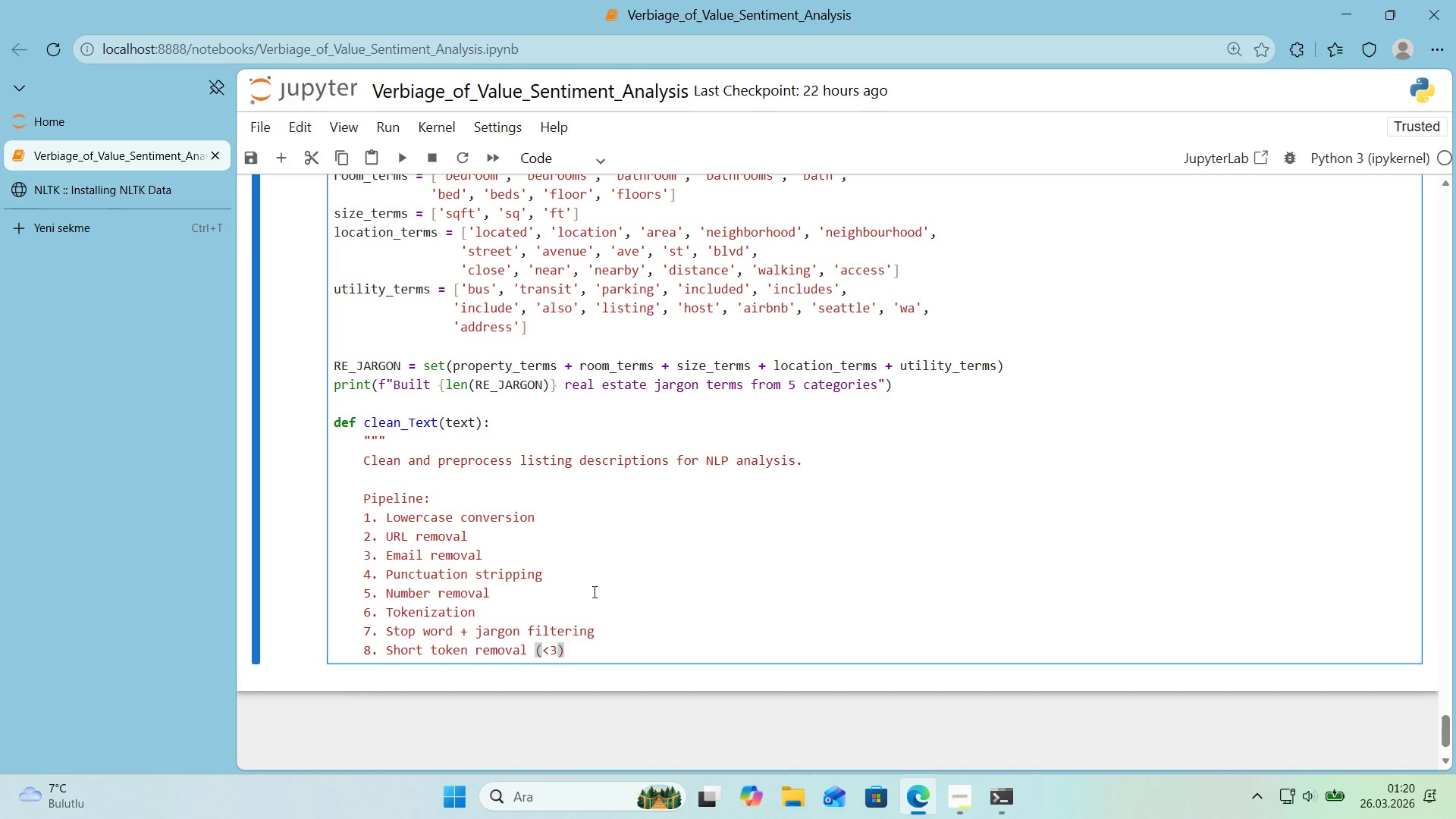 
key(ArrowLeft)
 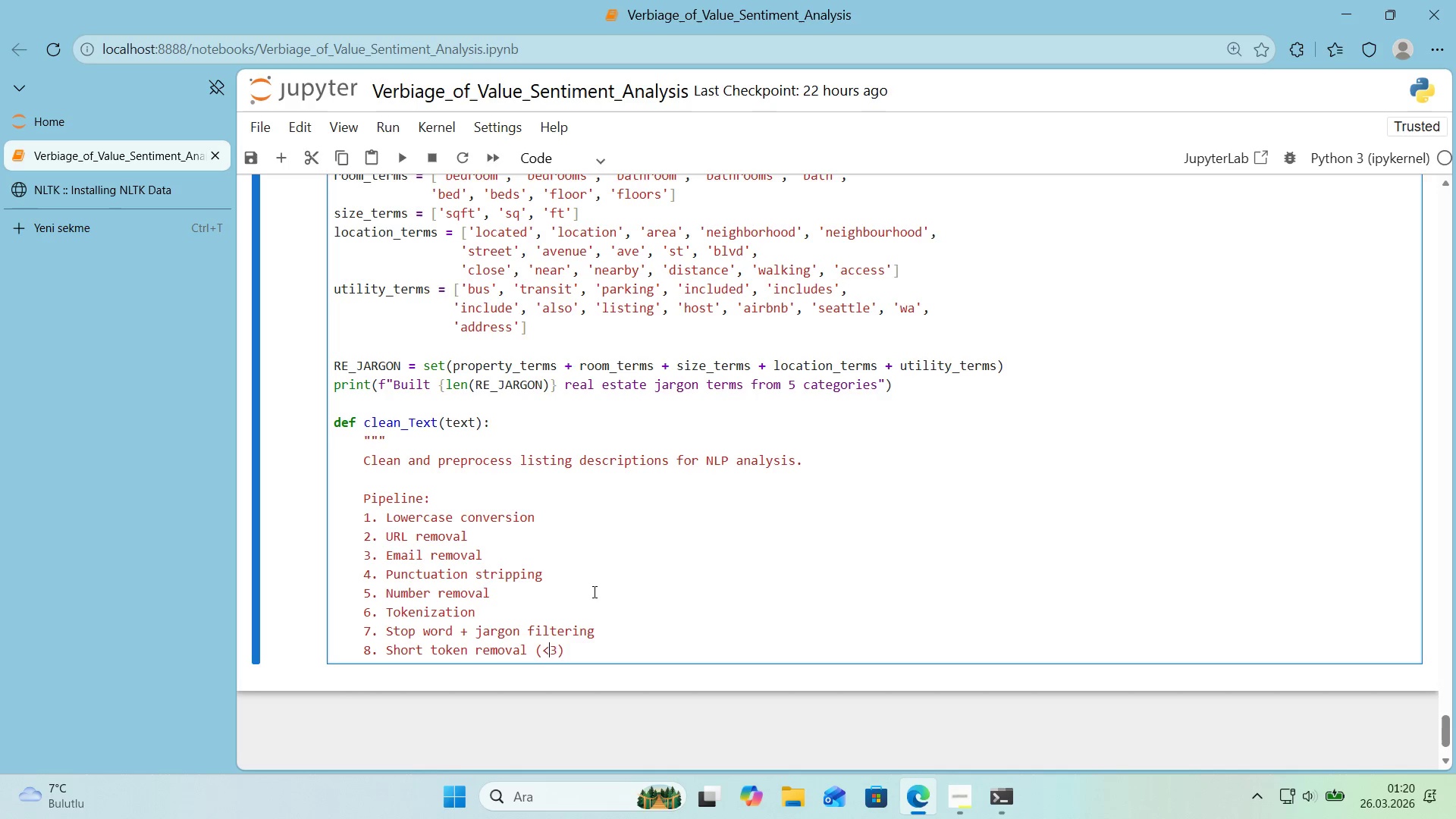 
key(Space)
 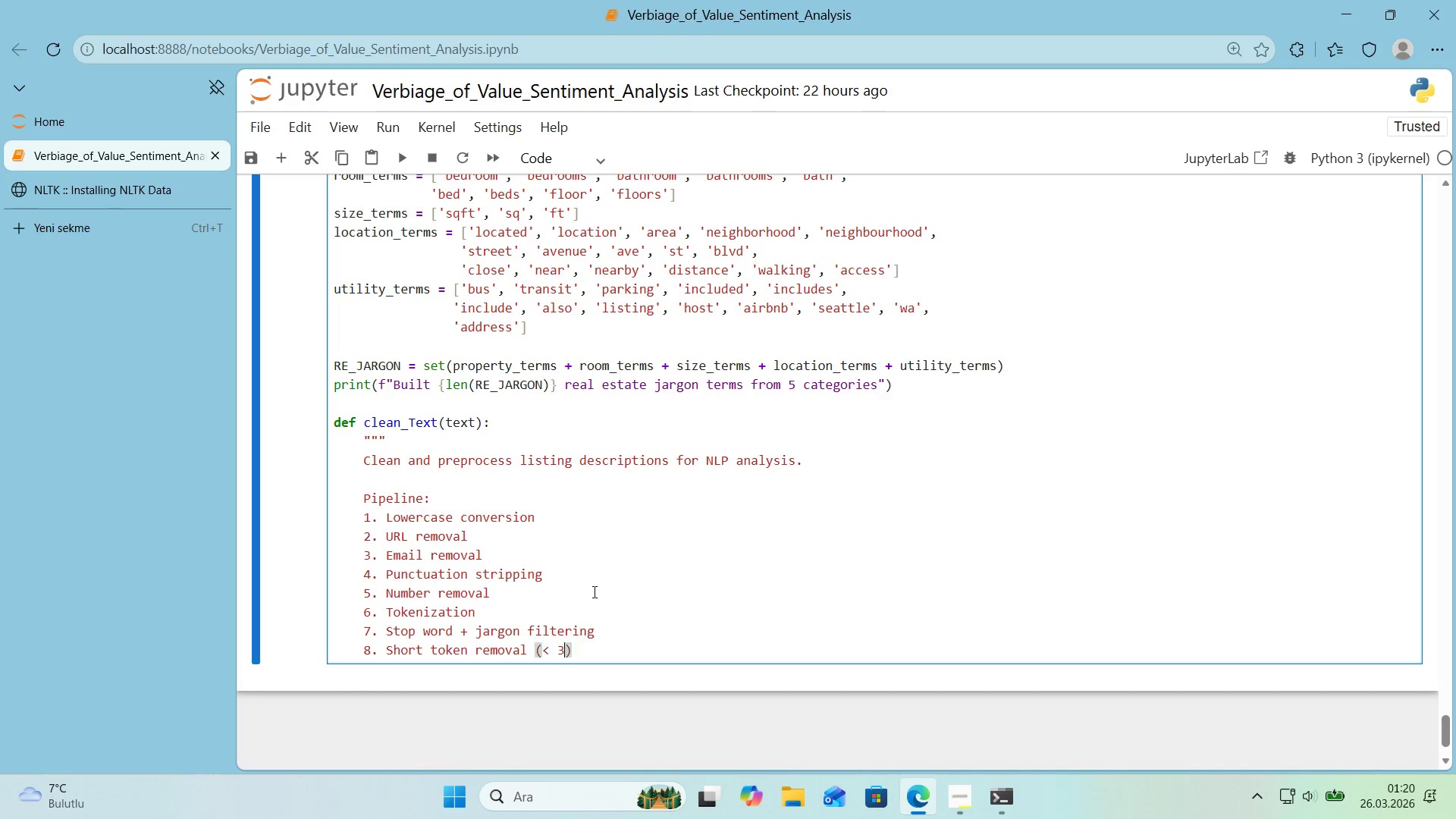 
key(ArrowRight)
 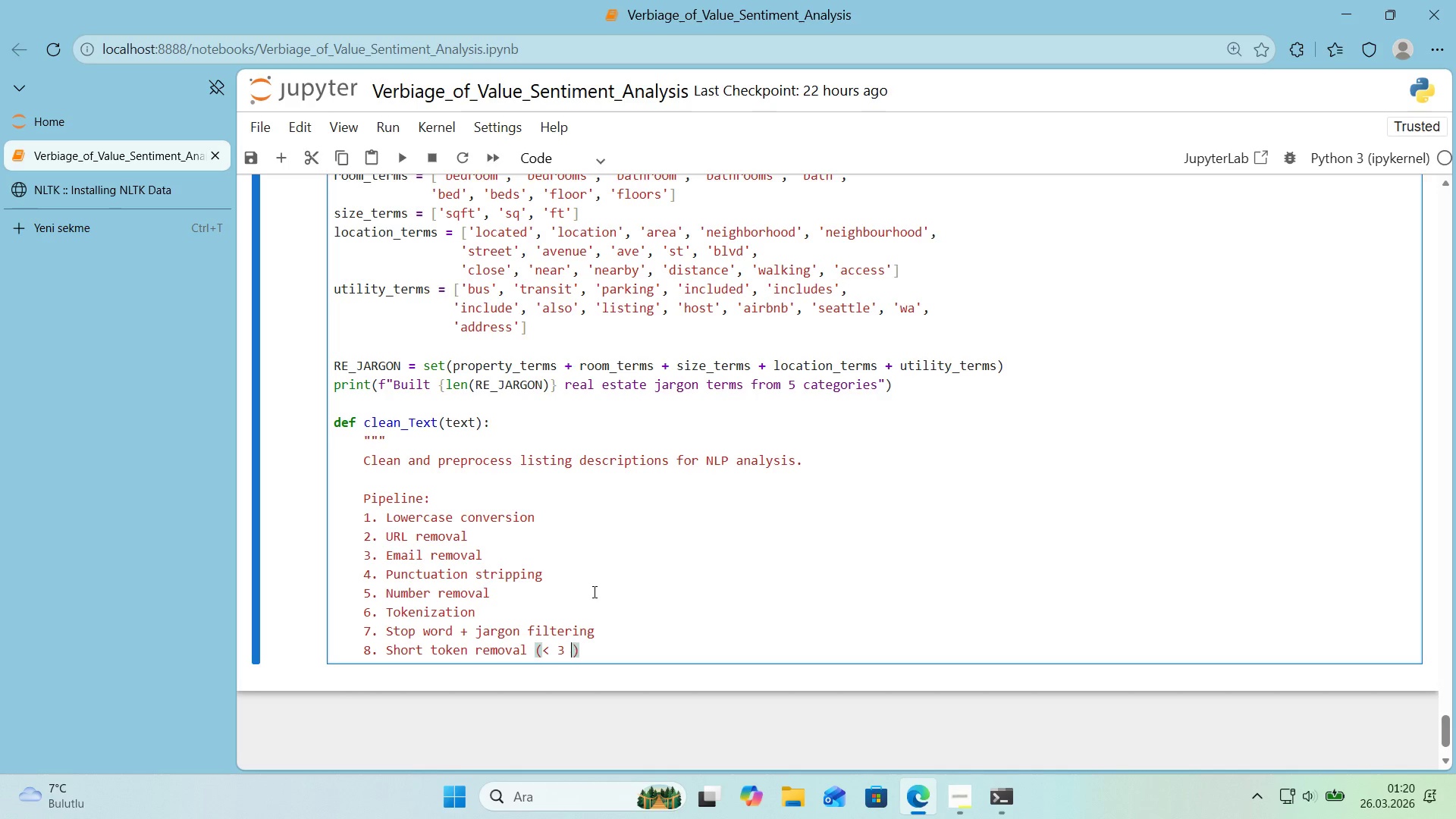 
type( chars)
 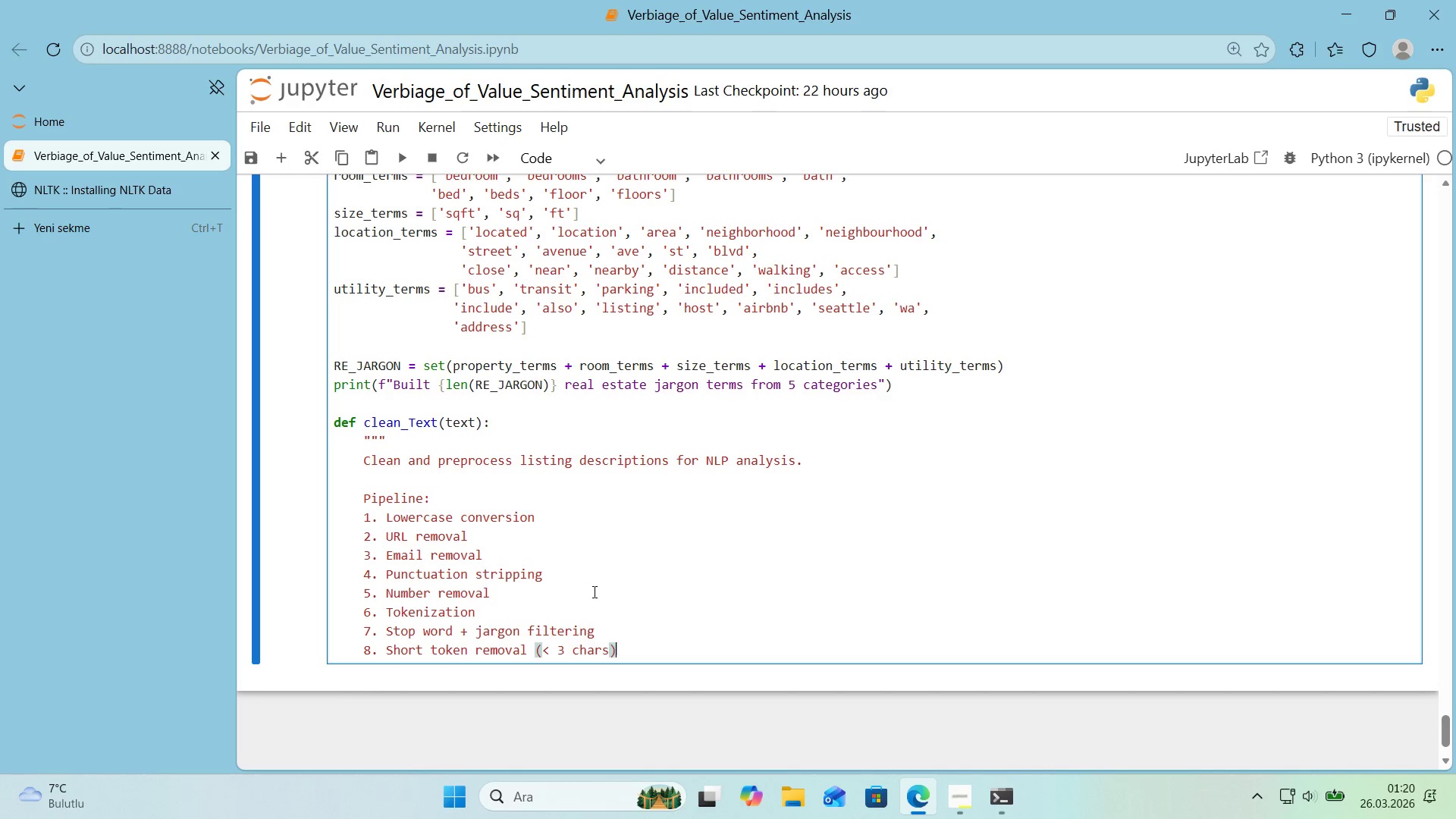 
key(ArrowRight)
 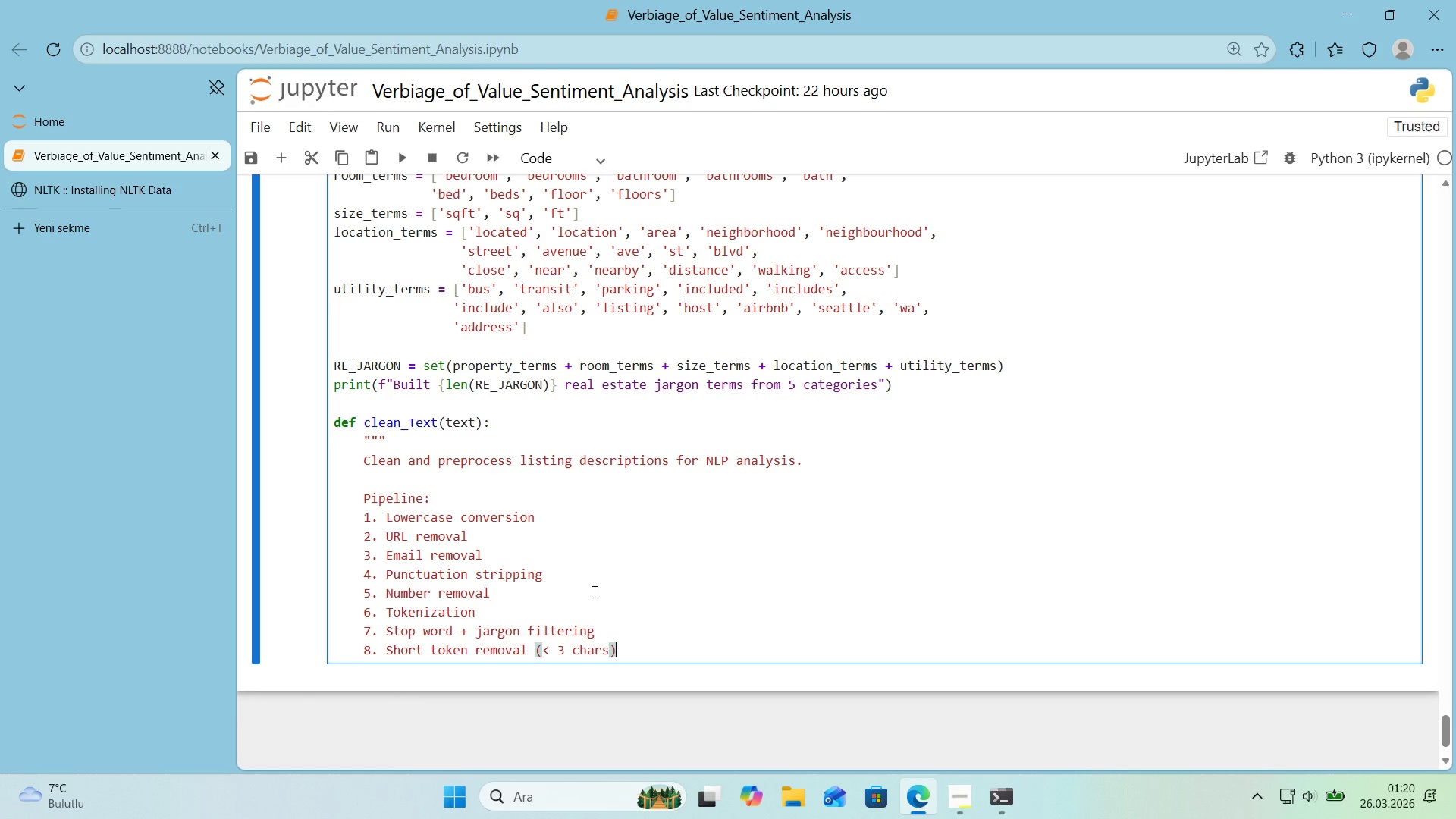 
key(Enter)
 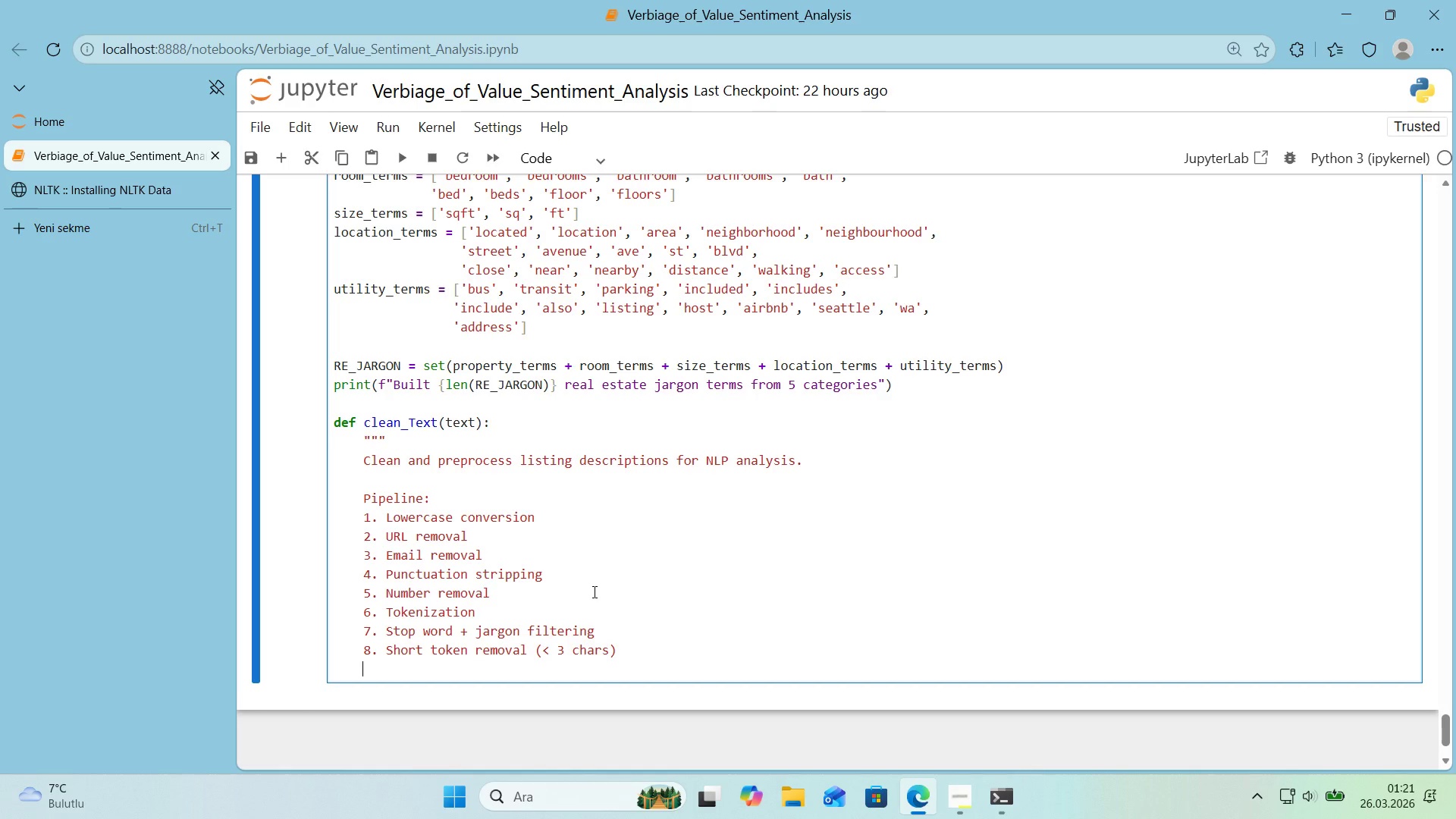 
key(Enter)
 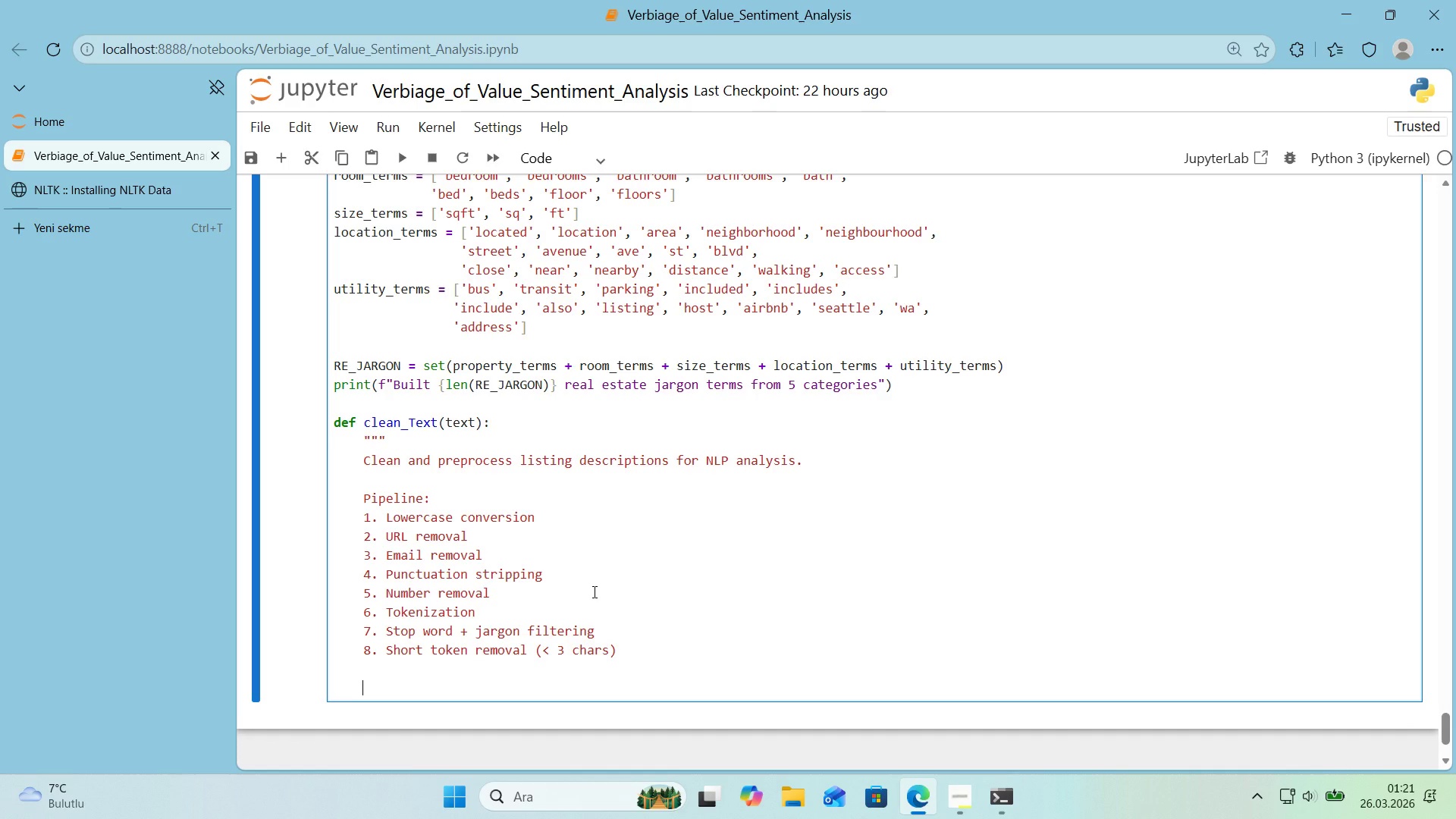 
type(Parameters>)
 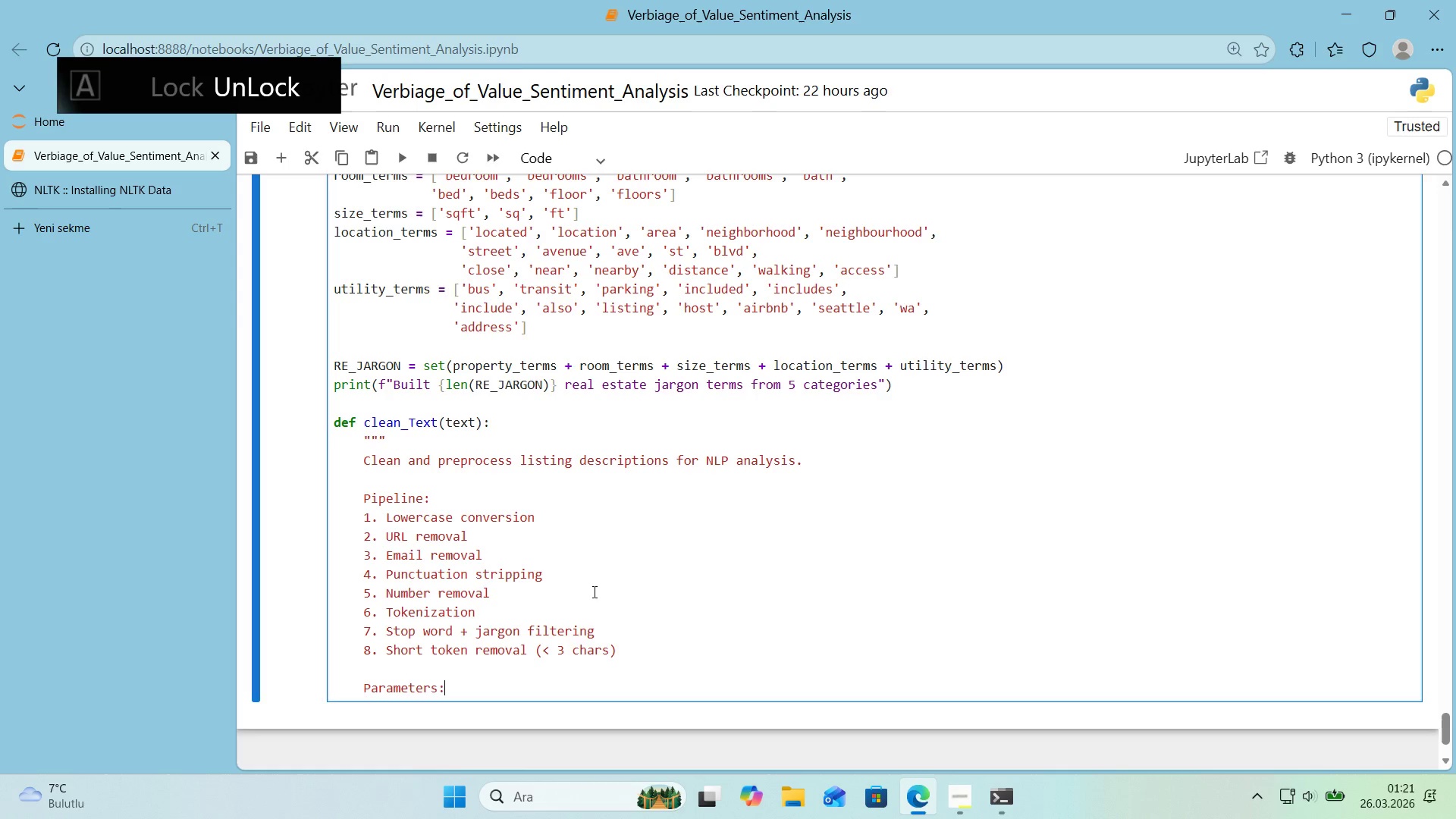 
key(Enter)
 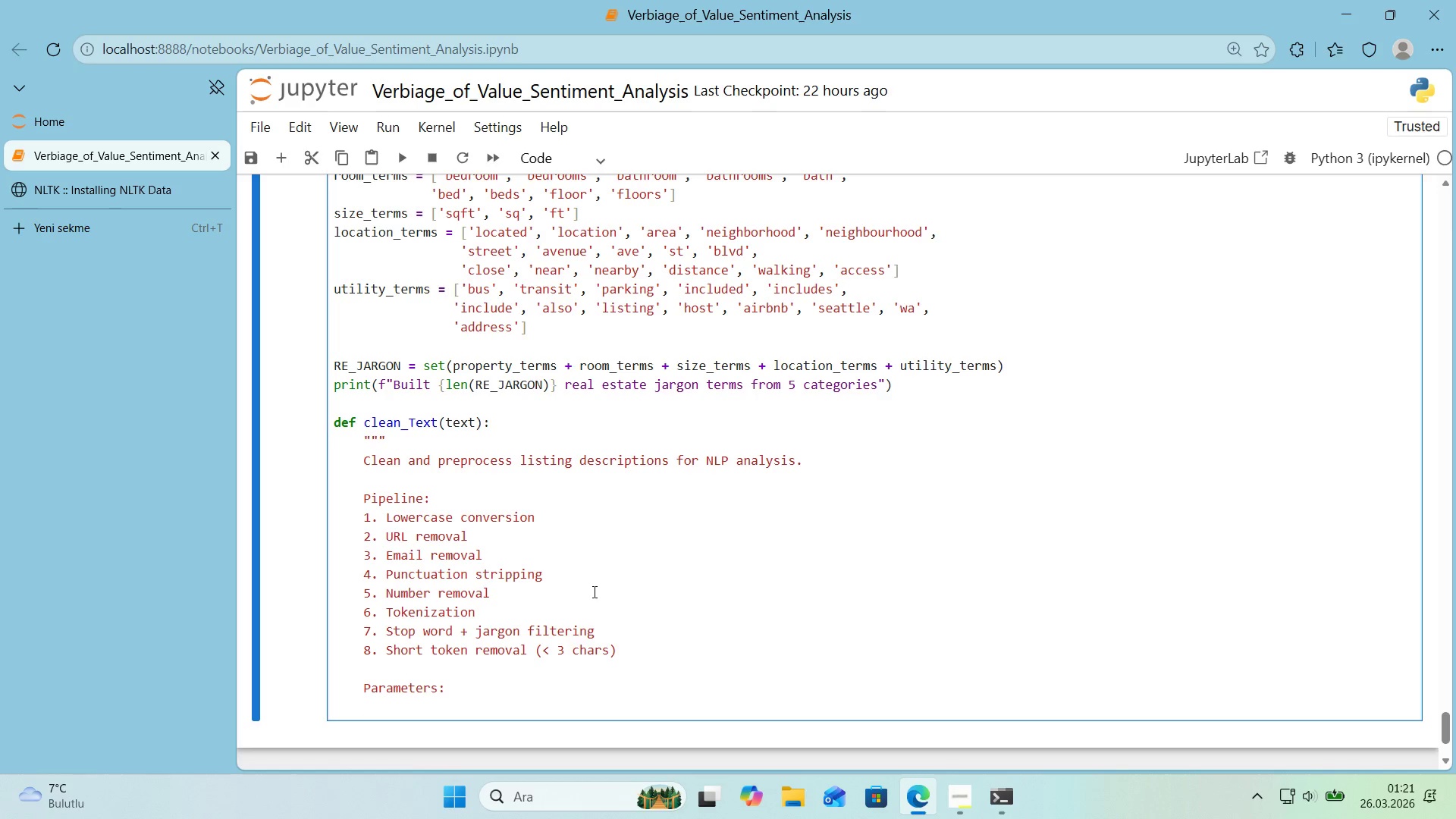 
key(Tab)
 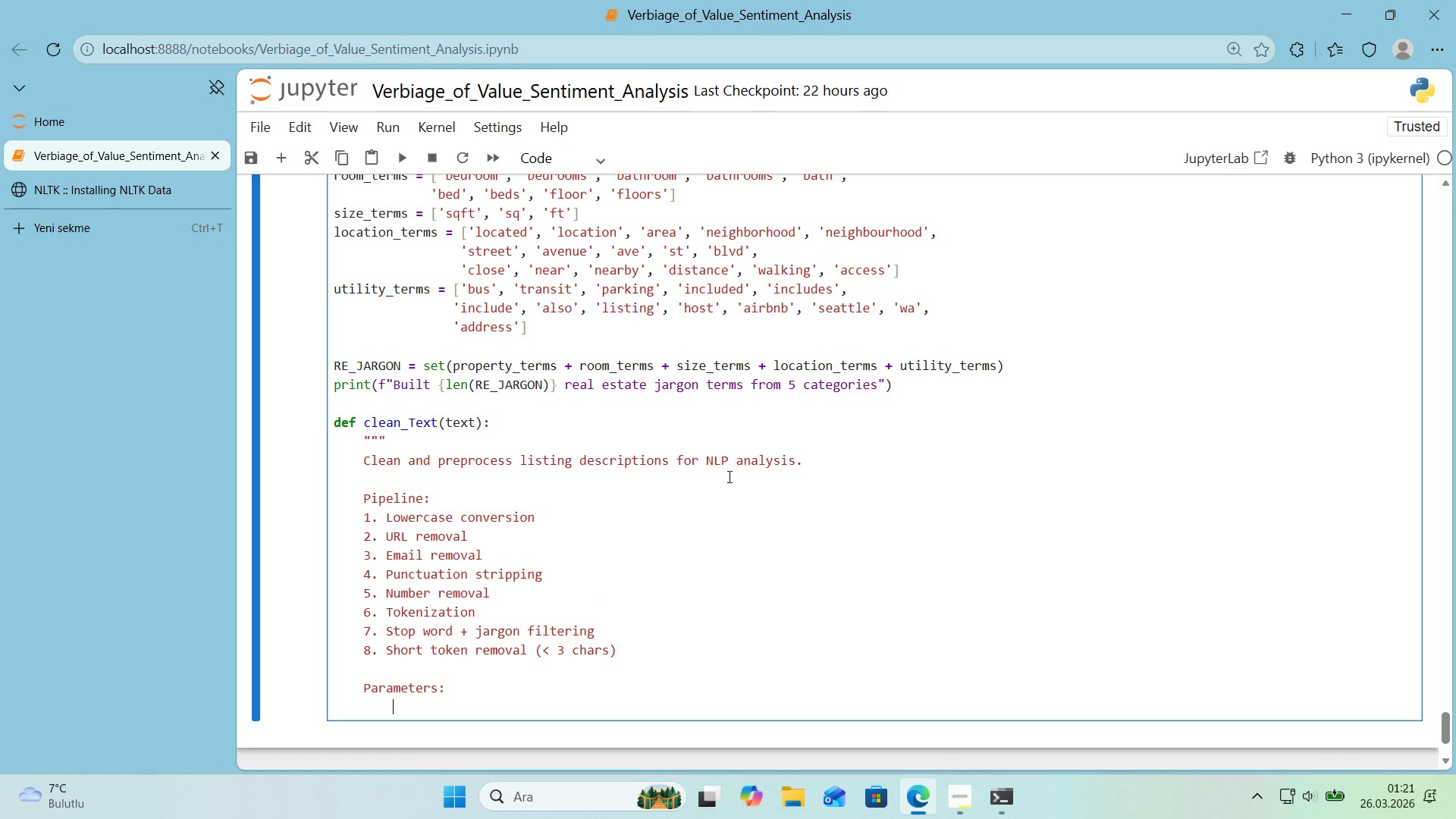 
scroll: coordinate [730, 475], scroll_direction: down, amount: 2.0
 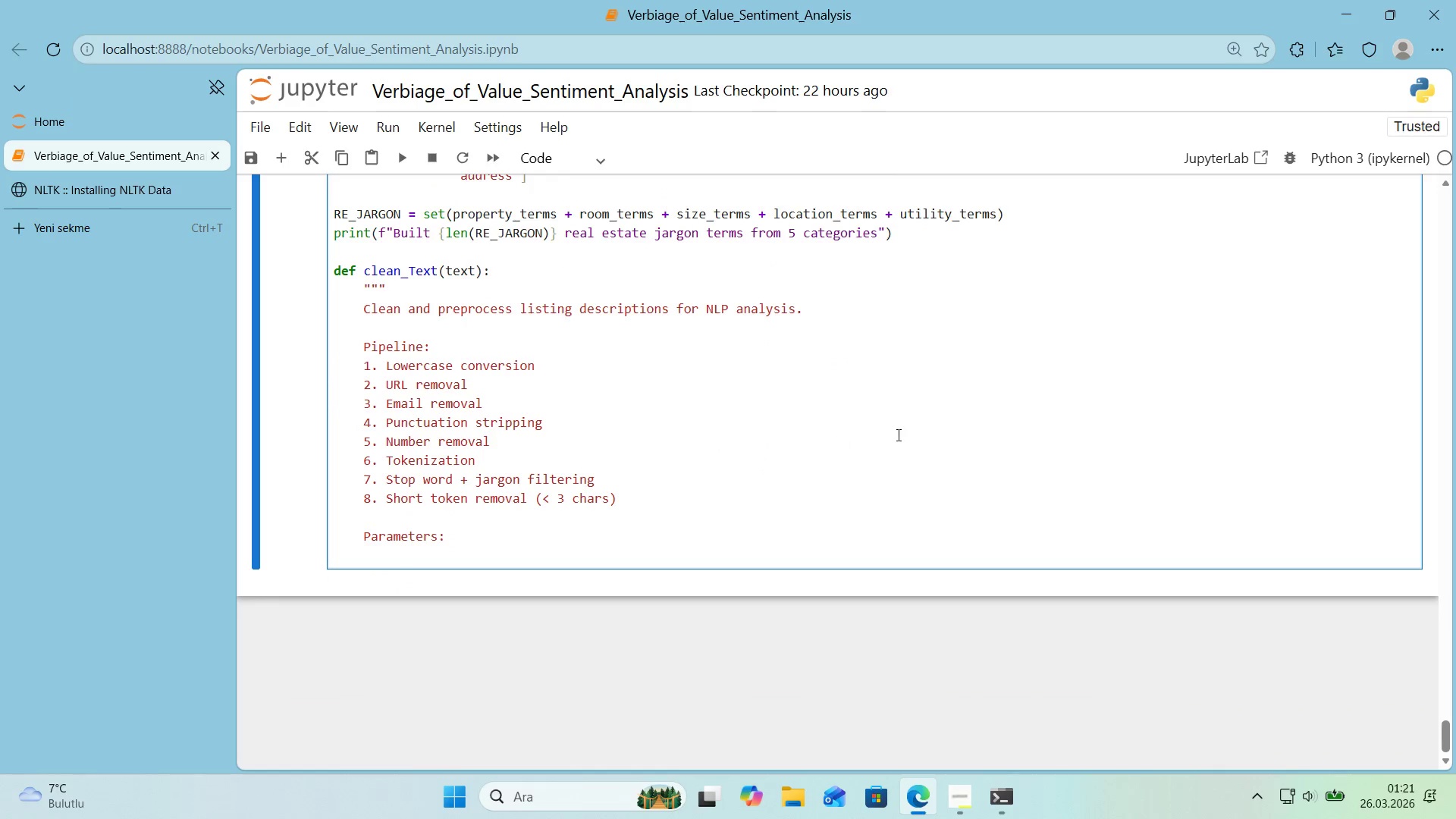 
type(text *()
 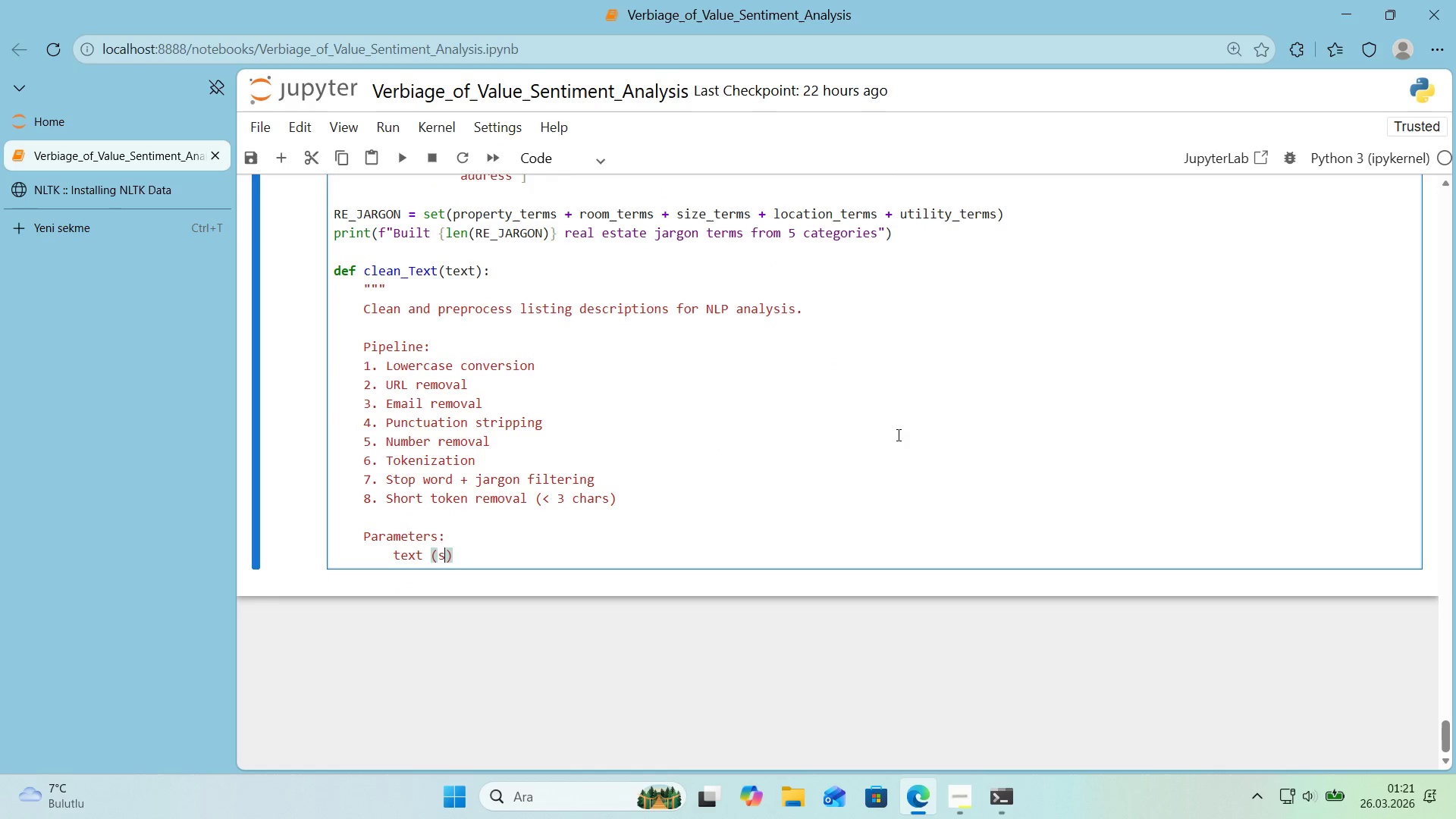 
 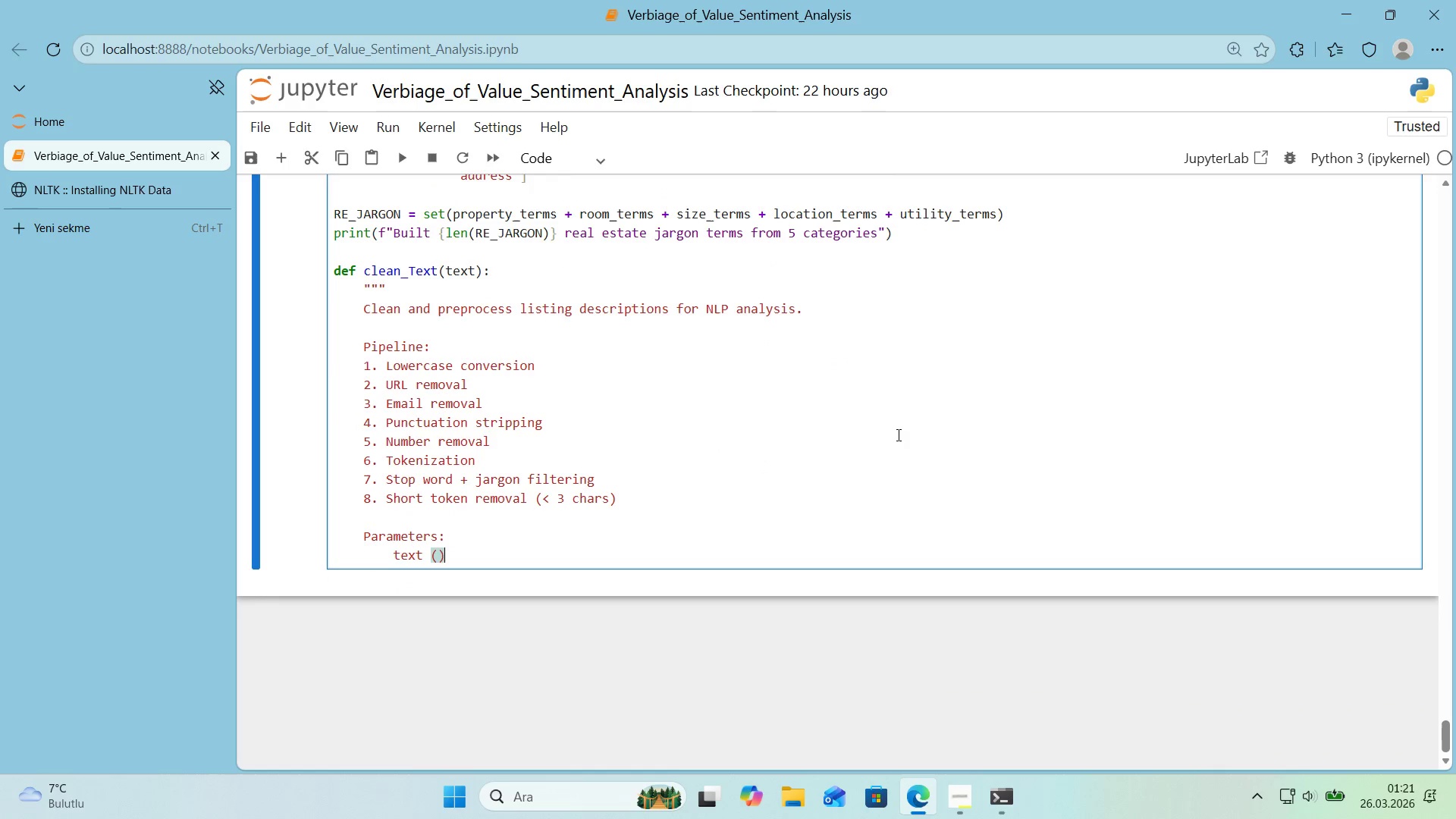 
key(ArrowLeft)
 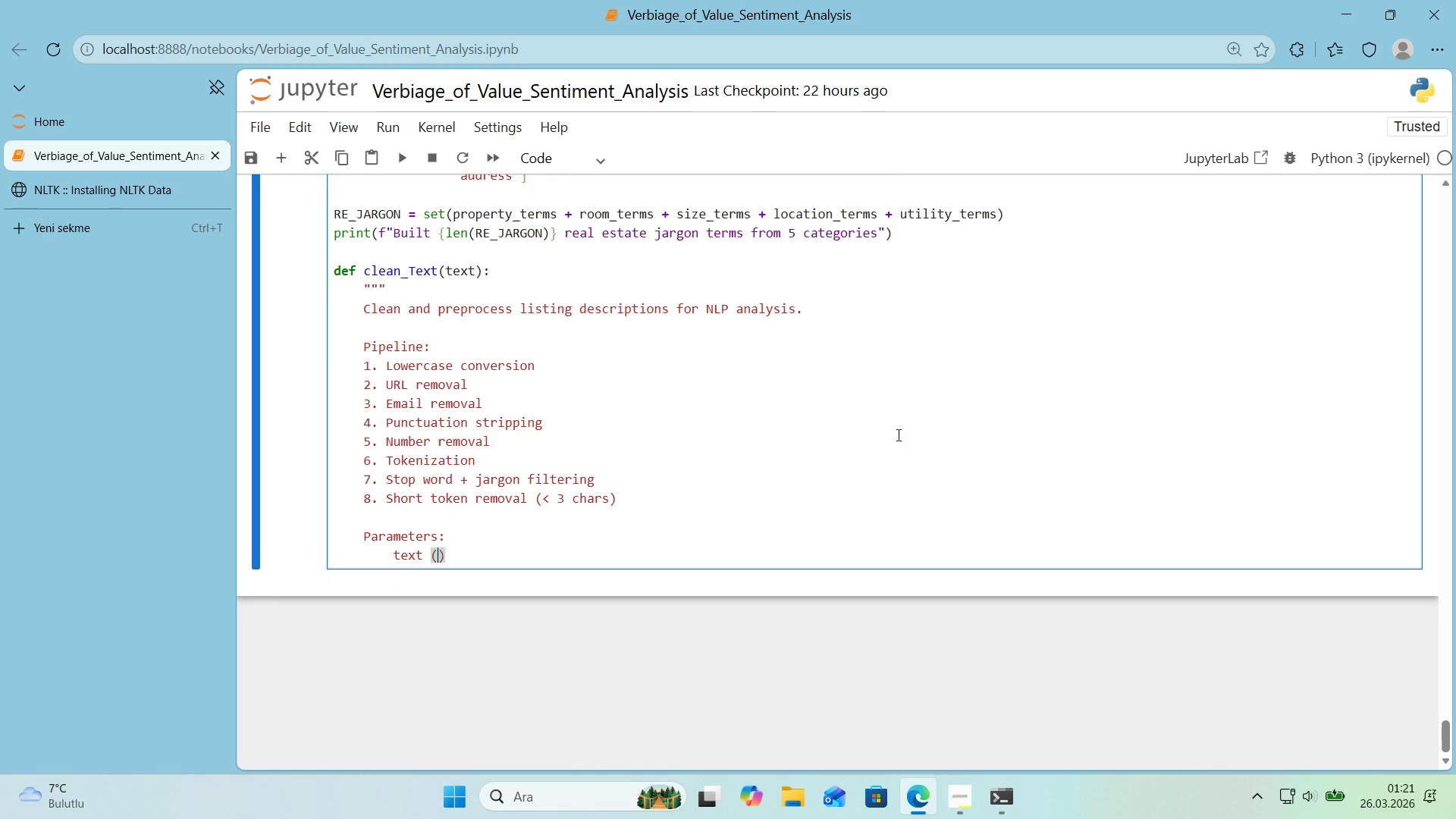 
type(str)
 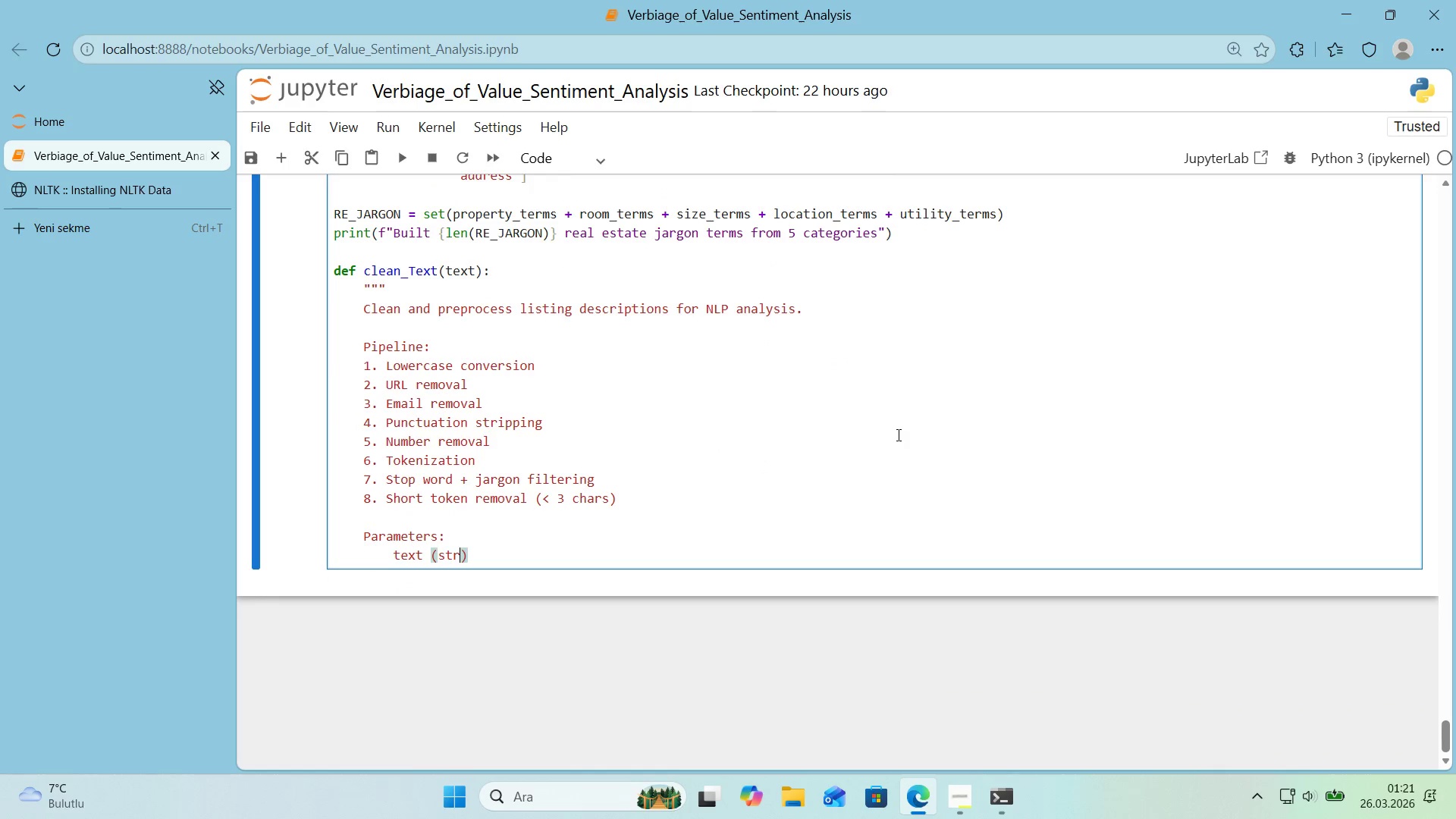 
key(ArrowRight)
 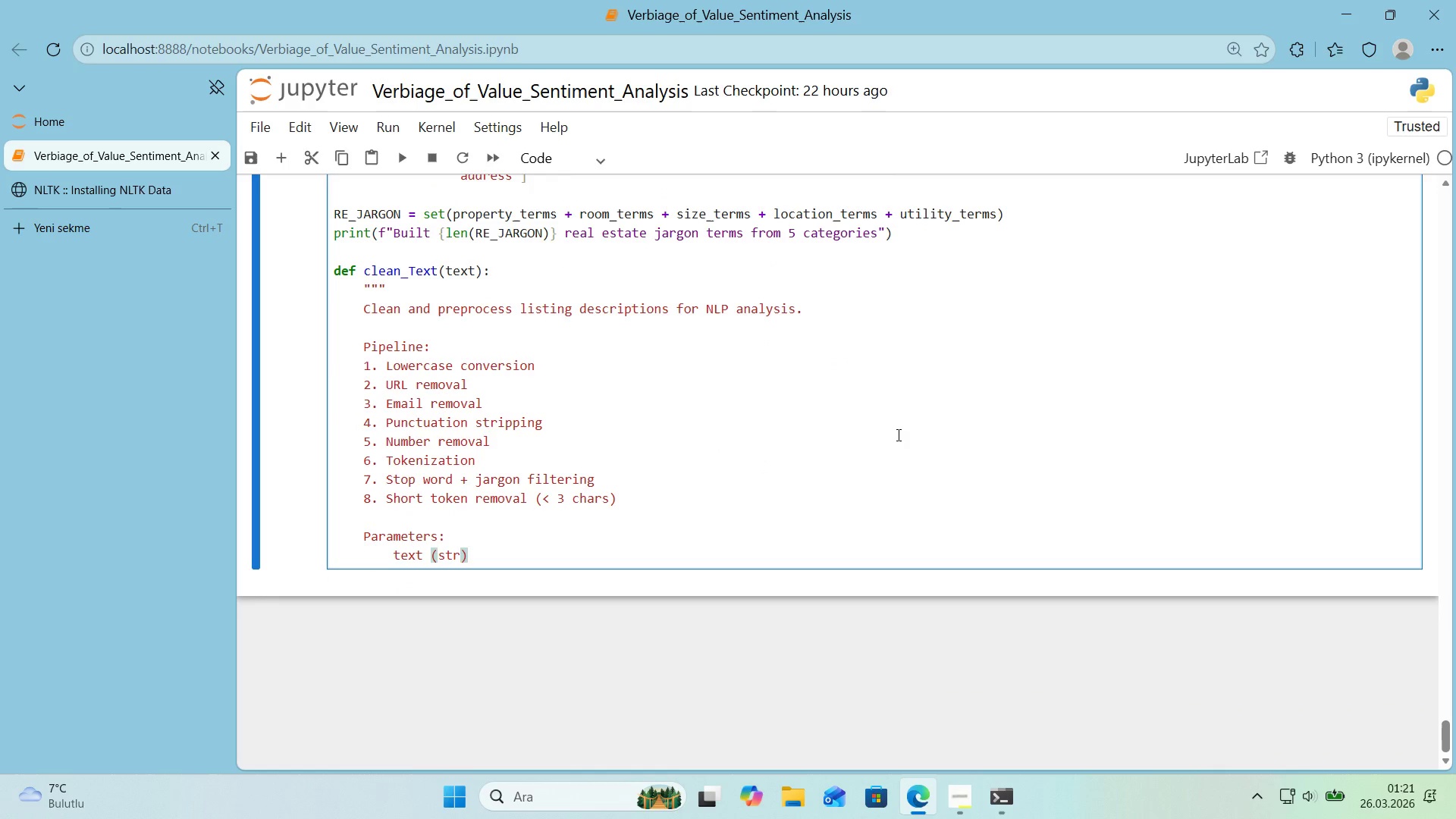 
type(> Raw l'st'ng descr'pt'on)
 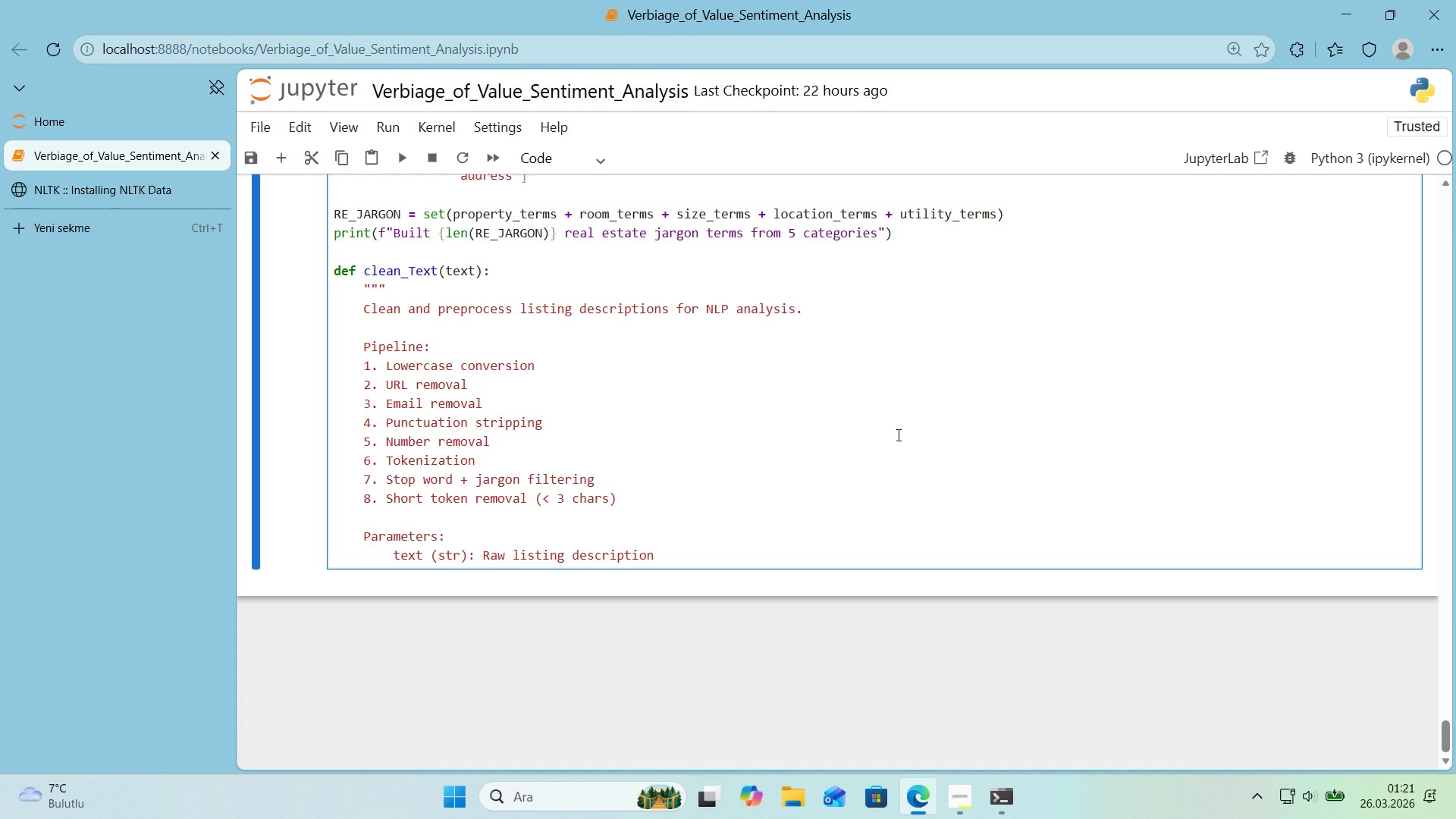 
key(Enter)
 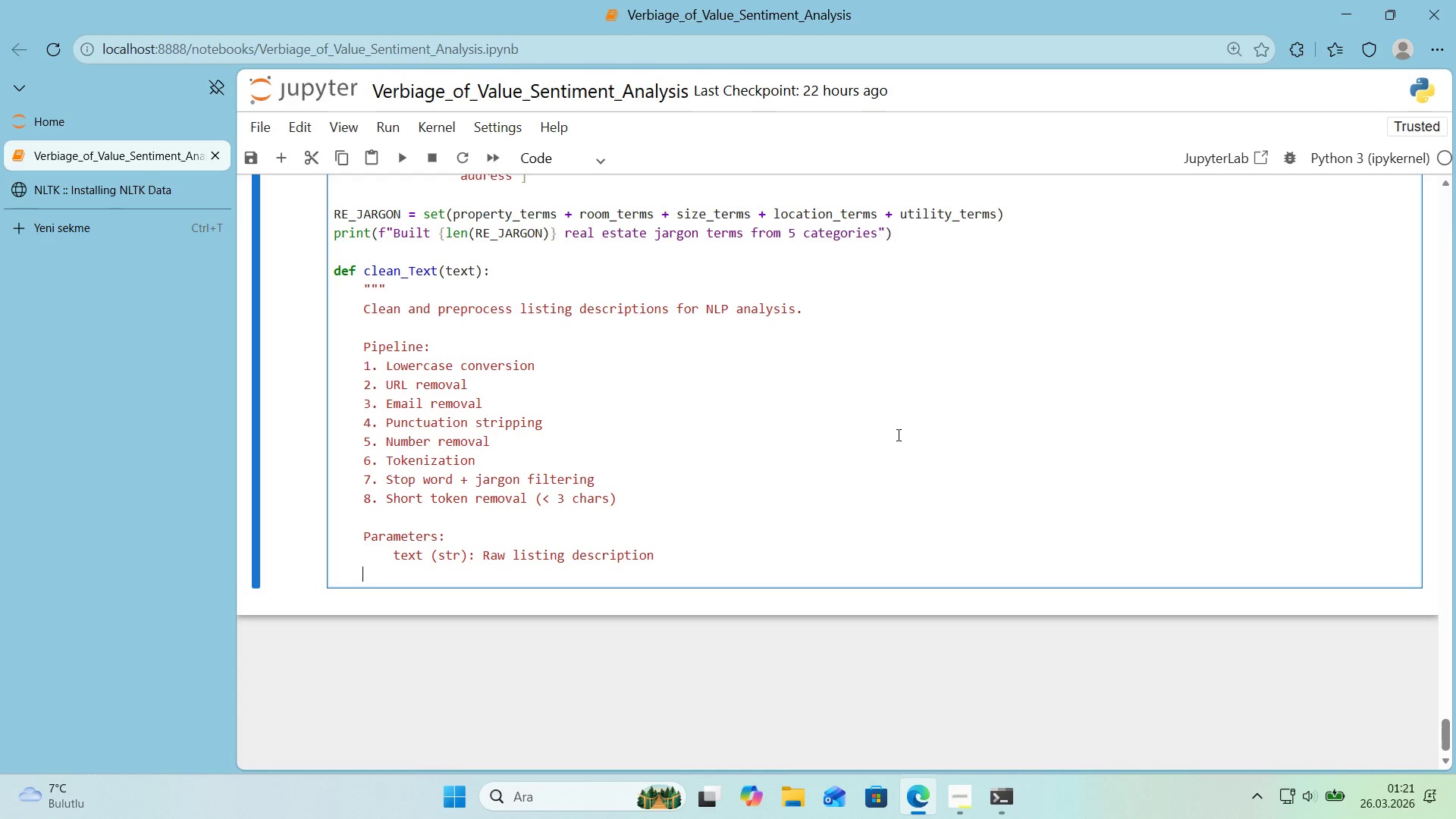 
key(Backspace)
type(Returns>)
 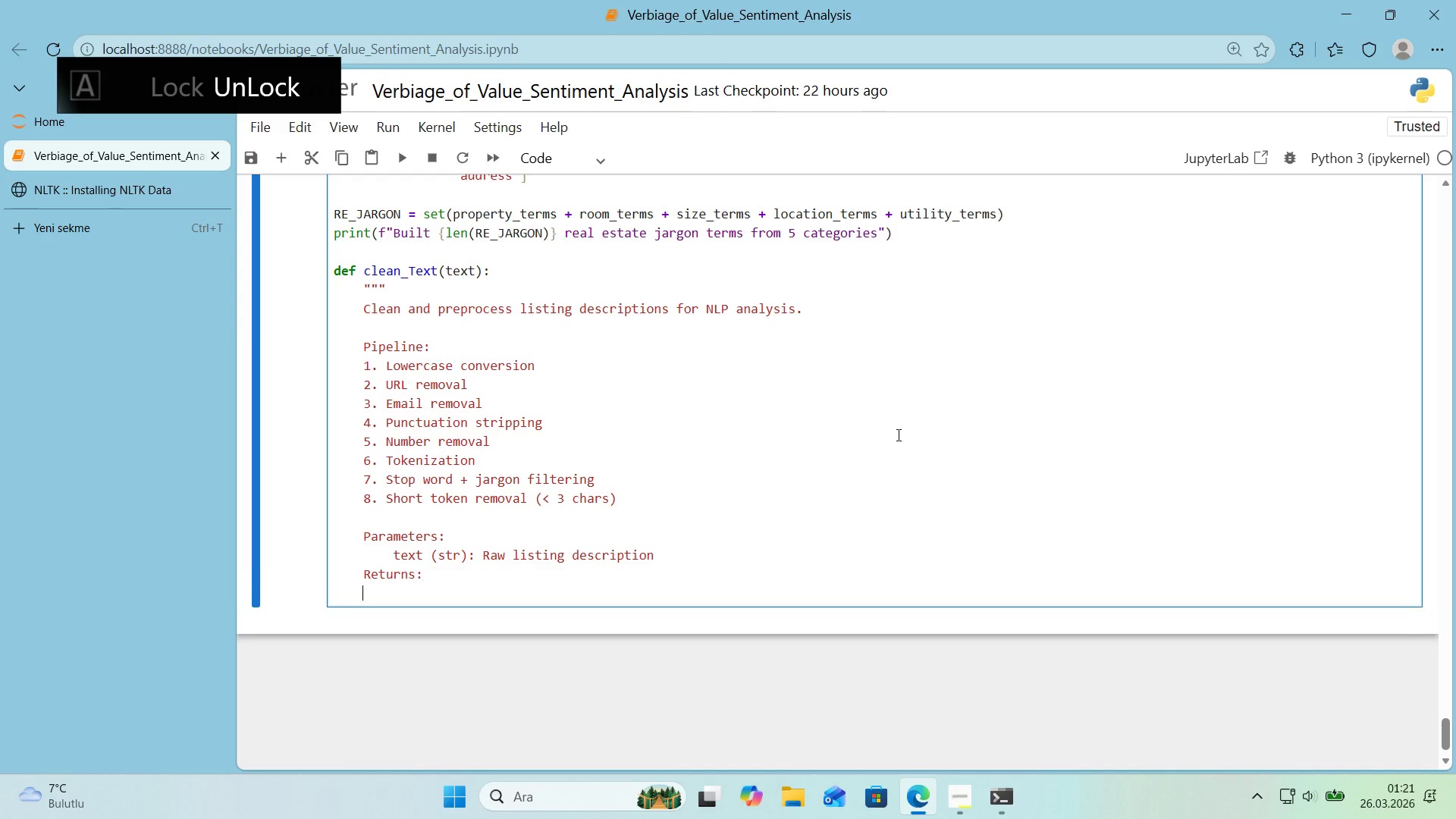 
key(Enter)
 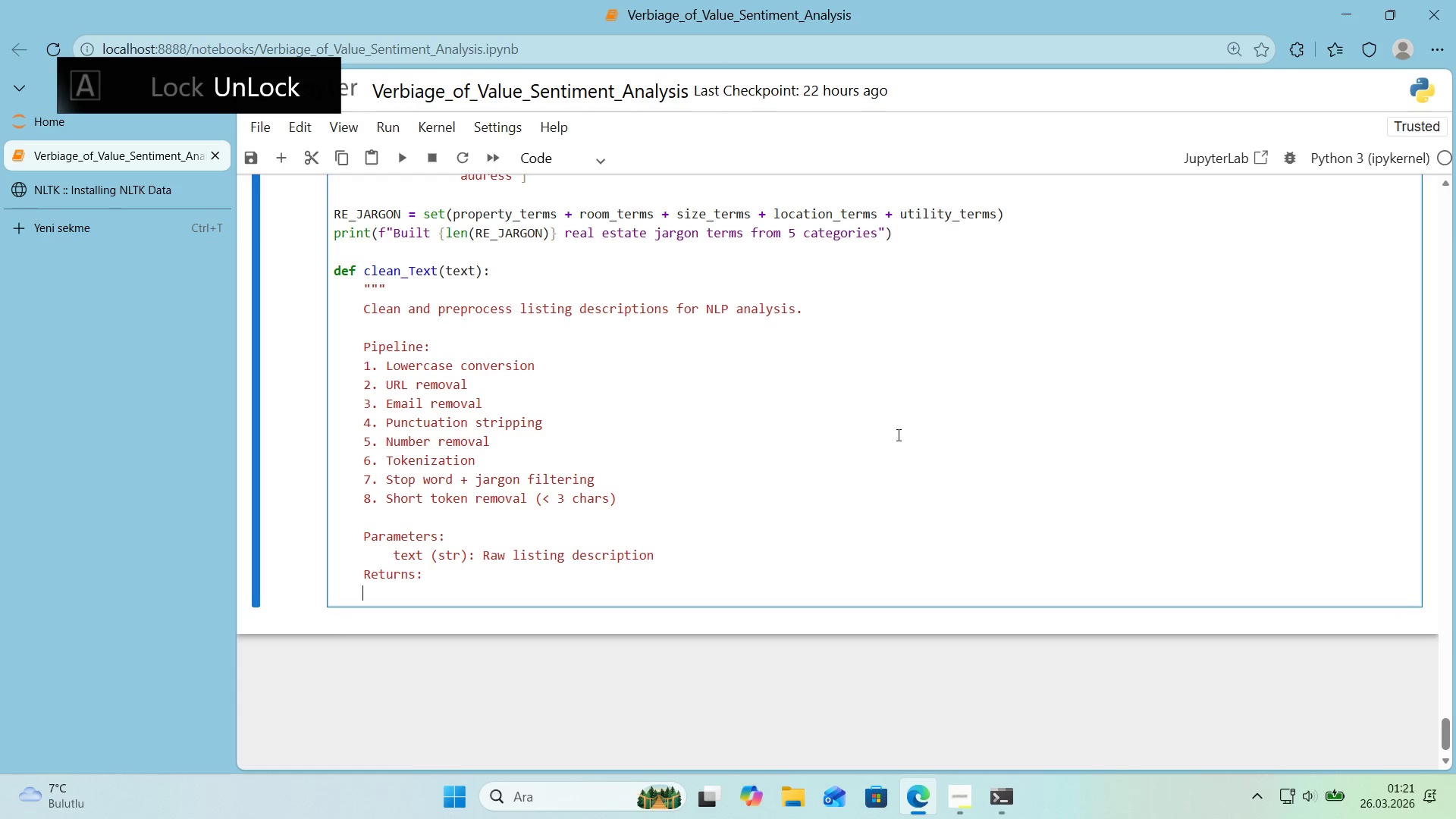 
type(str)
key(Backspace)
key(Backspace)
key(Backspace)
key(Tab)
type(ste)
key(Backspace)
type(r> Cleaned text ready for n-gram and frequency analys's)
 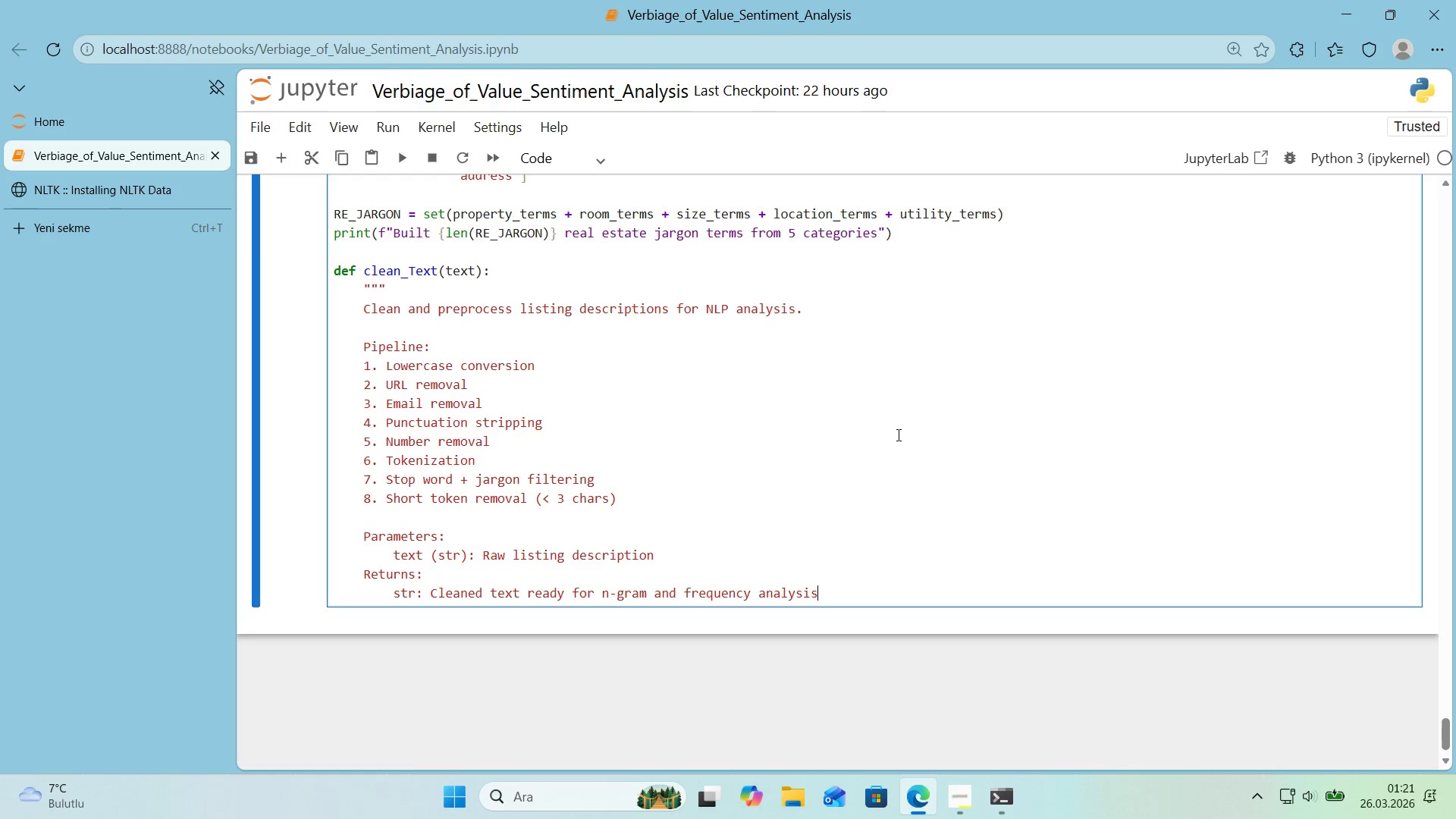 
key(Enter)
 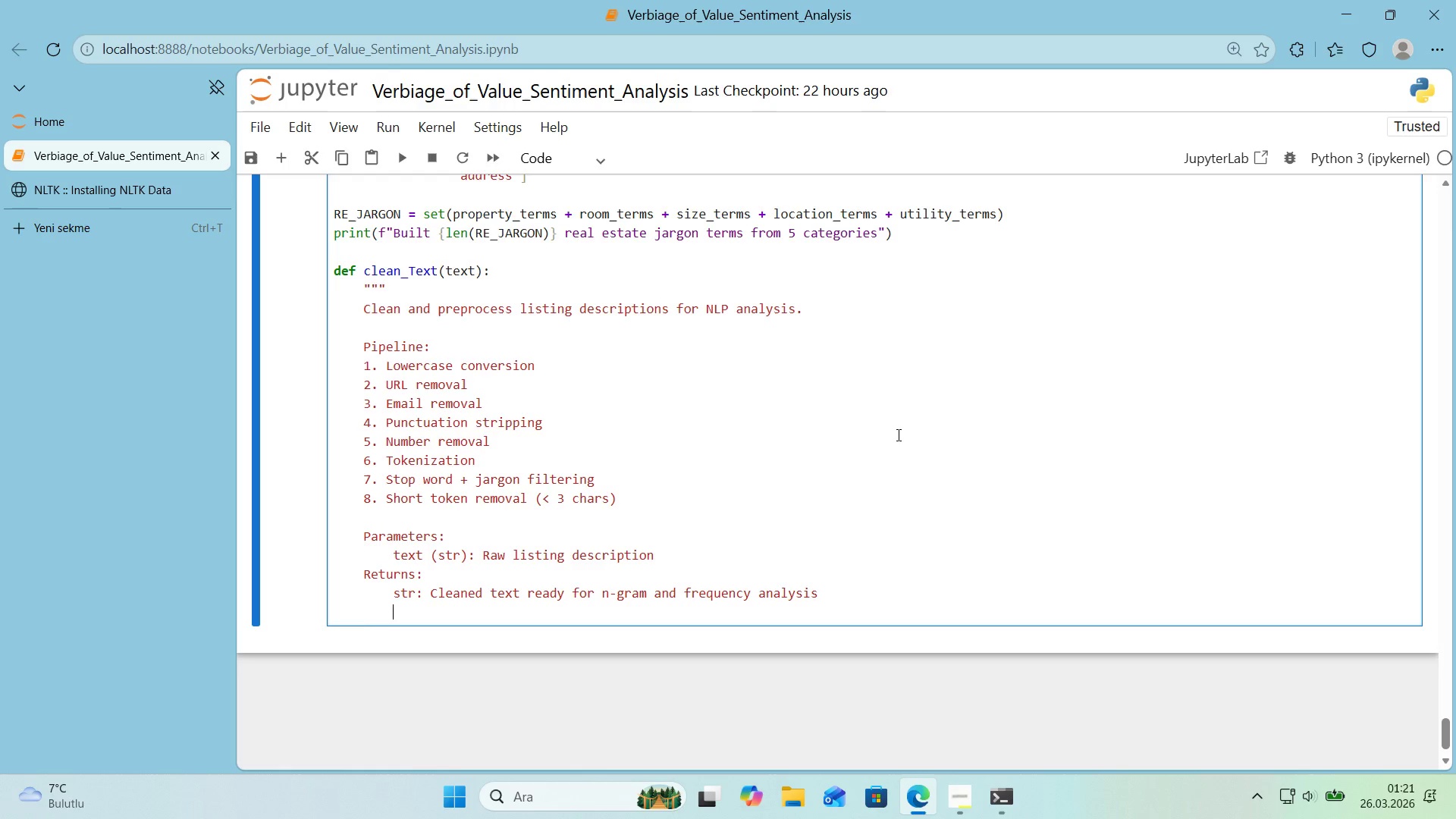 
key(Backspace)
 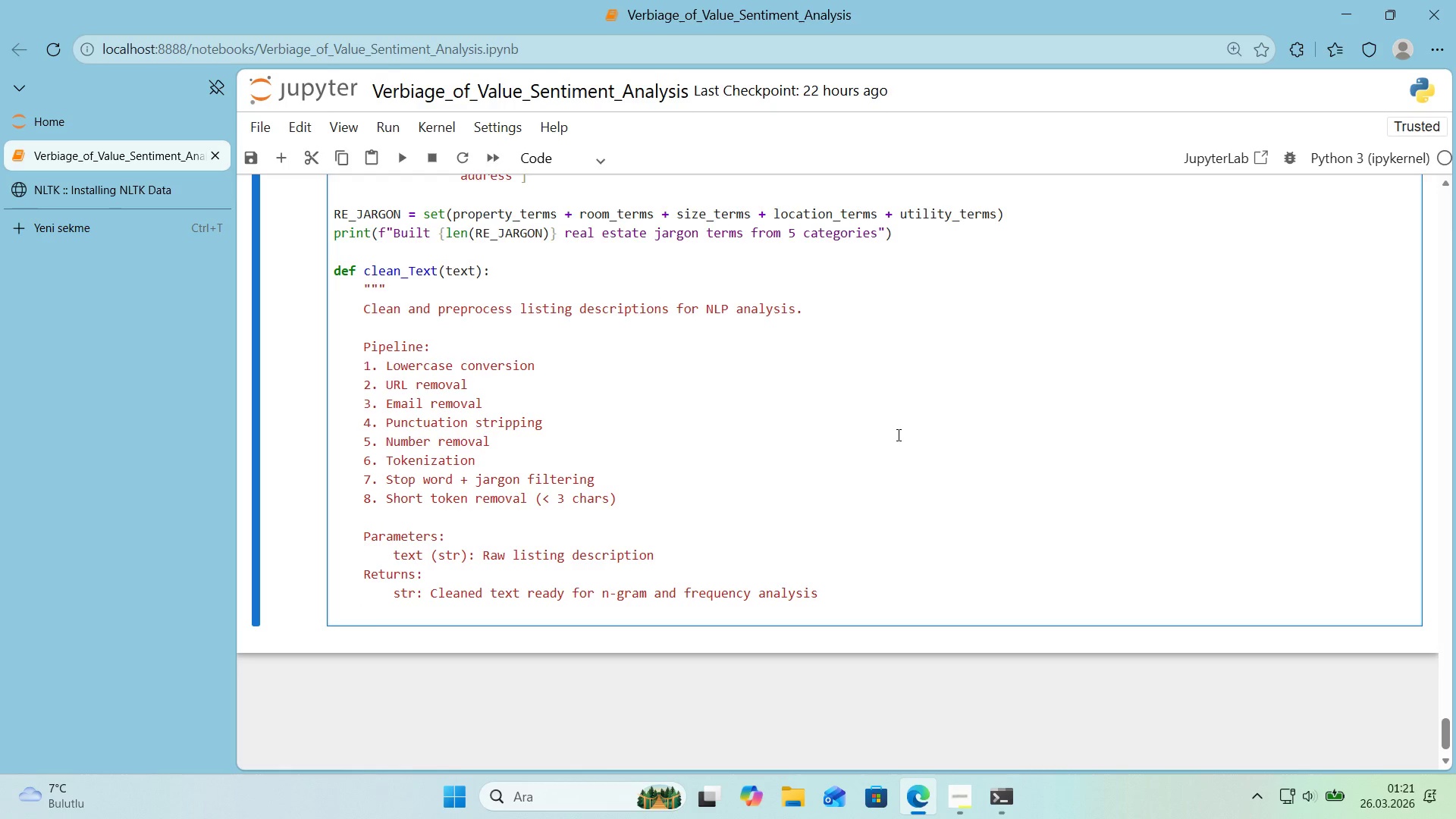 
key(Shift+Backquote)
 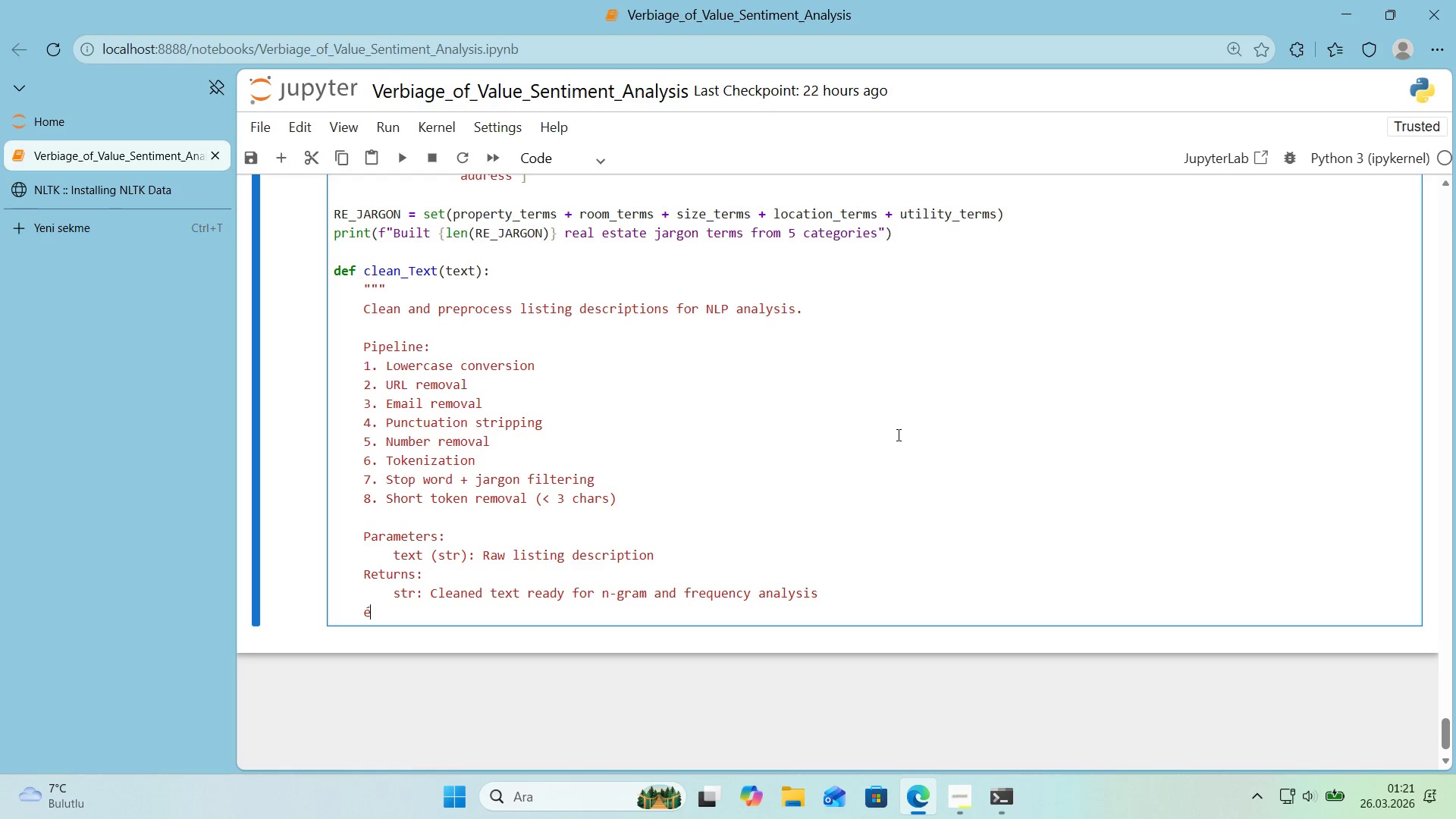 
key(Backspace)
 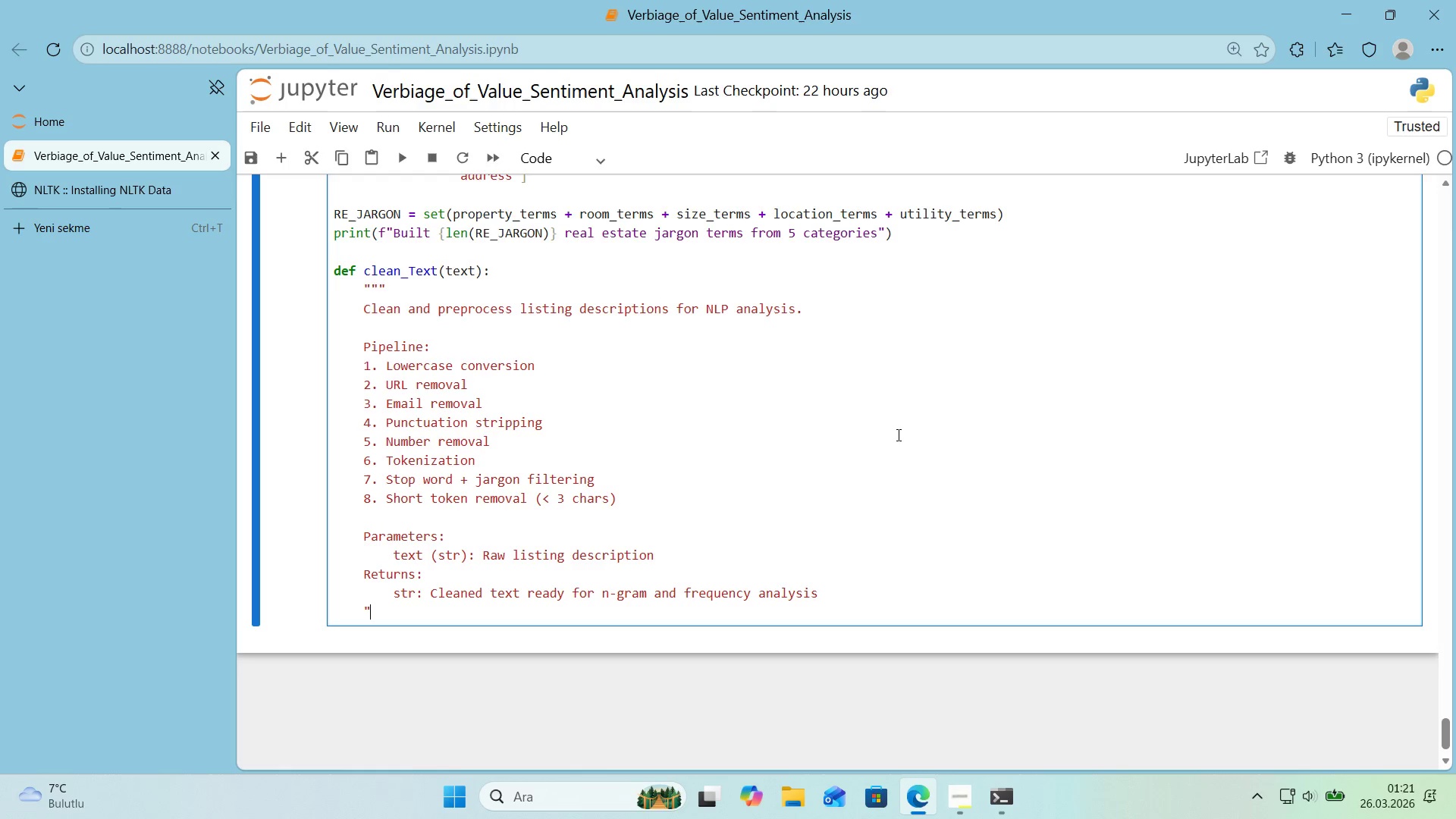 
key(Backquote)
 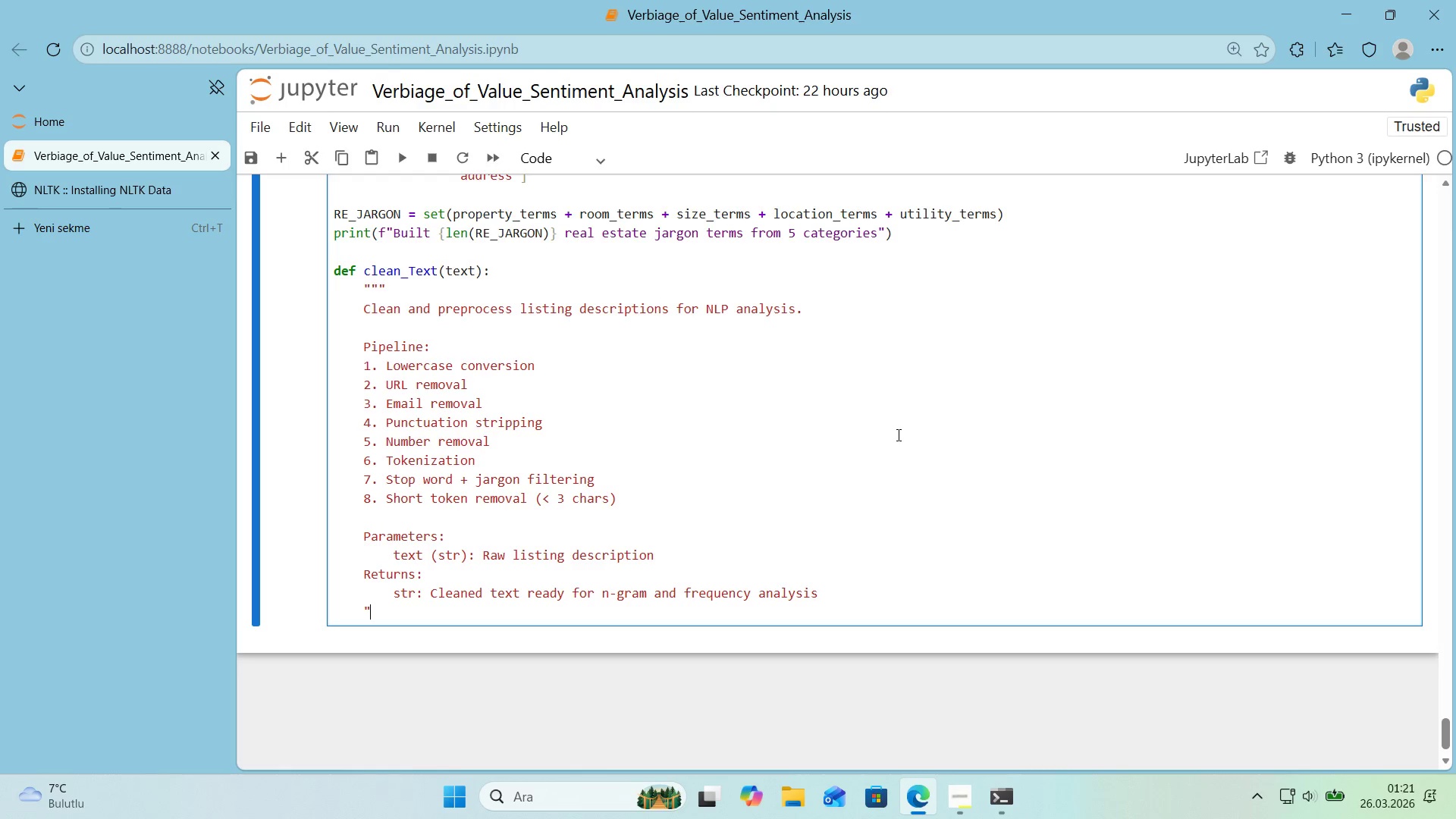 
key(Backquote)
 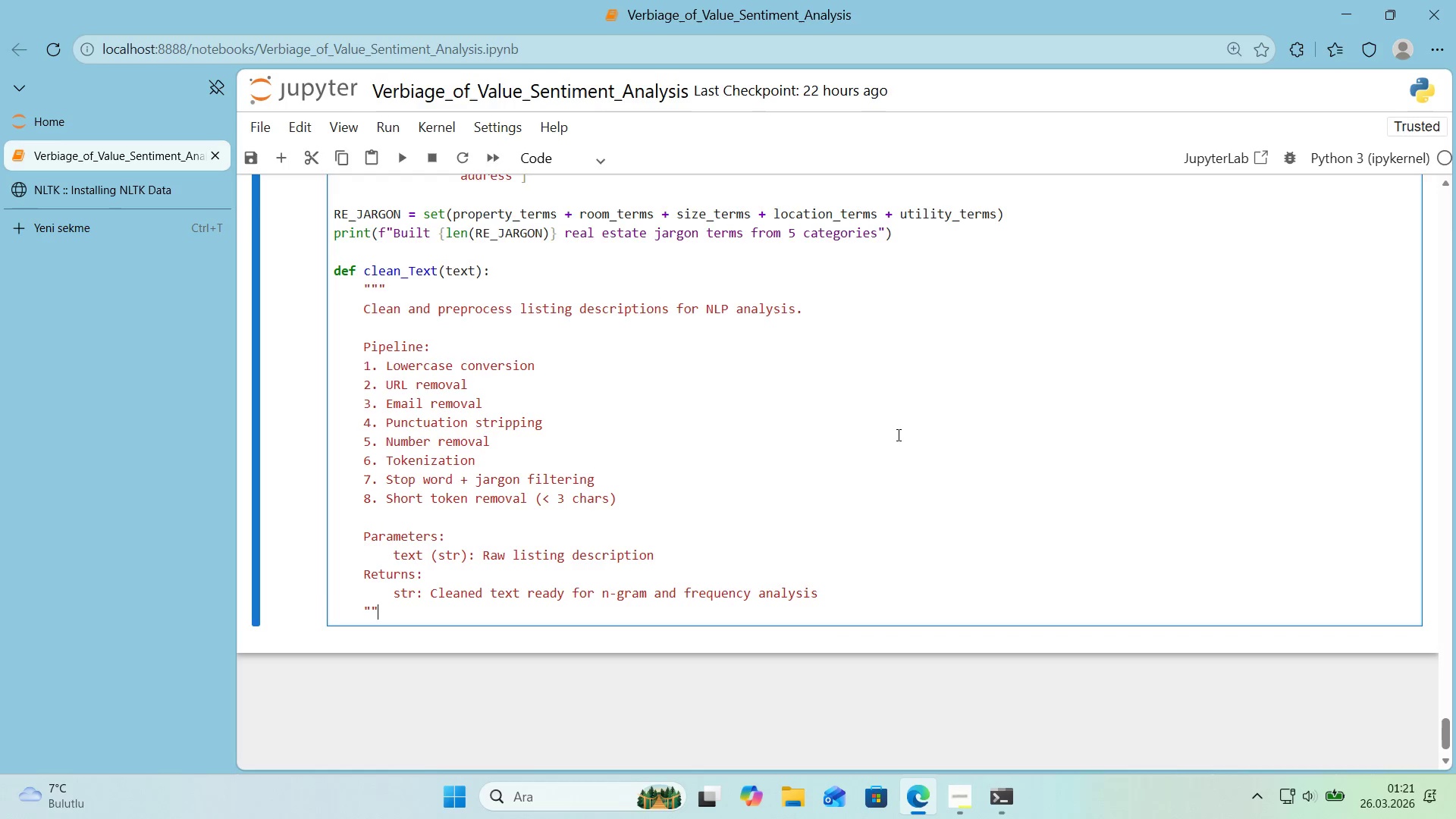 
key(Backquote)
 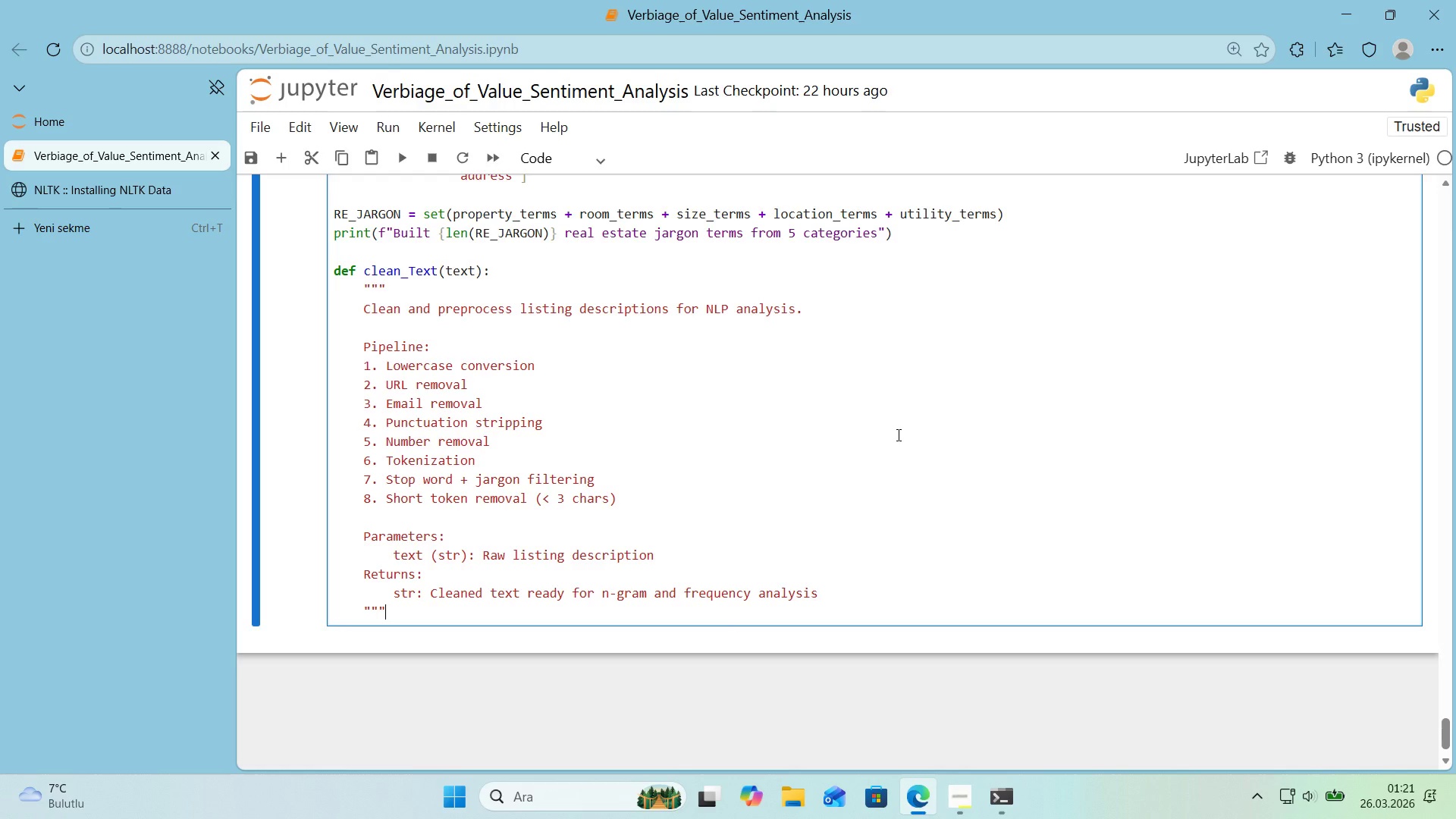 
key(Enter)
 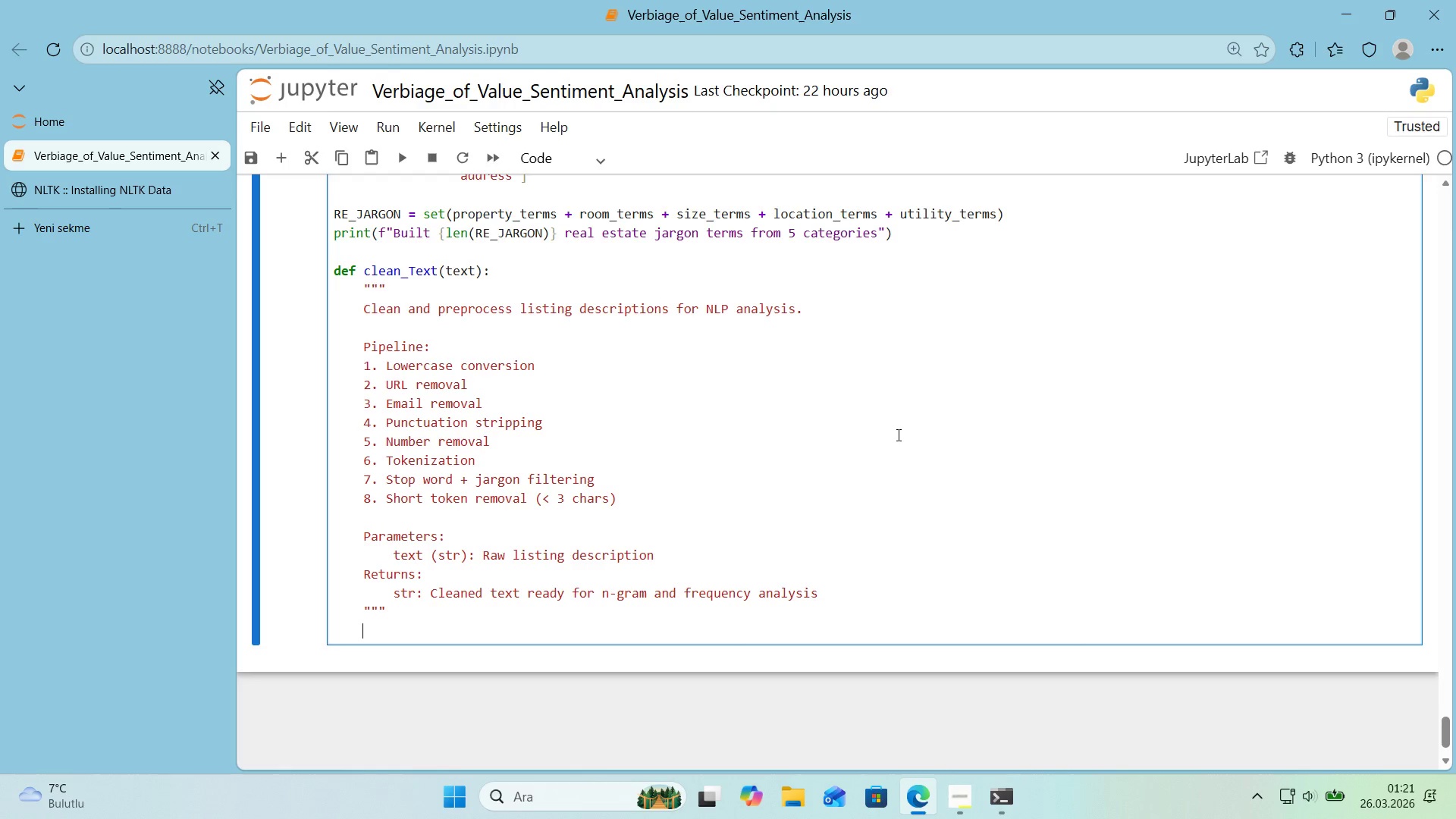 
type('f pd.'sna()
key(Backspace)
type(*()
 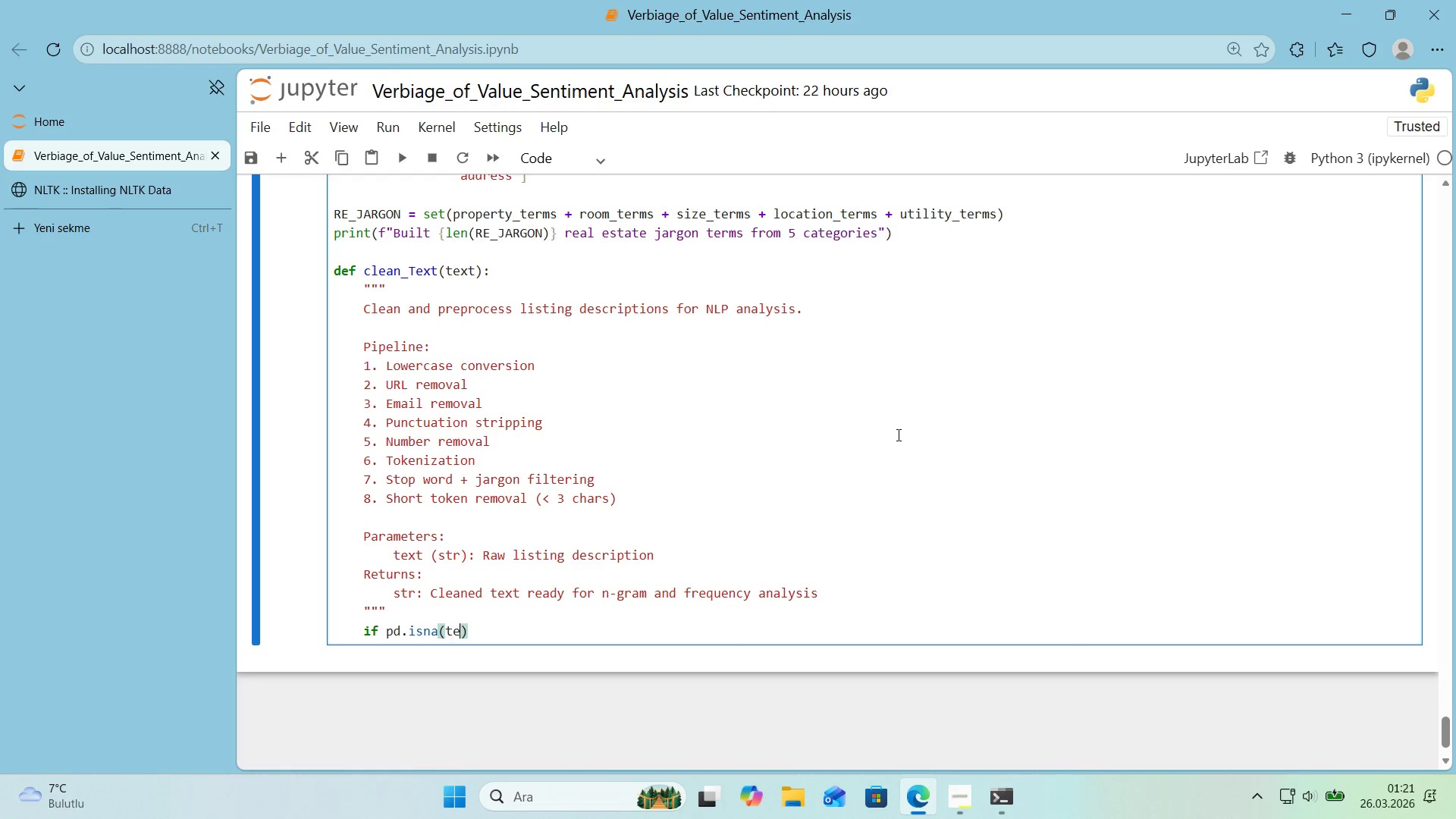 
 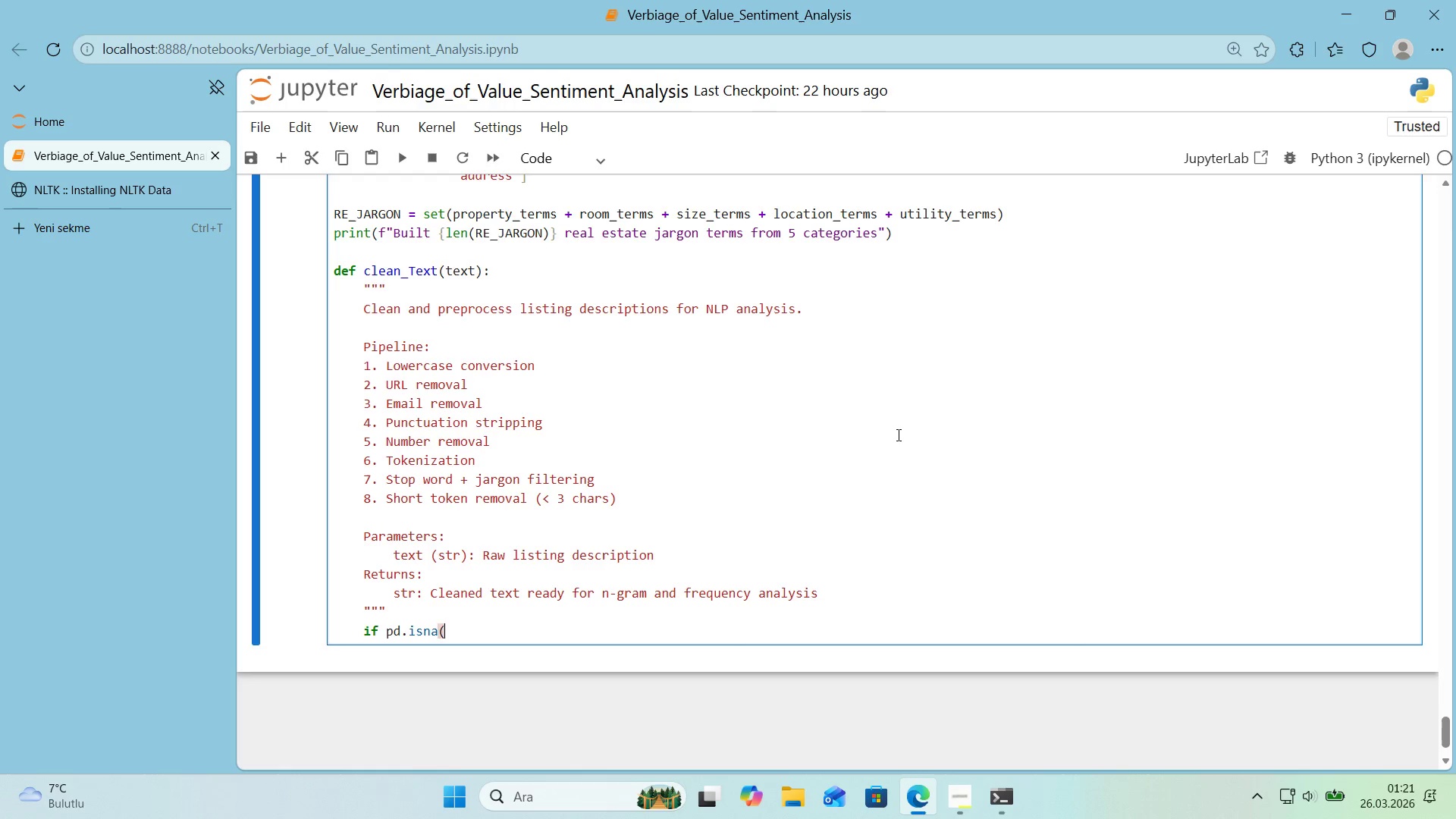 
key(ArrowLeft)
 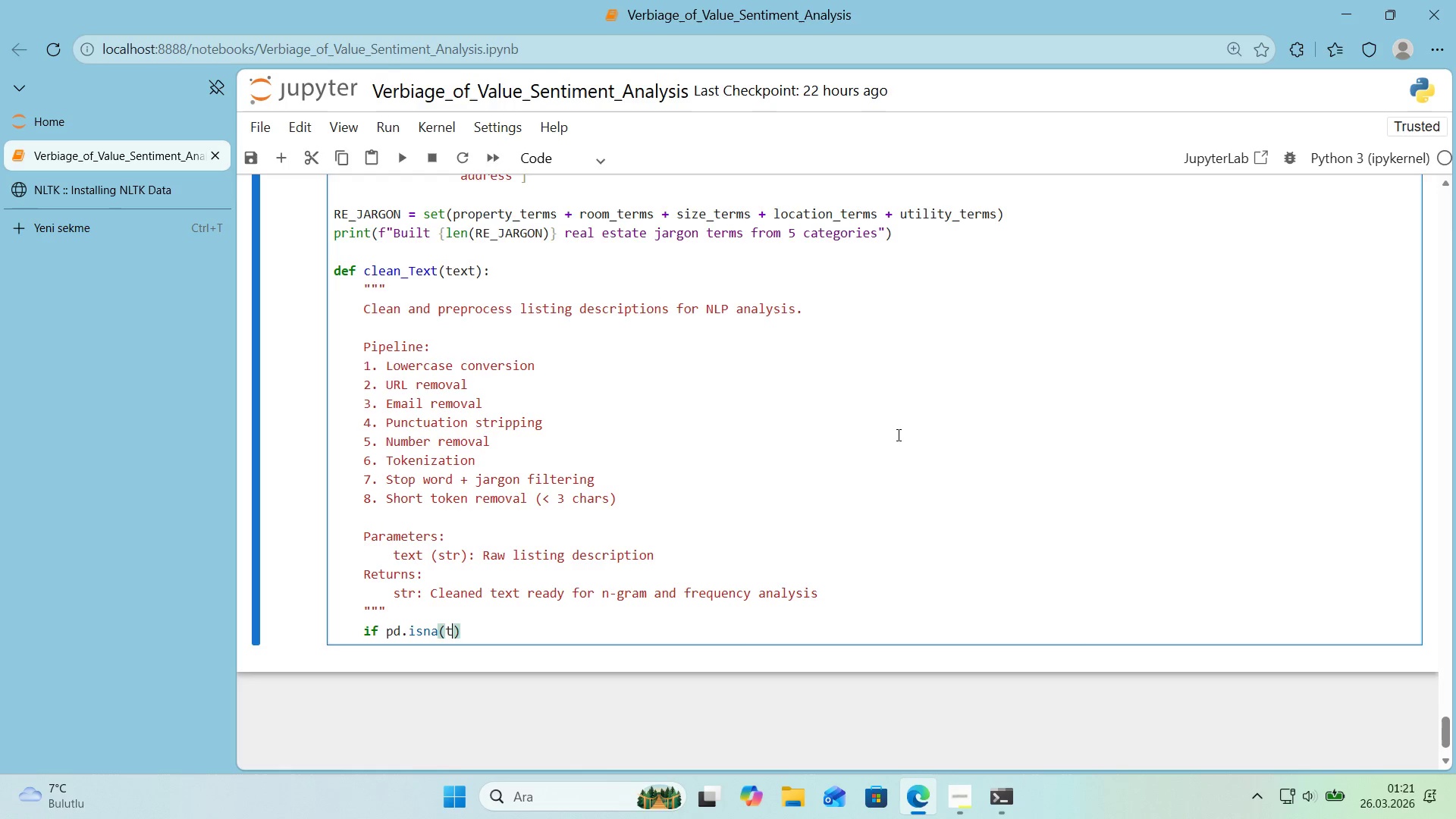 
type(text)
 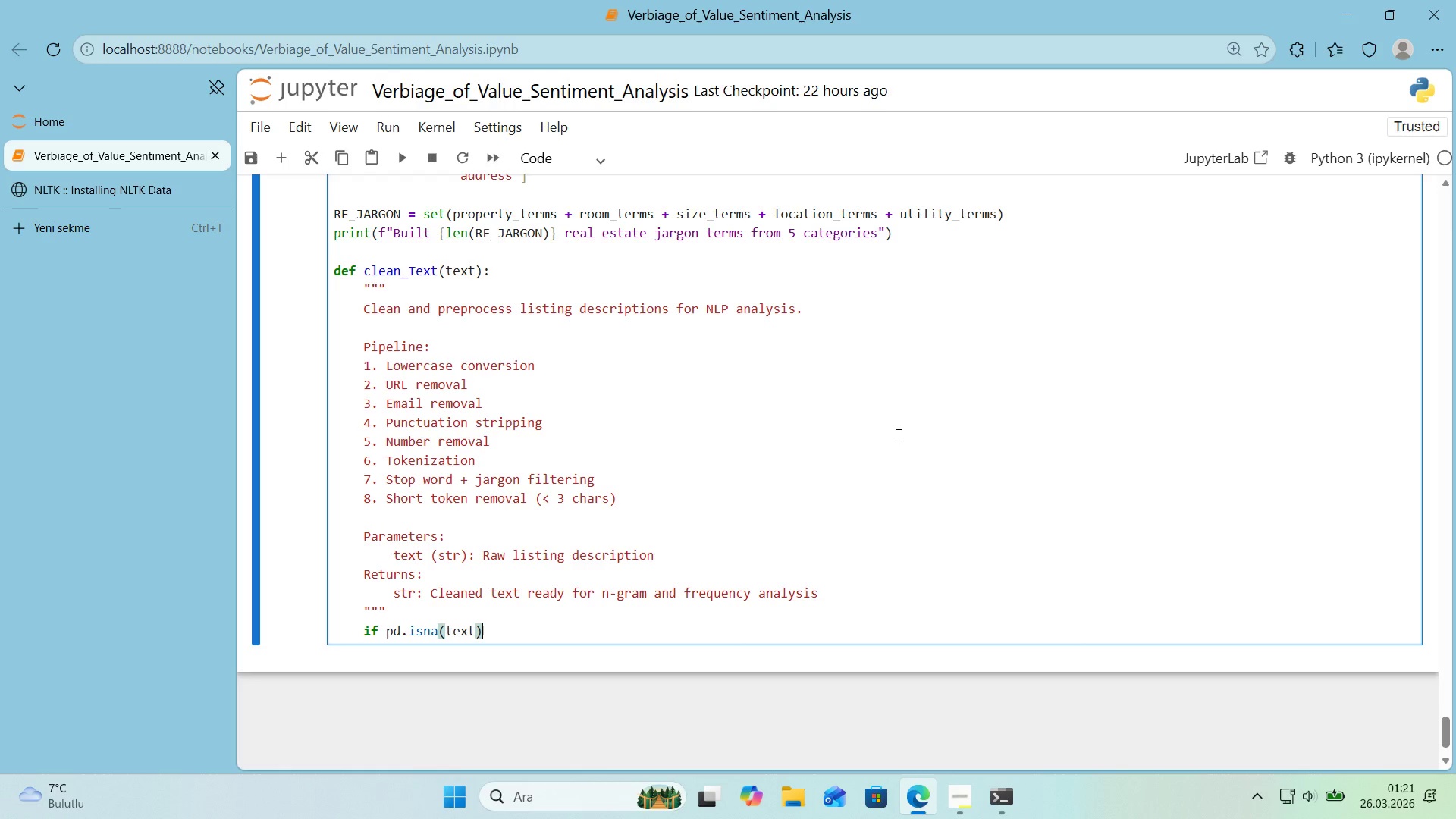 
key(ArrowRight)
 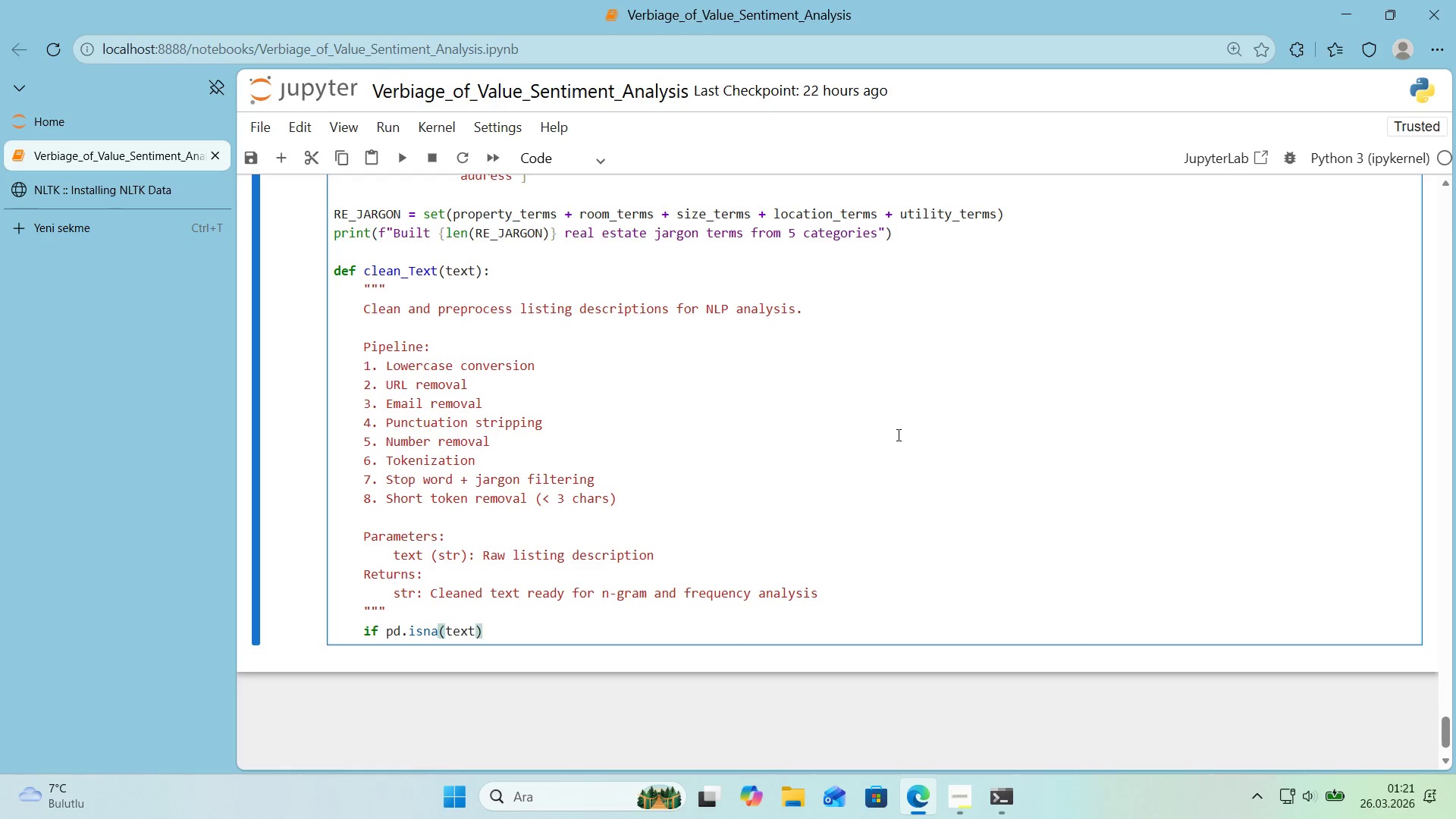 
key(Shift+Period)
 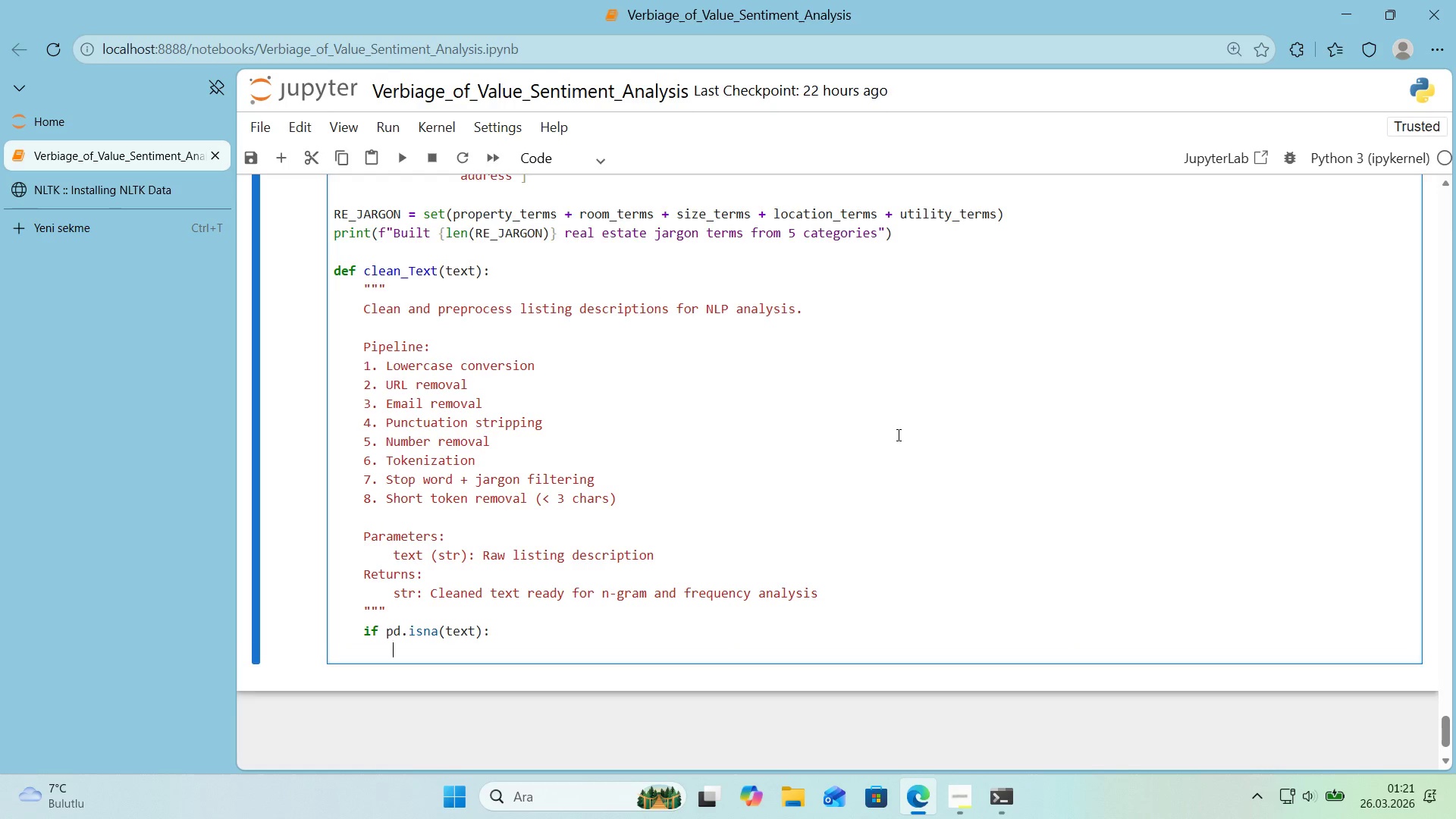 
key(Enter)
 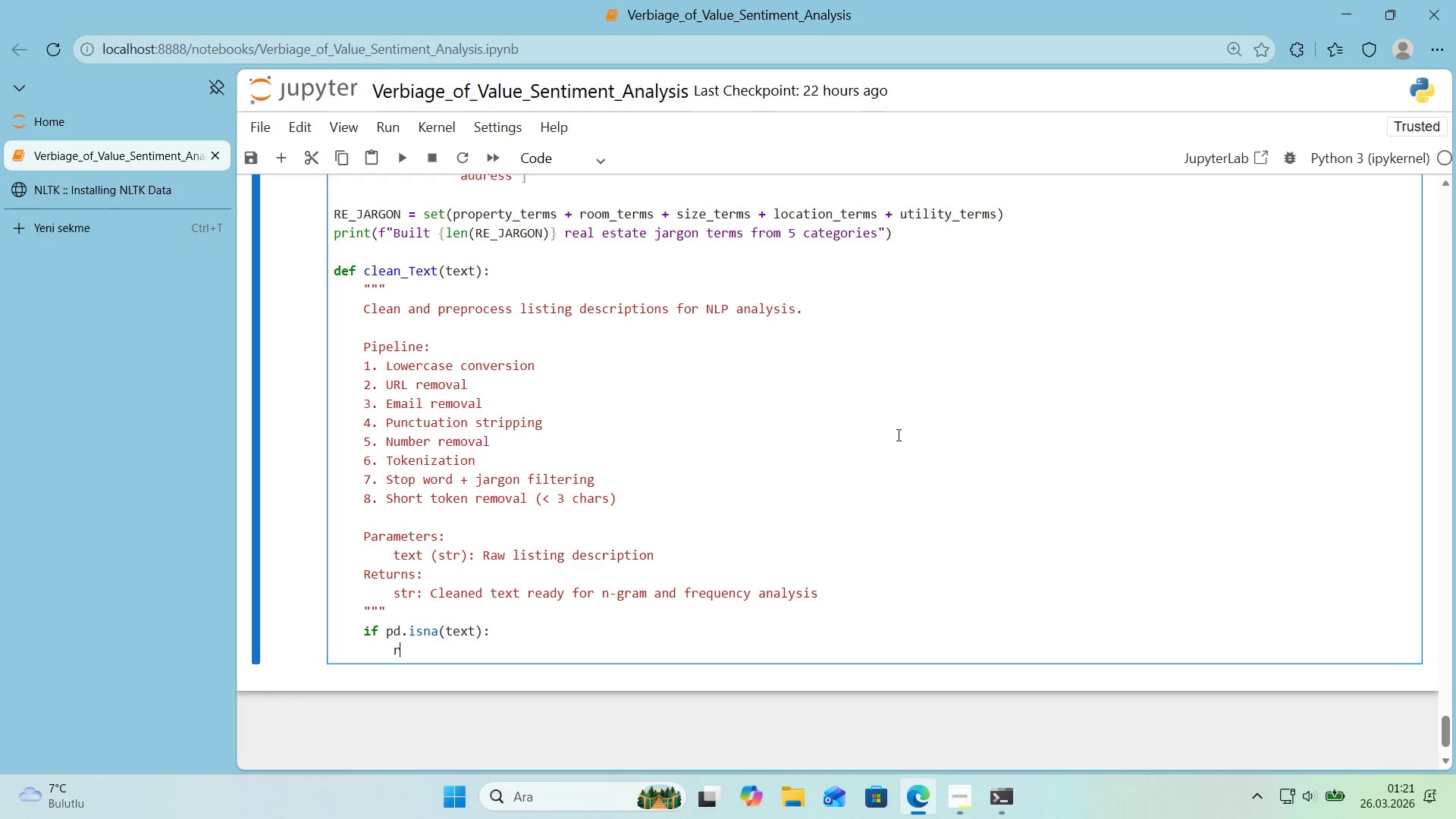 
type(reu)
key(Backspace)
type(tr)
key(Backspace)
type(urn ``)
 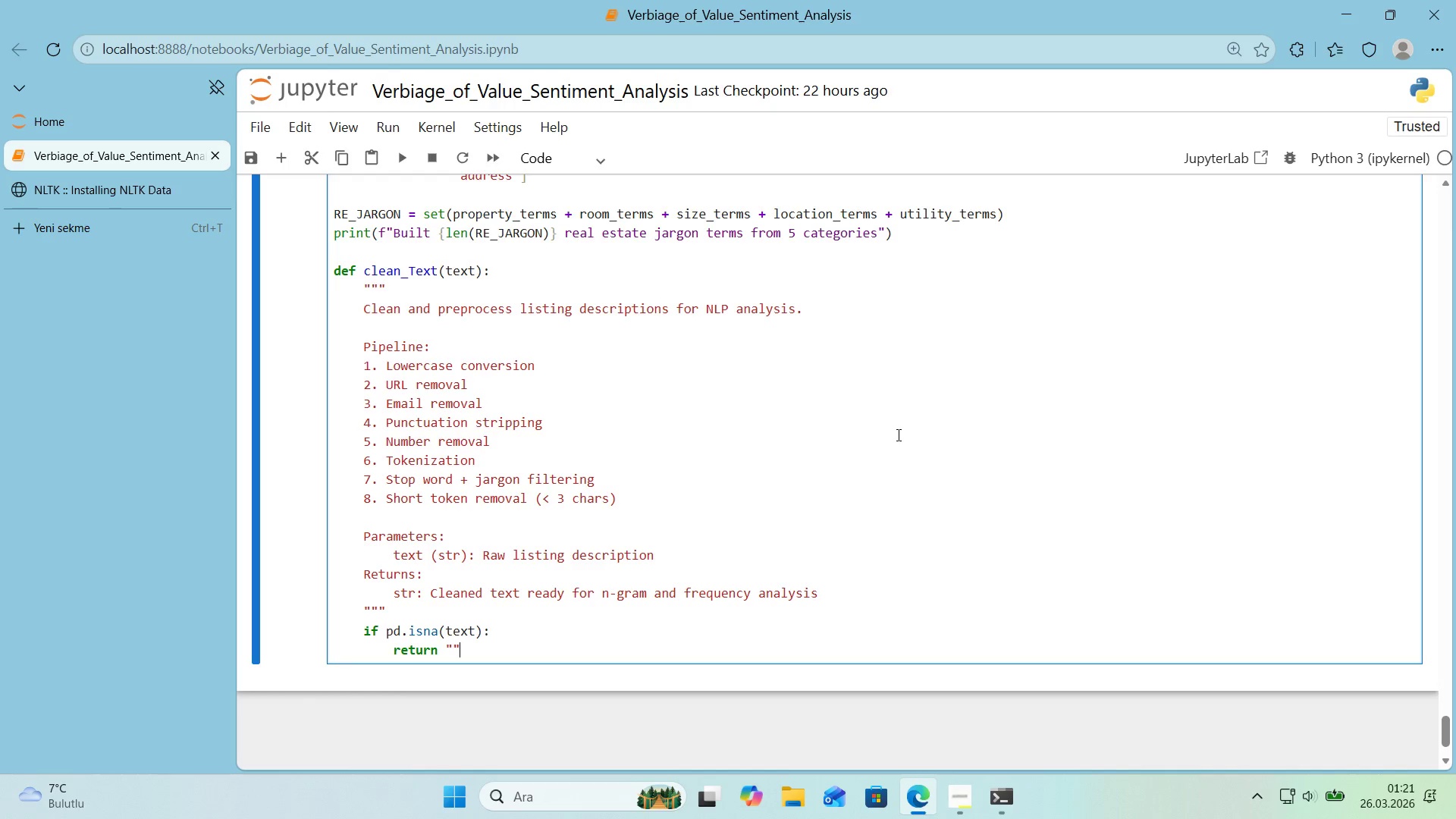 
key(Enter)
 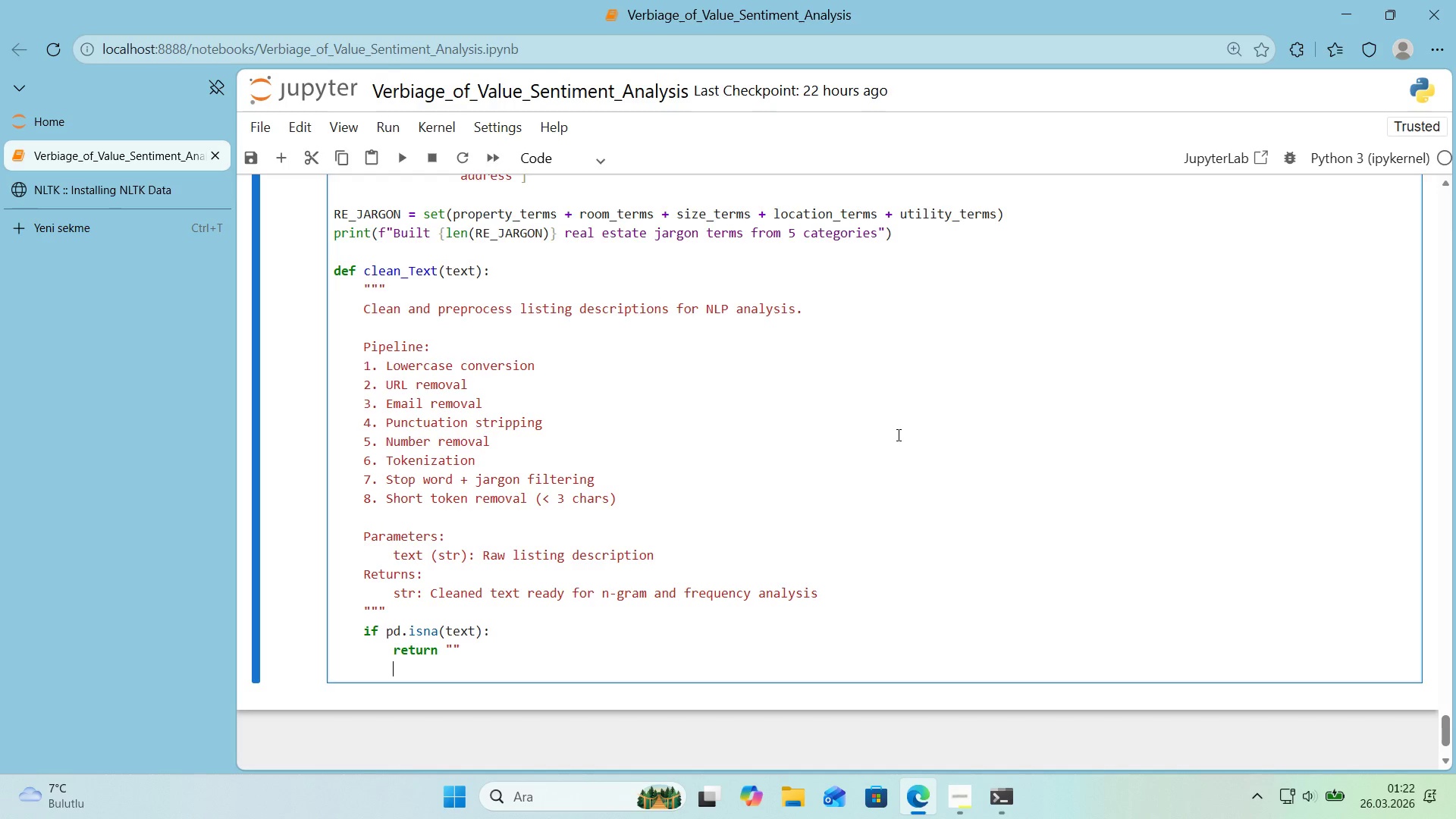 
wait(37.92)
 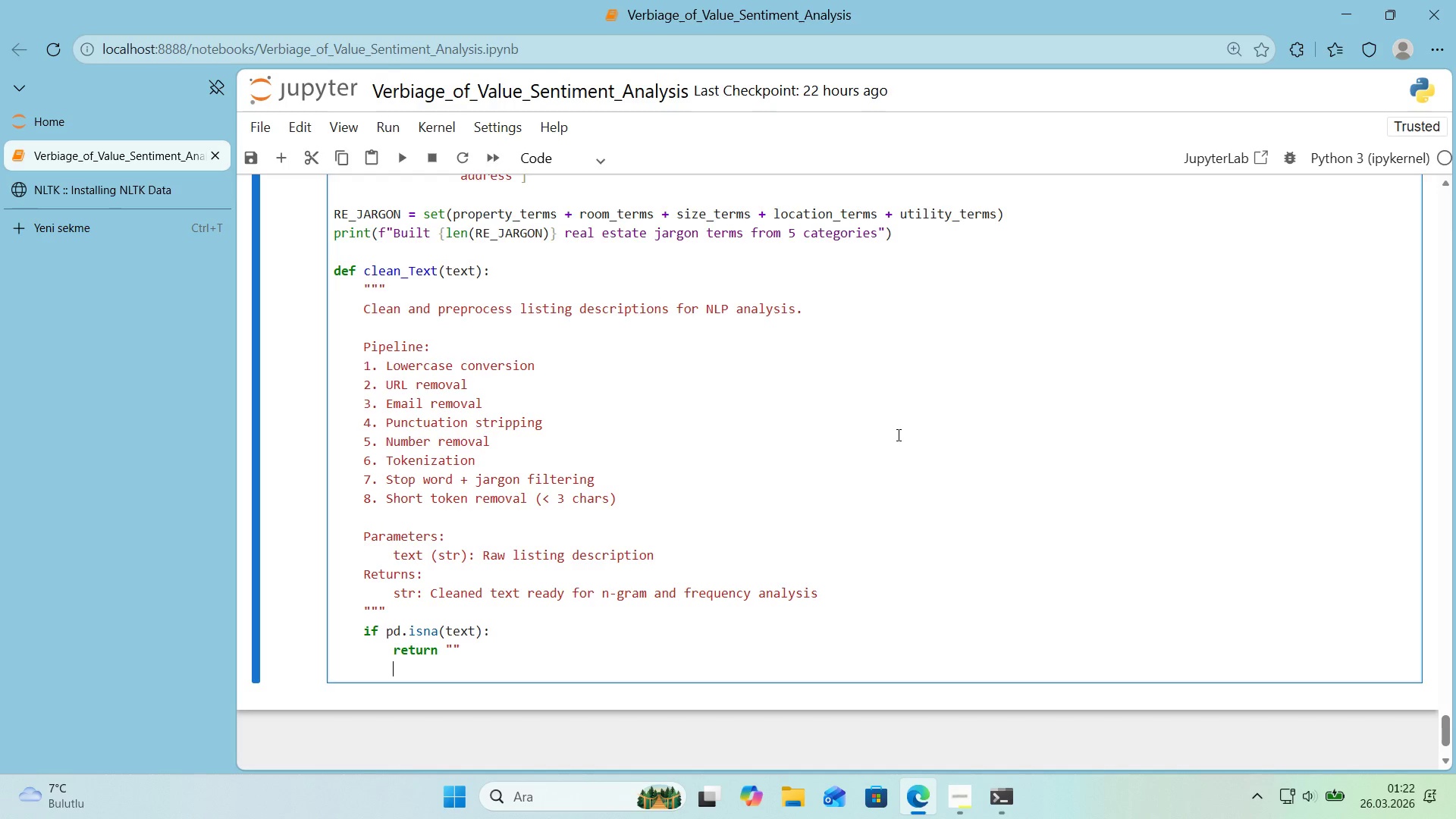 
key(Backspace)
 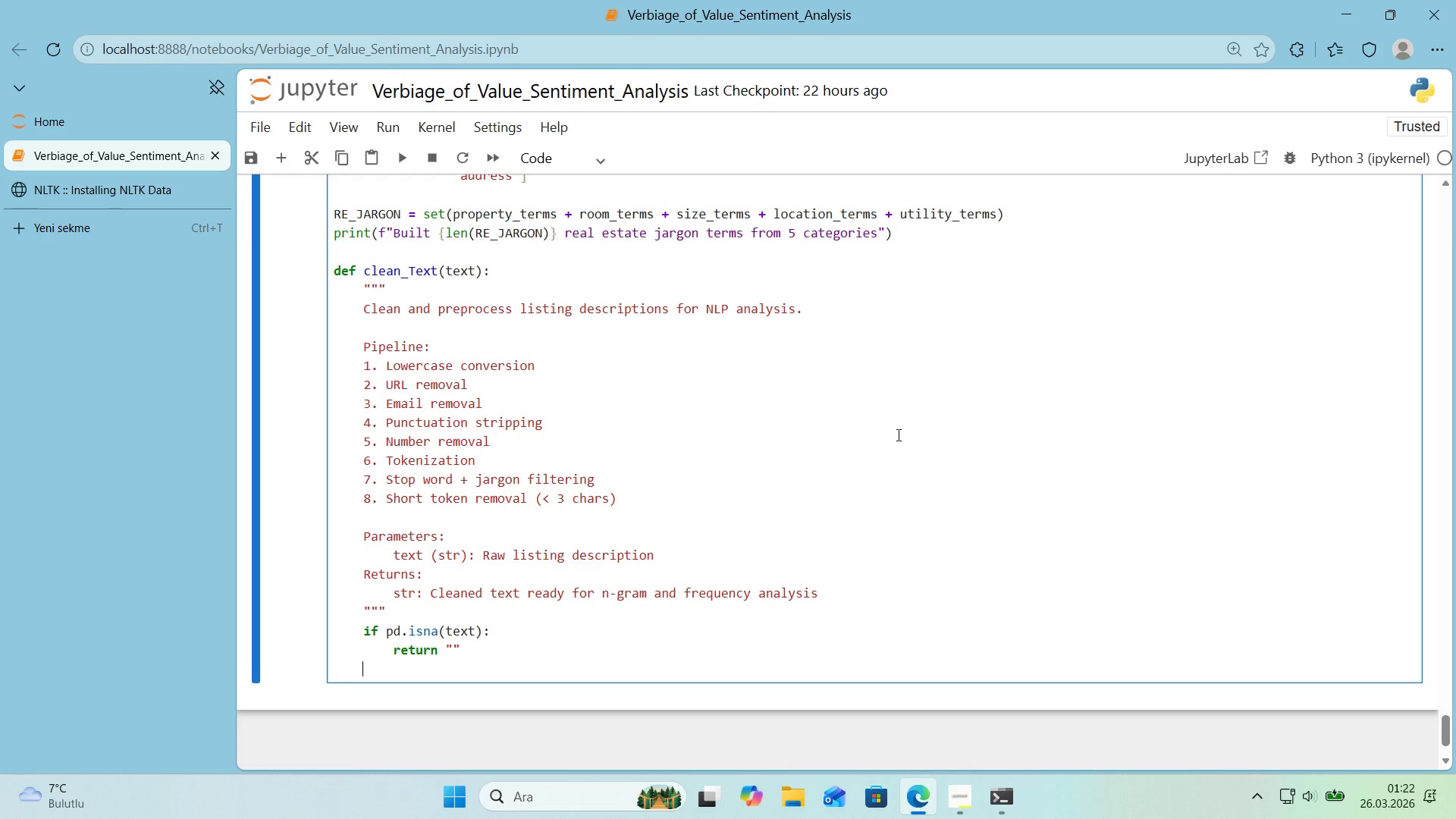 
key(Enter)
 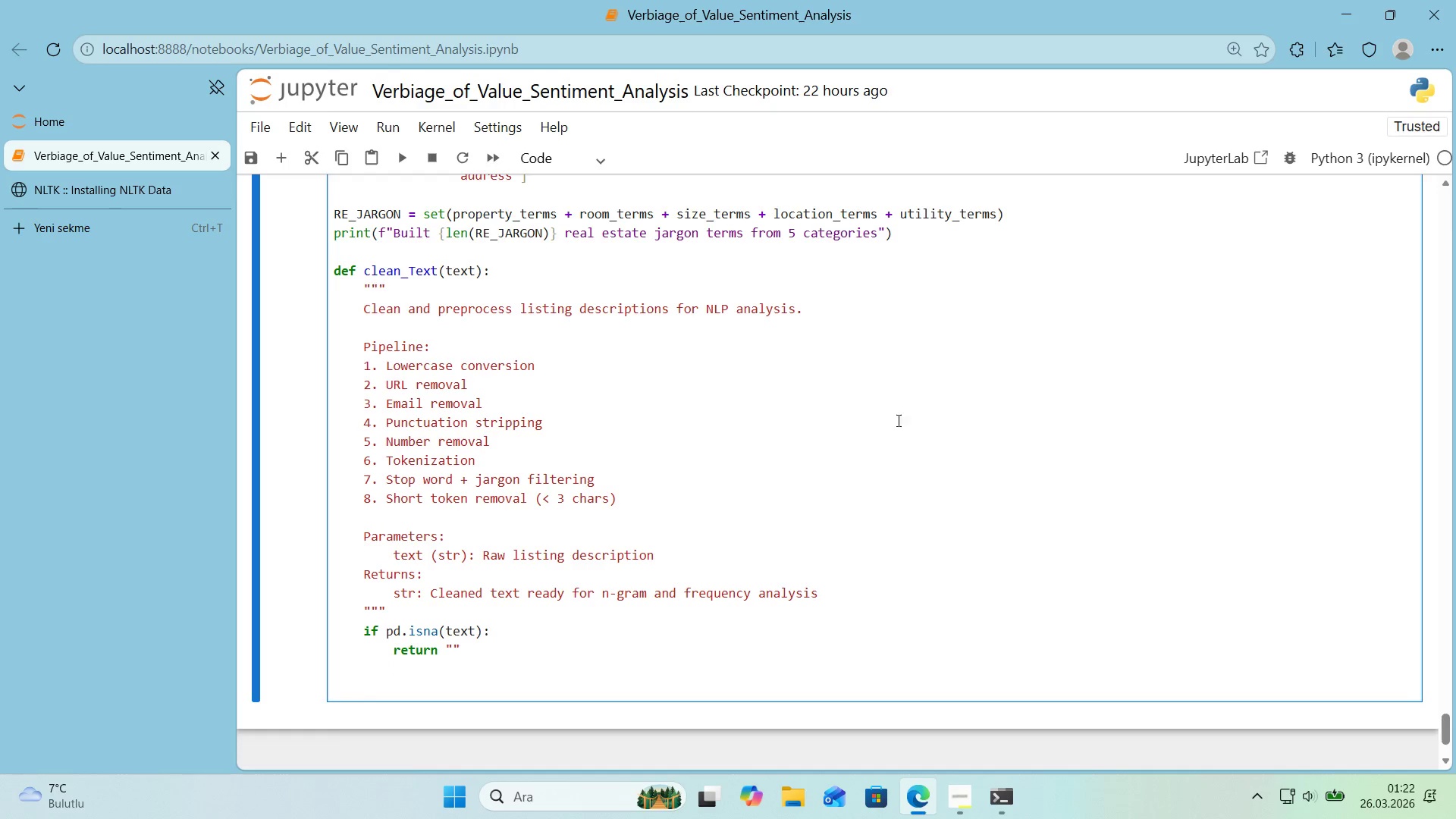 
scroll: coordinate [991, 381], scroll_direction: down, amount: 1.0
 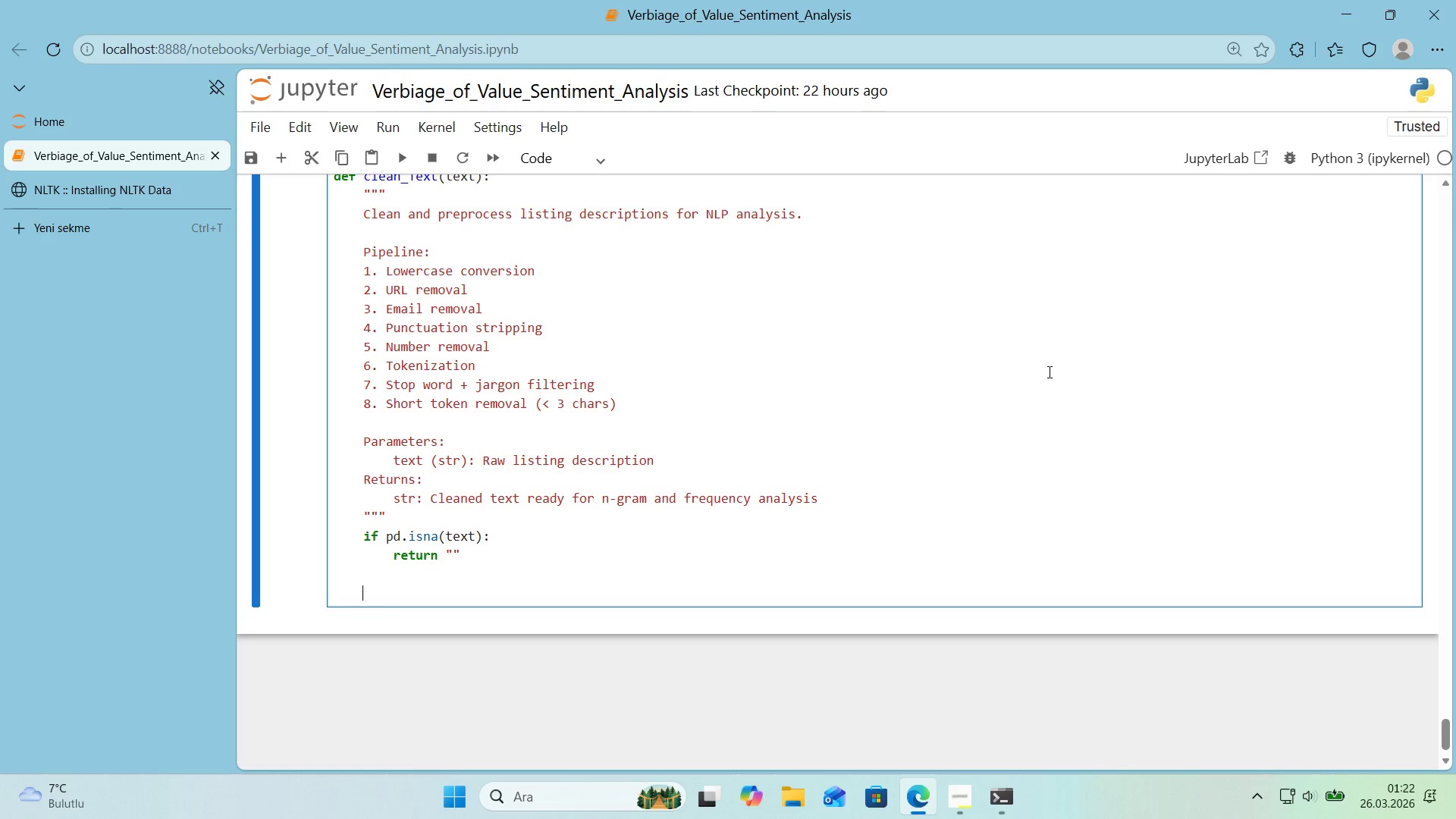 
key(Alt+Control+AltRight)
 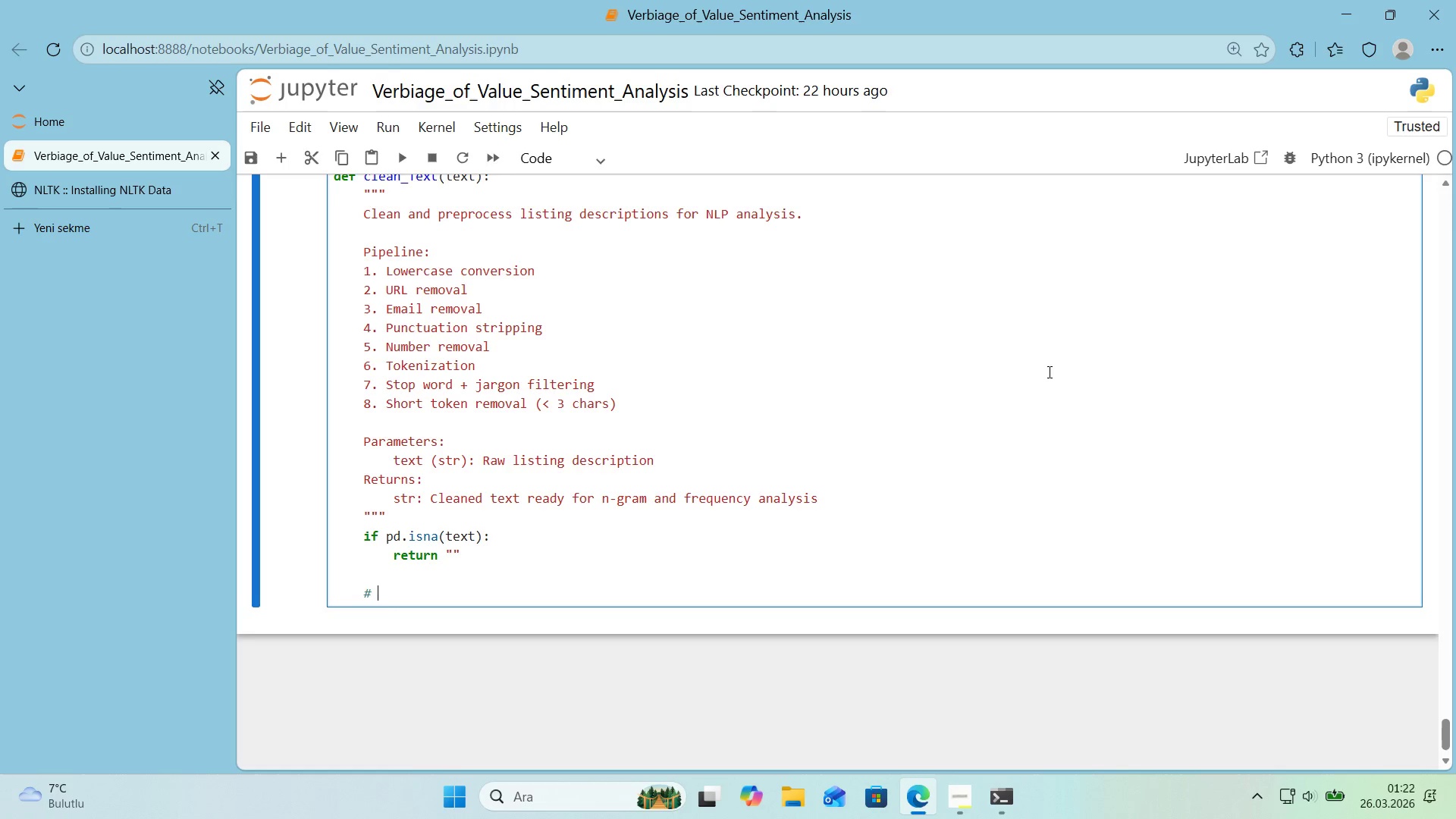 
key(Control+ControlLeft)
 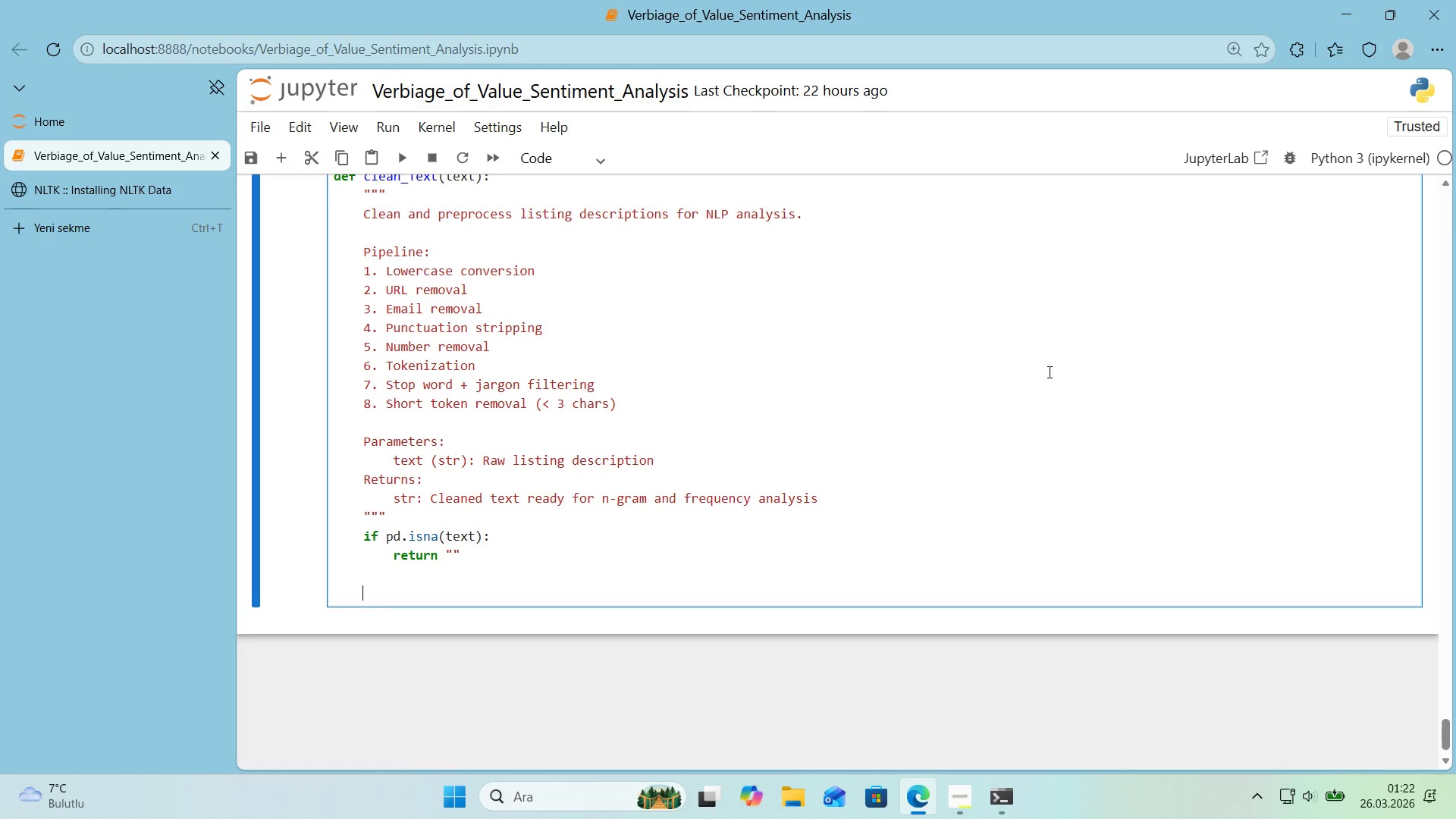 
key(Alt+Control+3)
 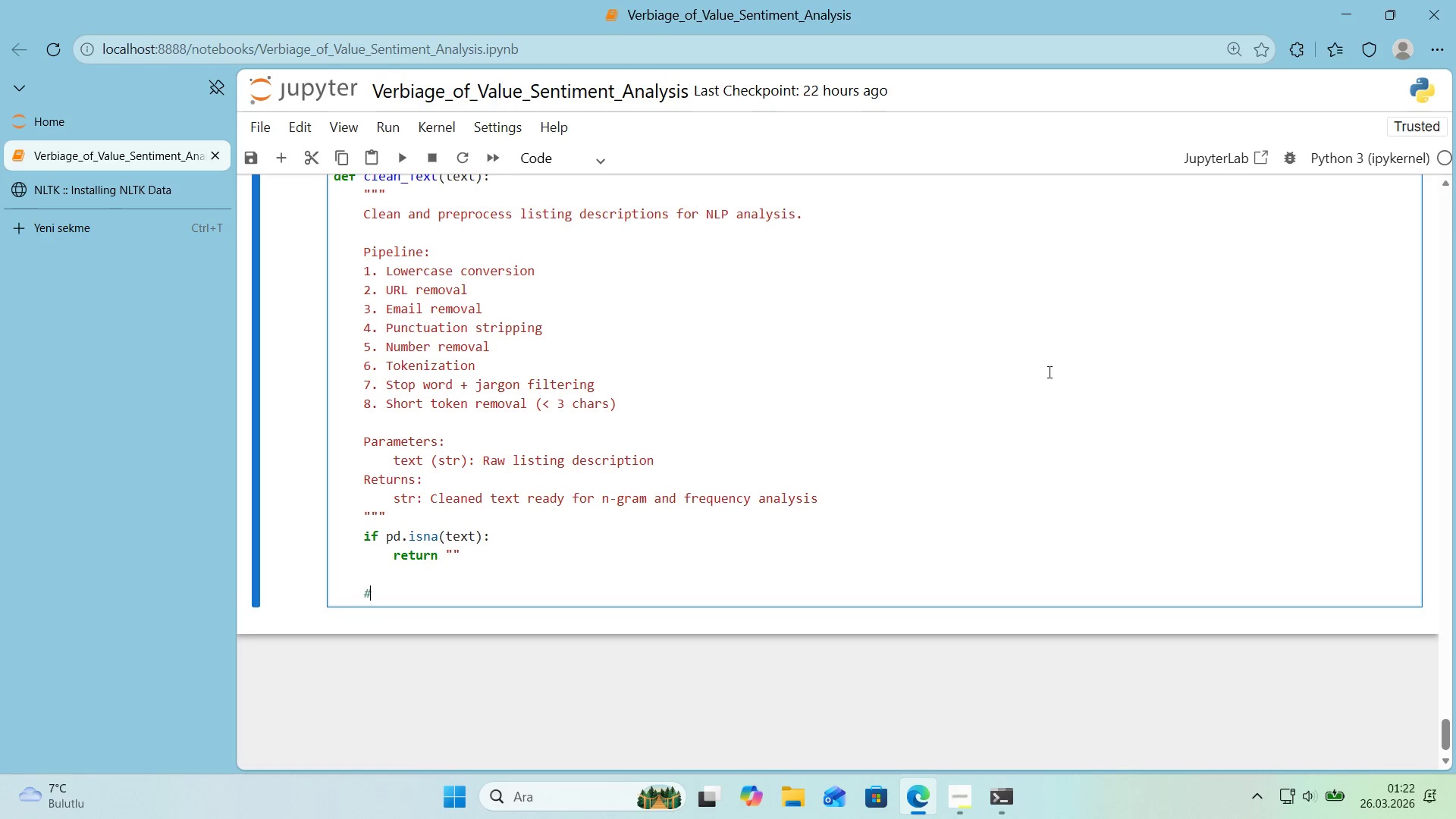 
type( Lowercase)
 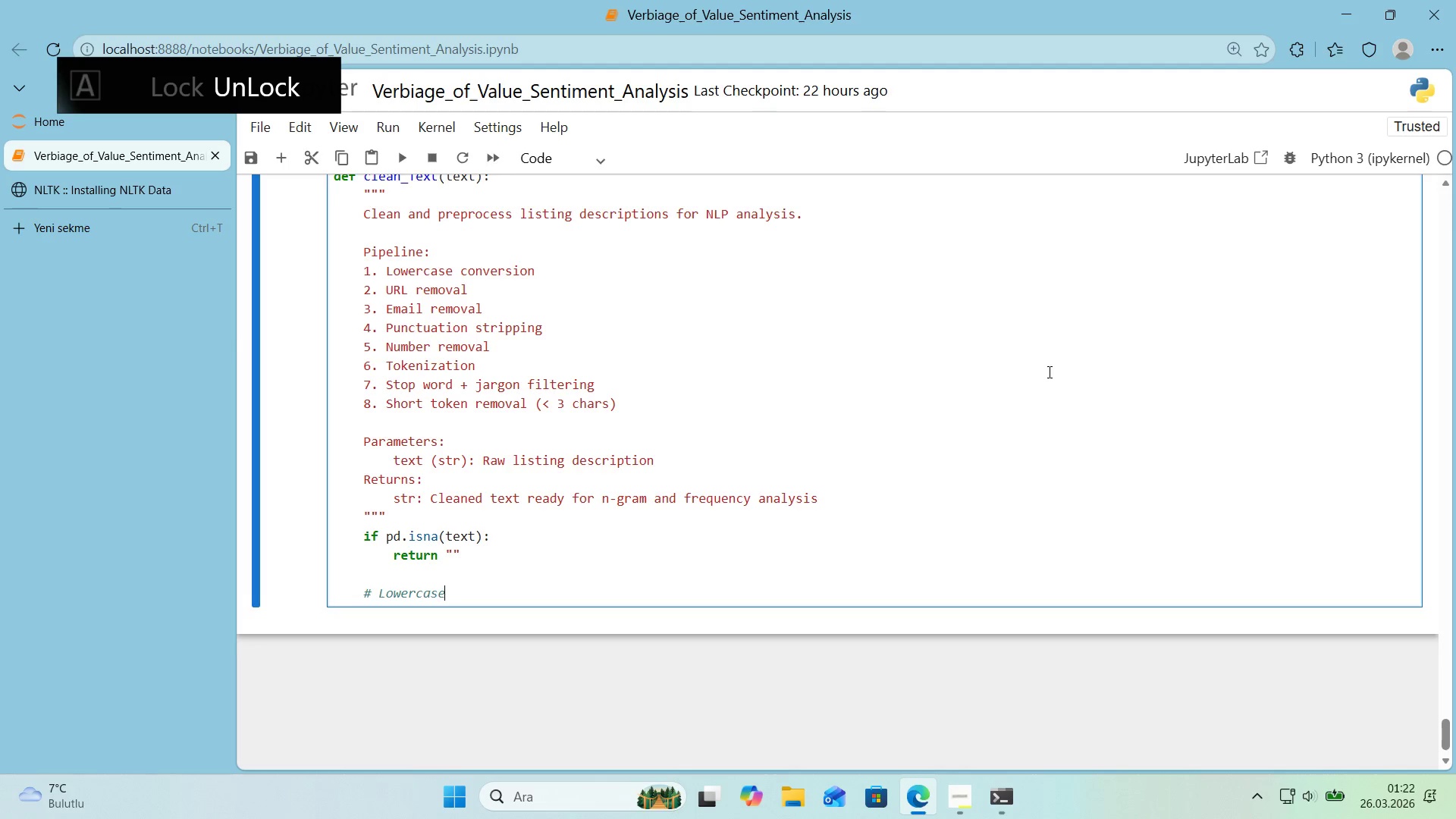 
key(Enter)
 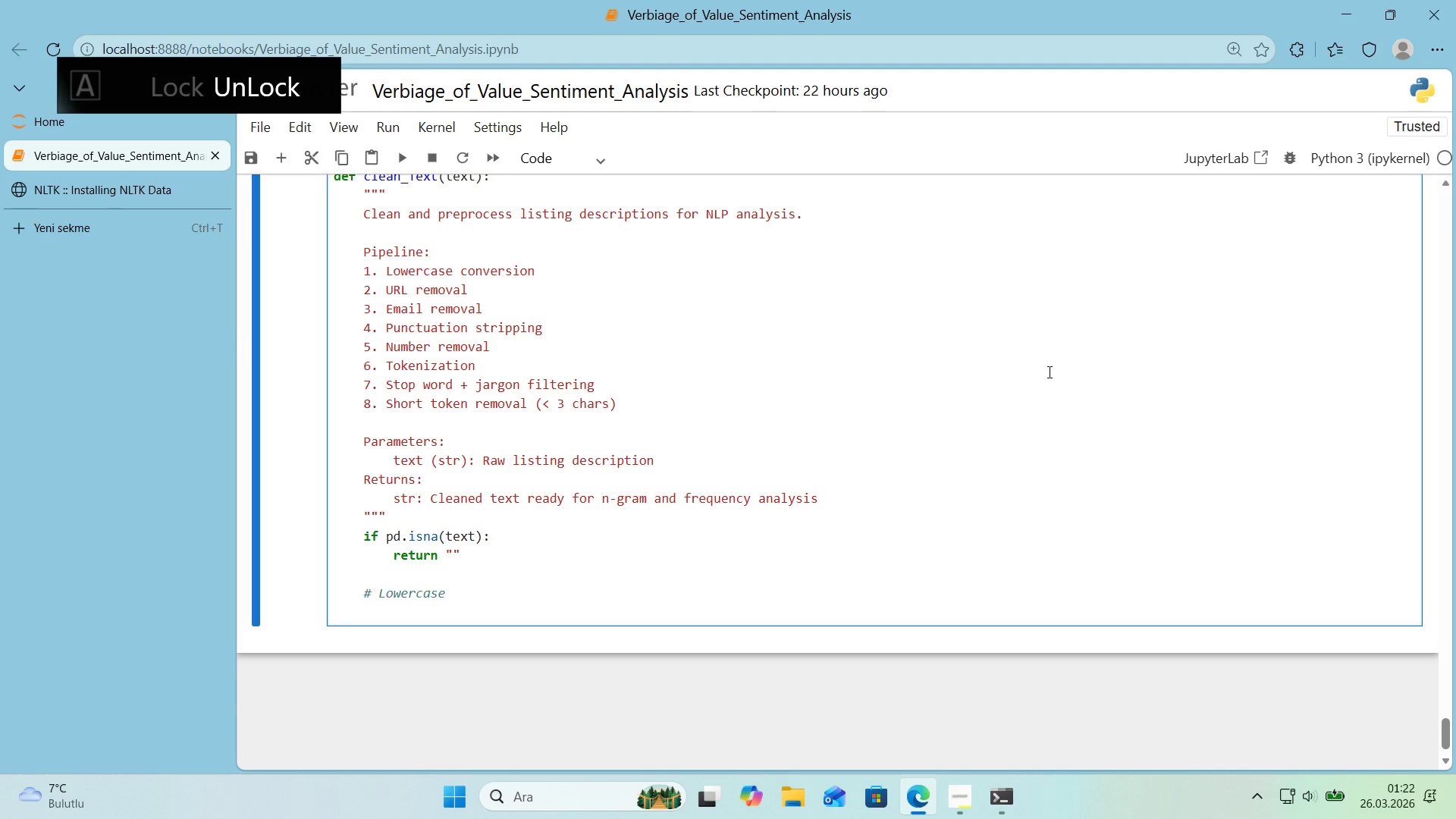 
type(text ) text.lower*()
 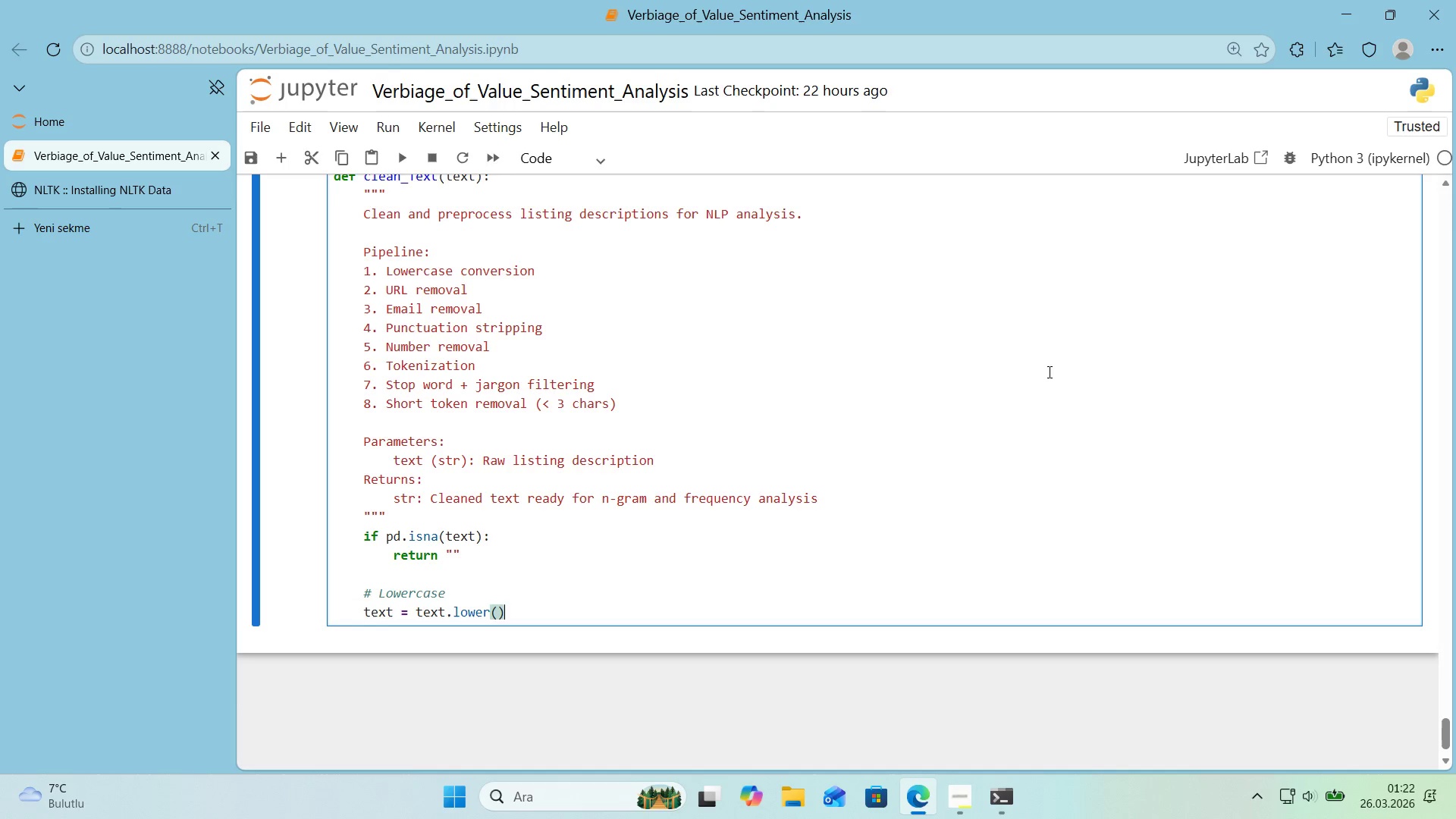 
key(Enter)
 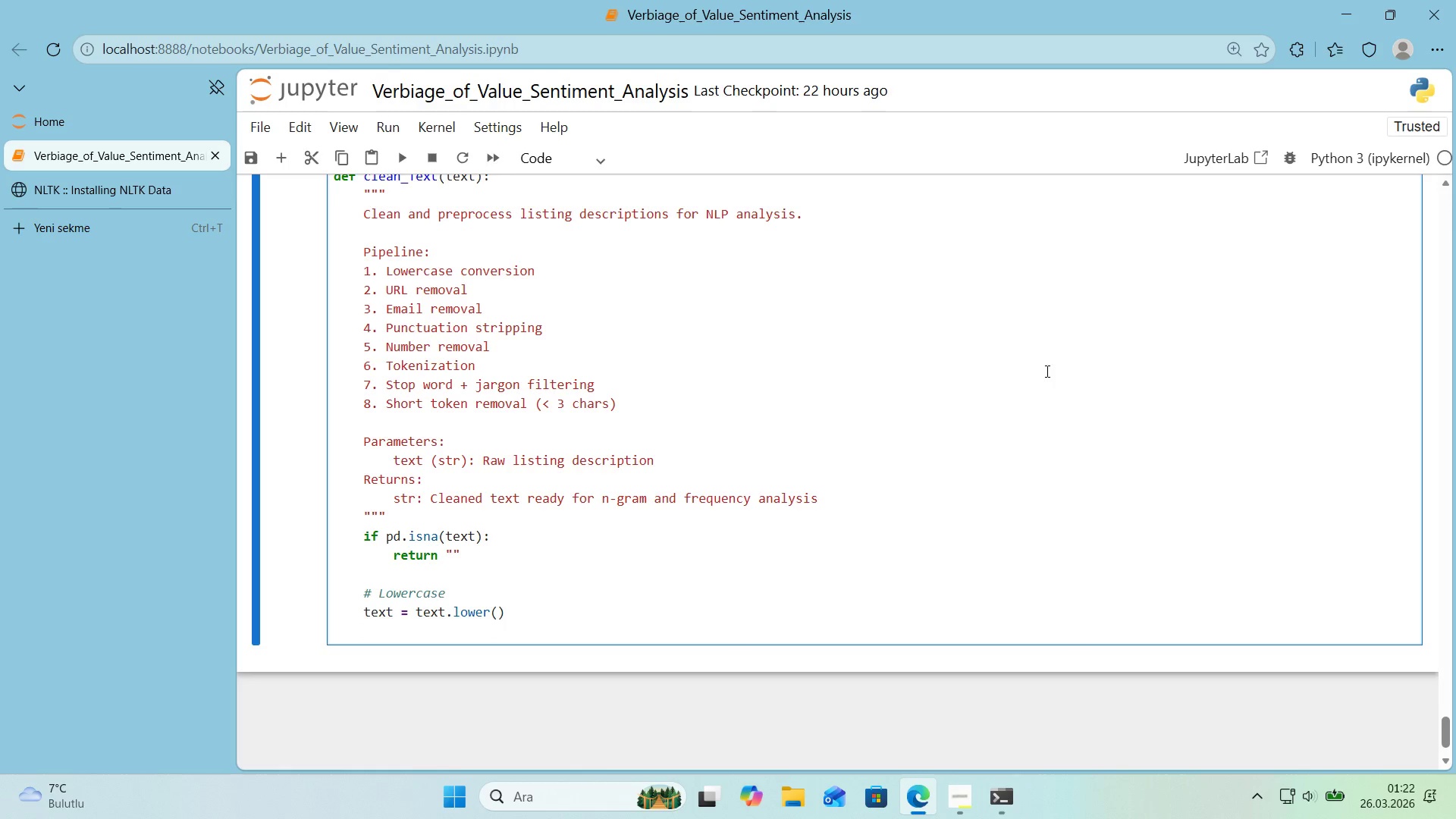 
left_click([115, 194])
 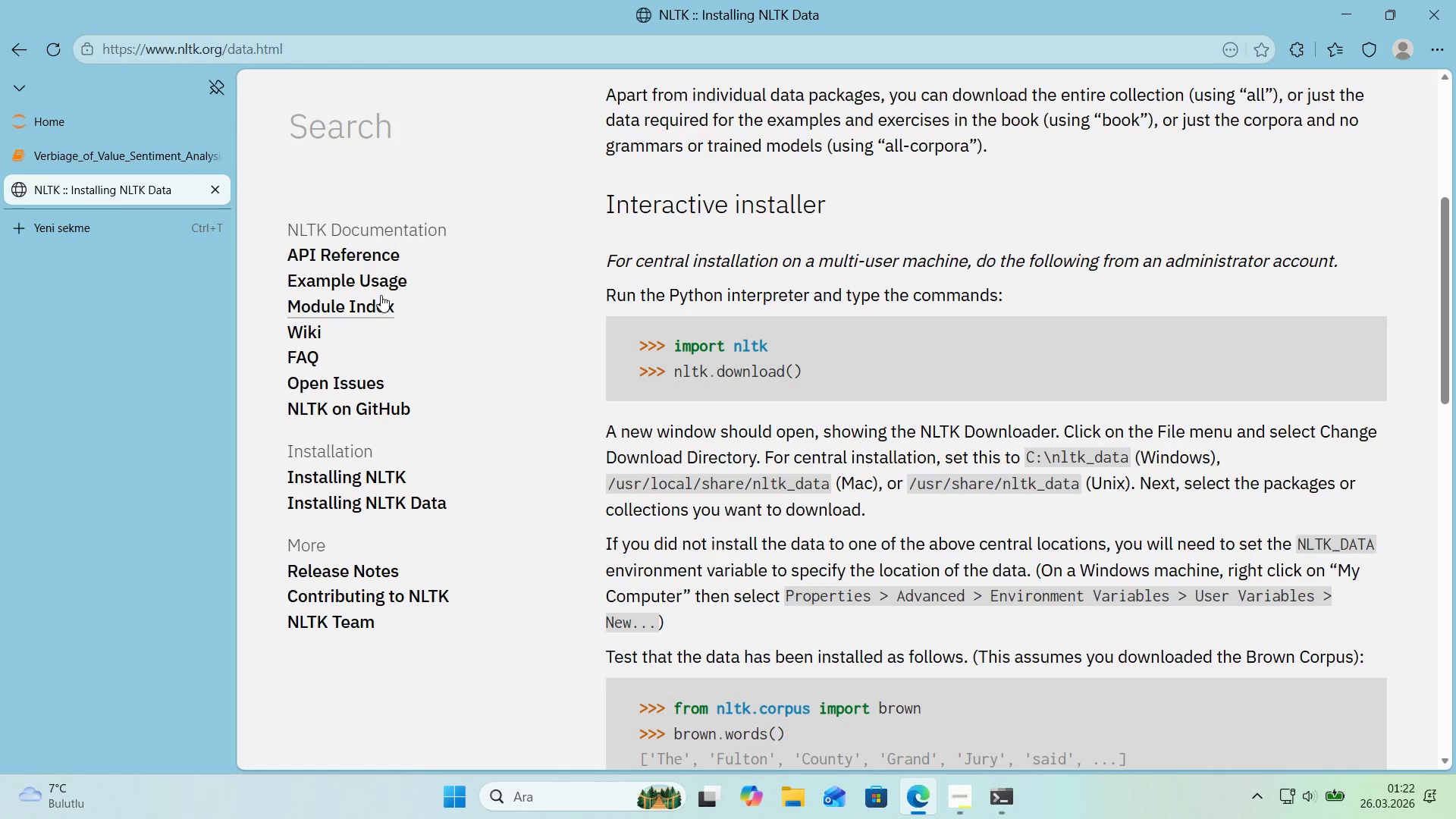 
left_click([381, 287])
 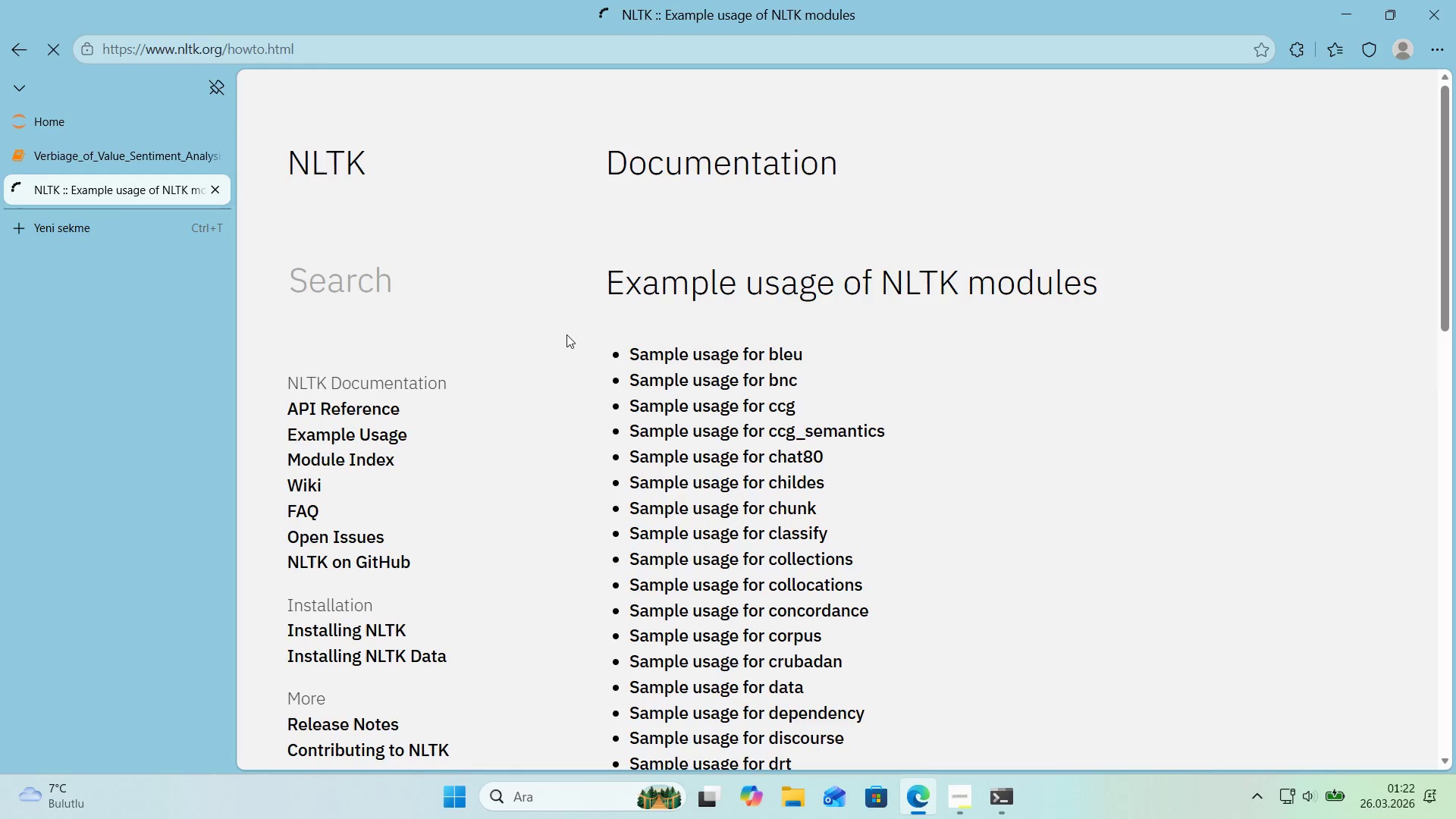 
scroll: coordinate [545, 309], scroll_direction: down, amount: 10.0
 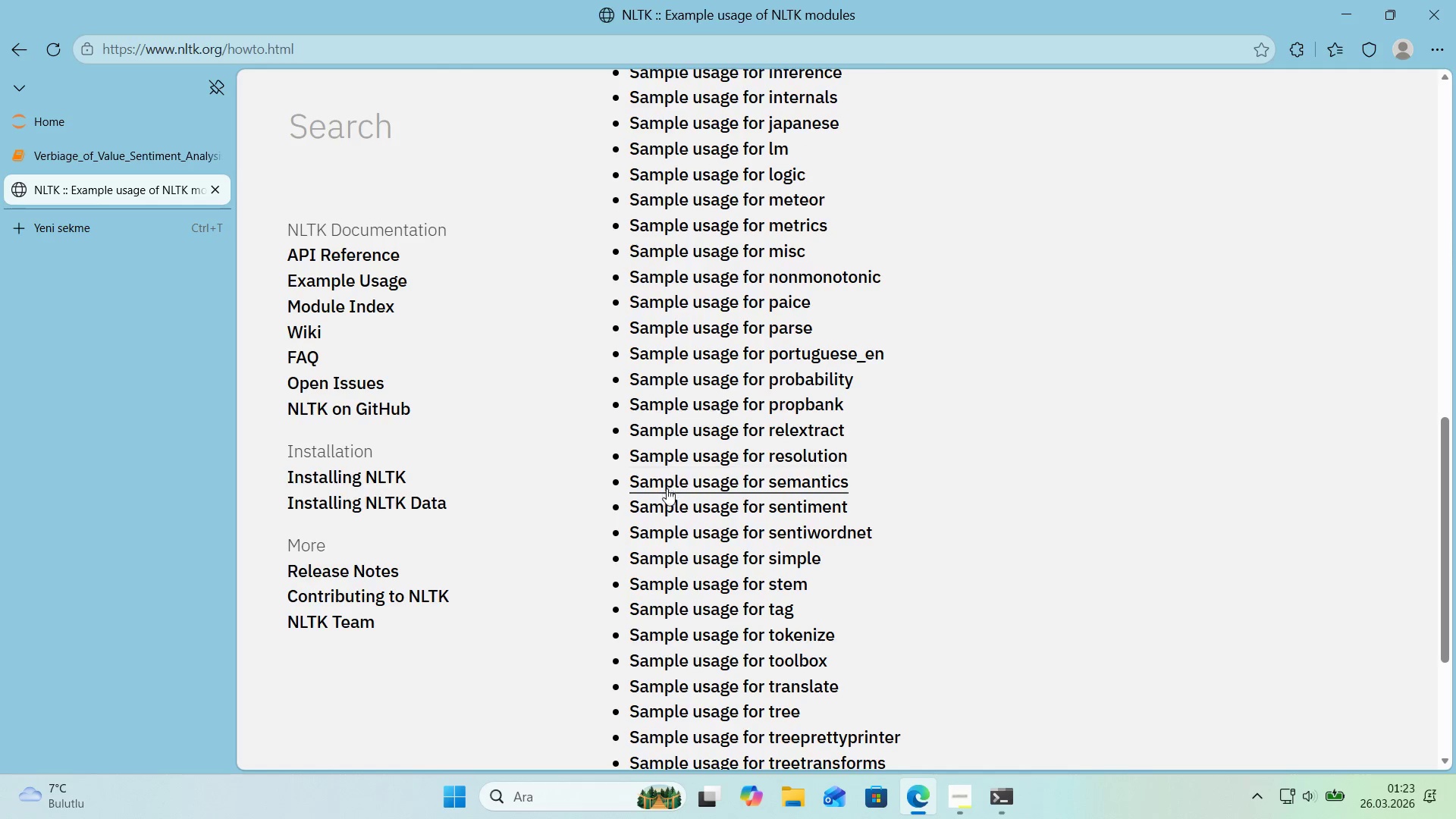 
left_click([672, 500])
 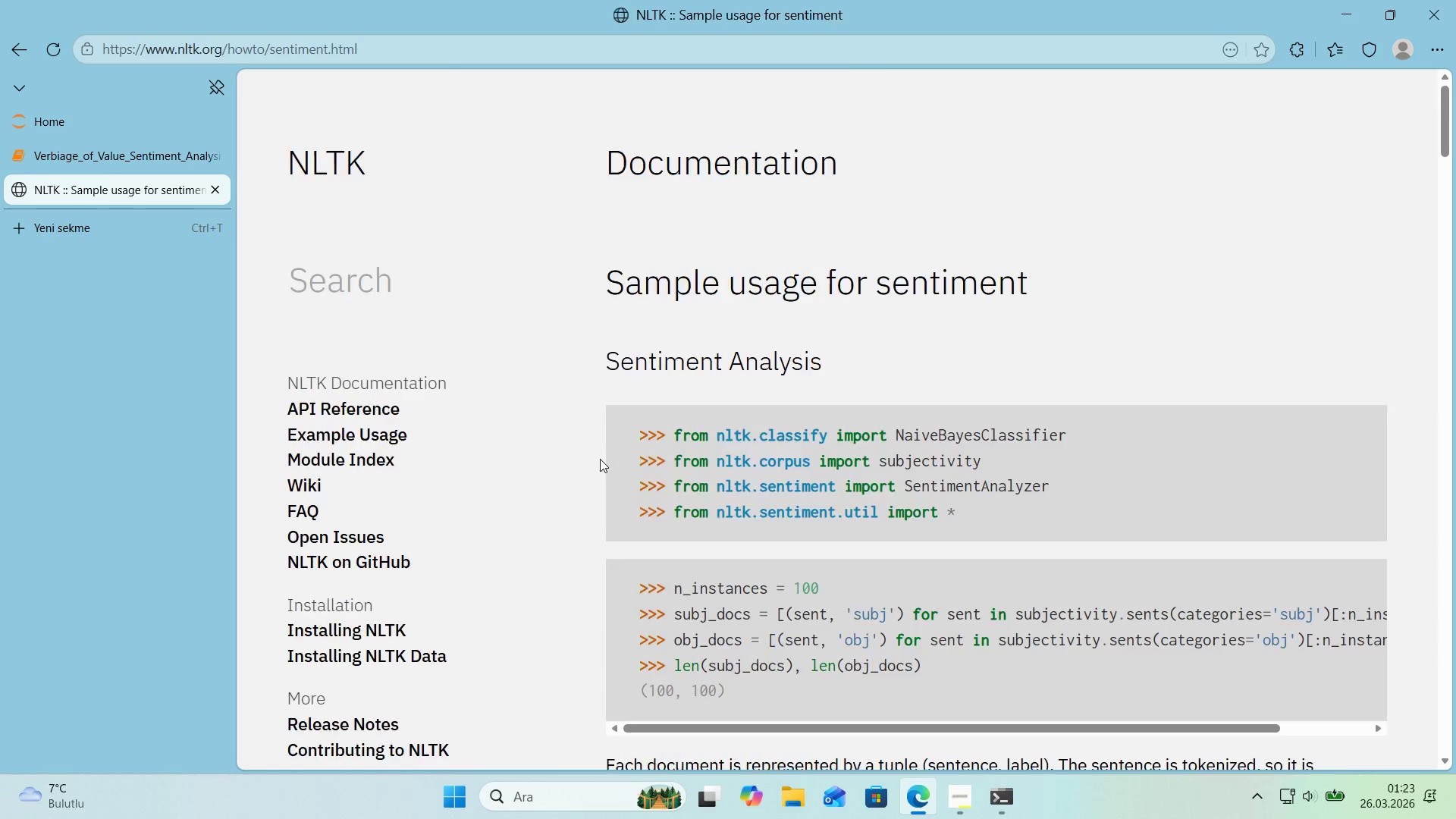 
scroll: coordinate [600, 459], scroll_direction: down, amount: 3.0
 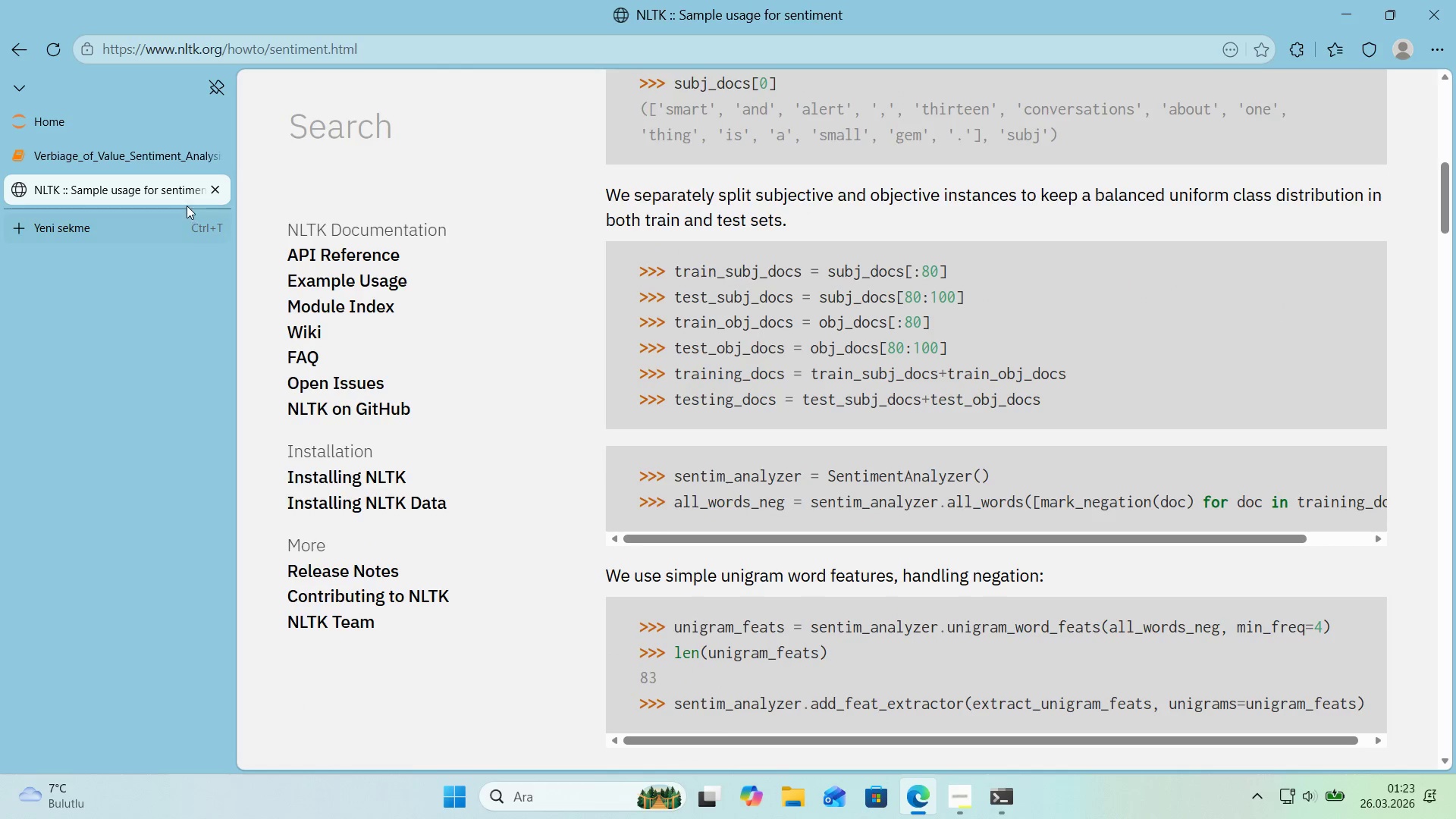 
left_click([208, 187])
 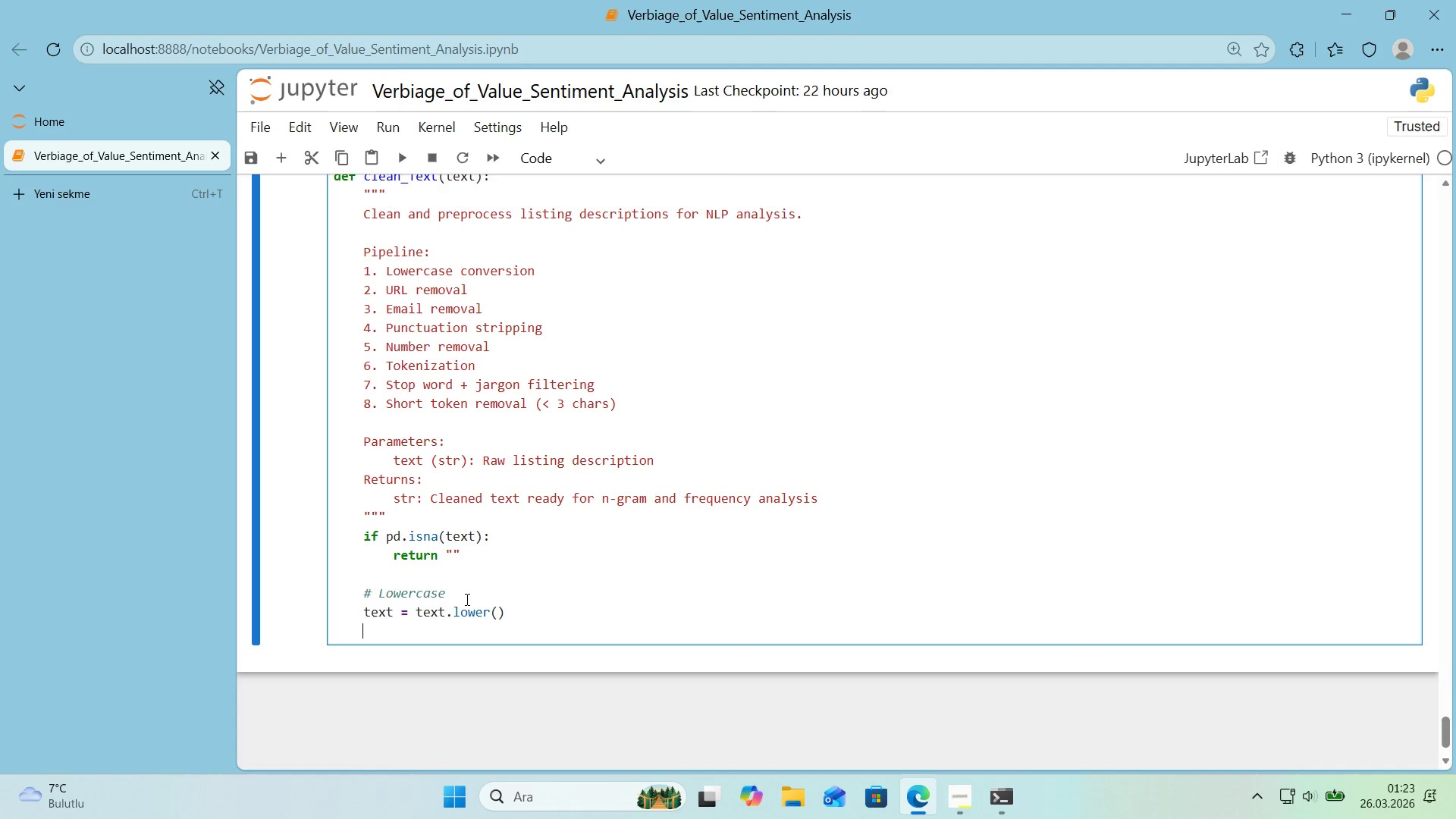 
left_click([426, 632])
 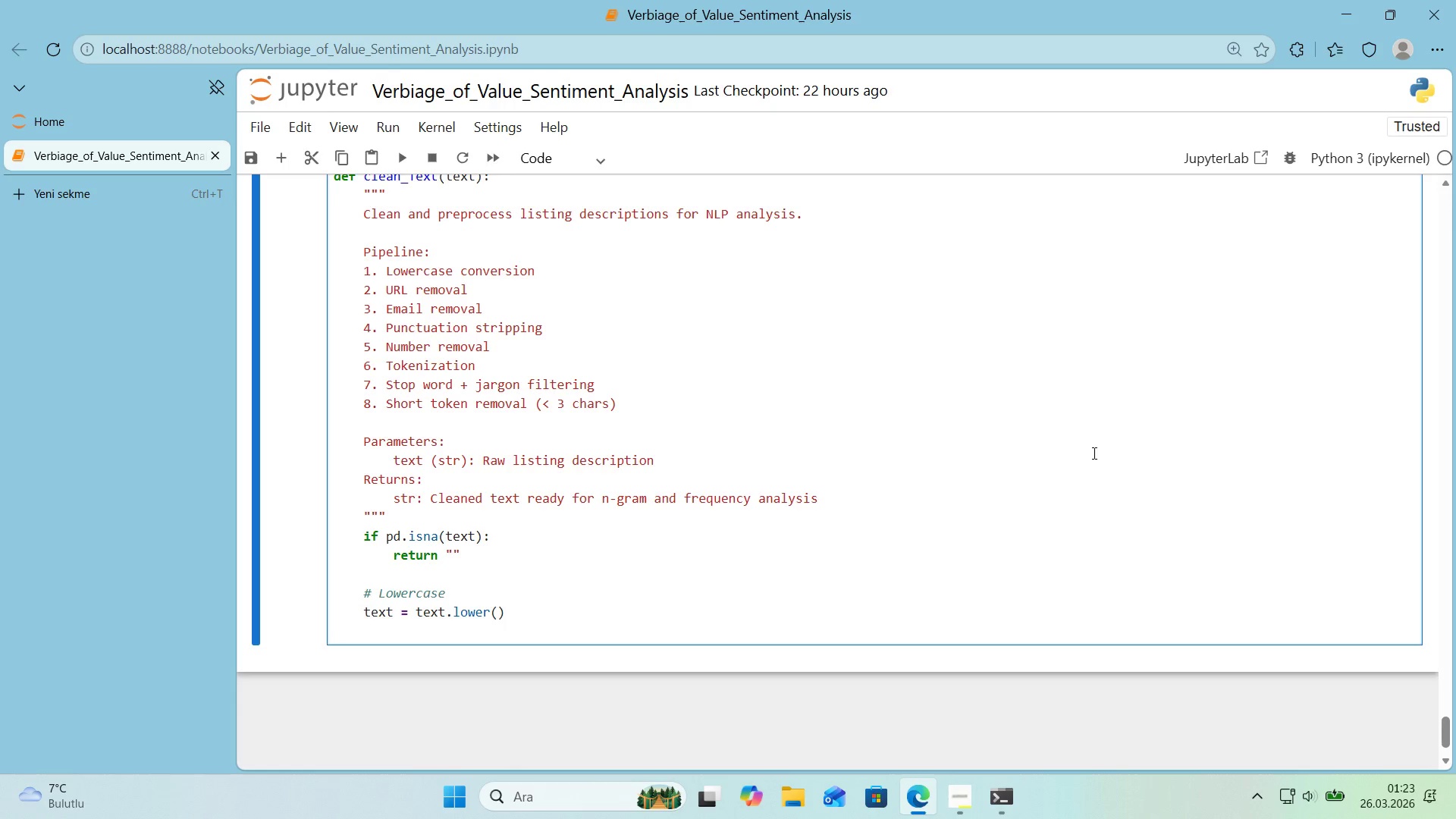 
key(Alt+Control+AltRight)
 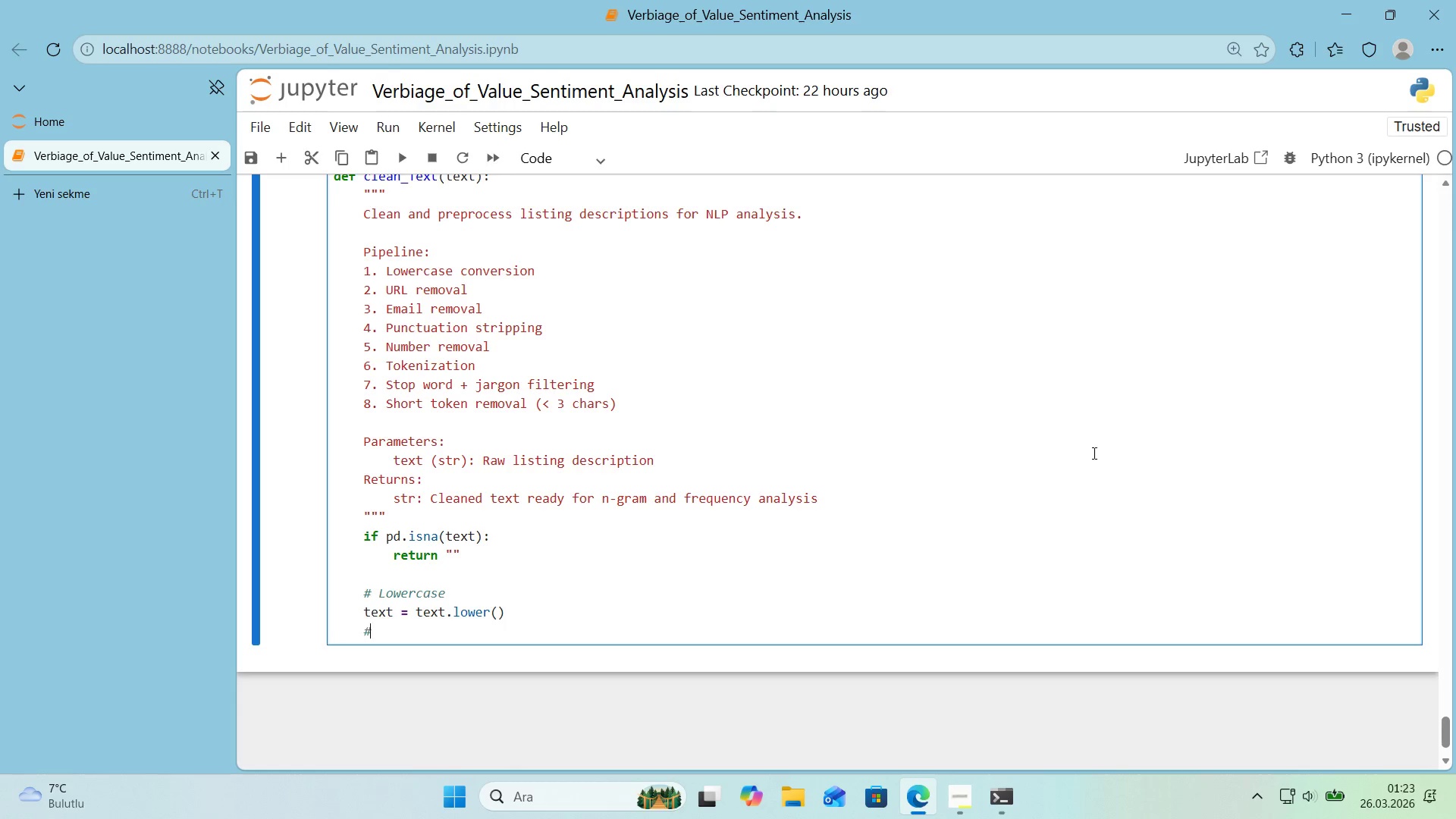 
key(Control+ControlLeft)
 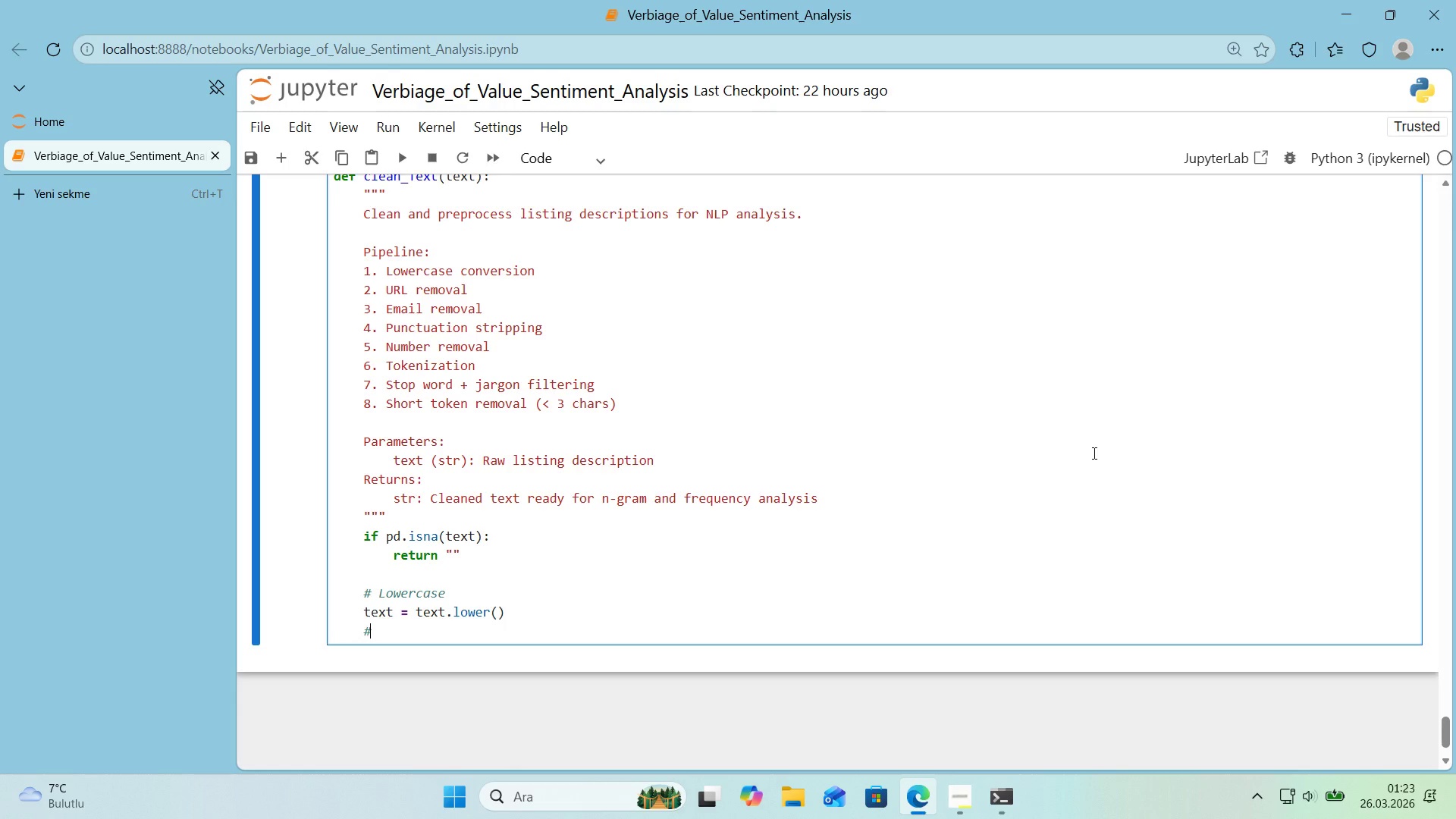 
key(Alt+Control+3)
 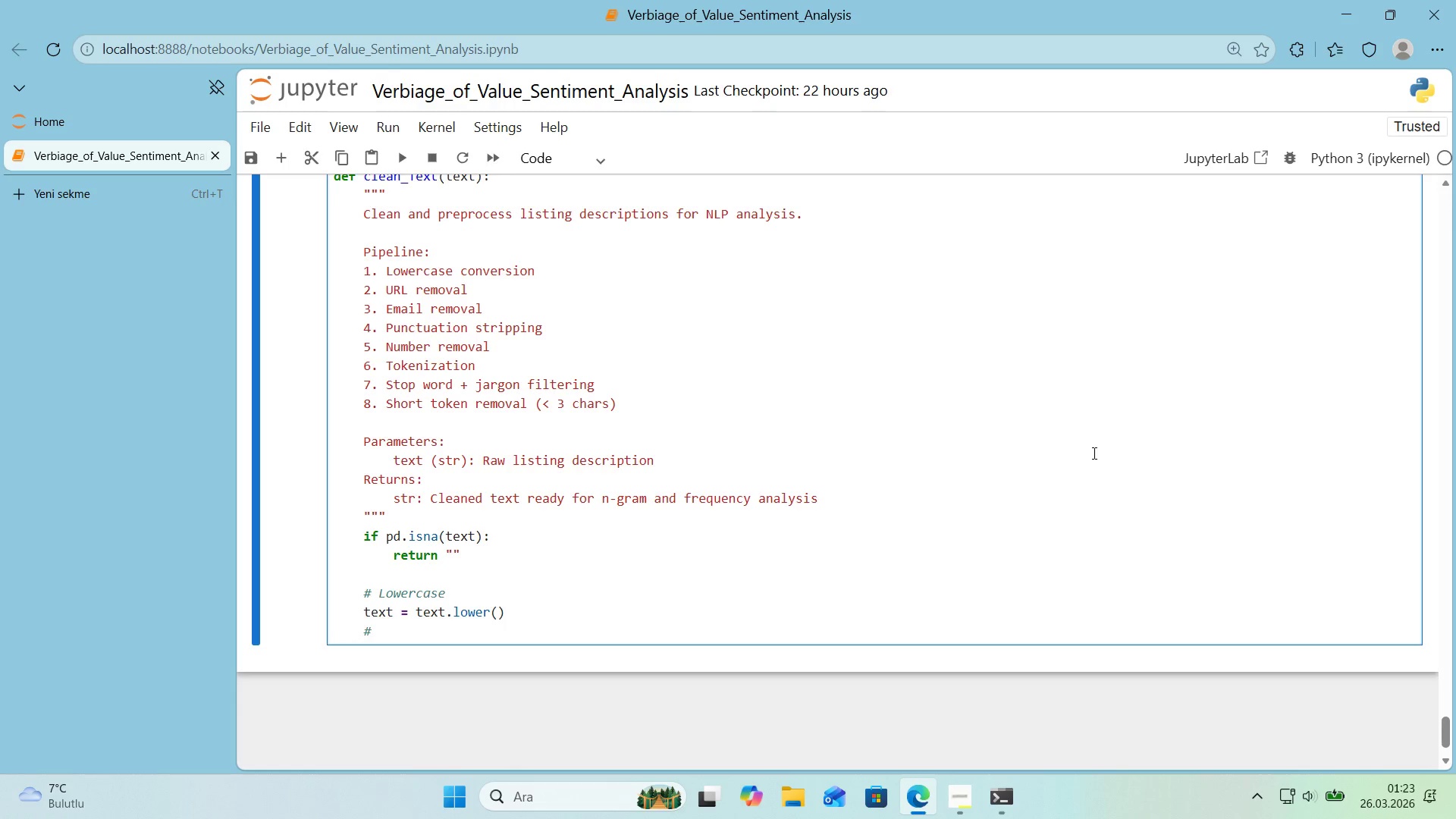 
key(Backspace)
 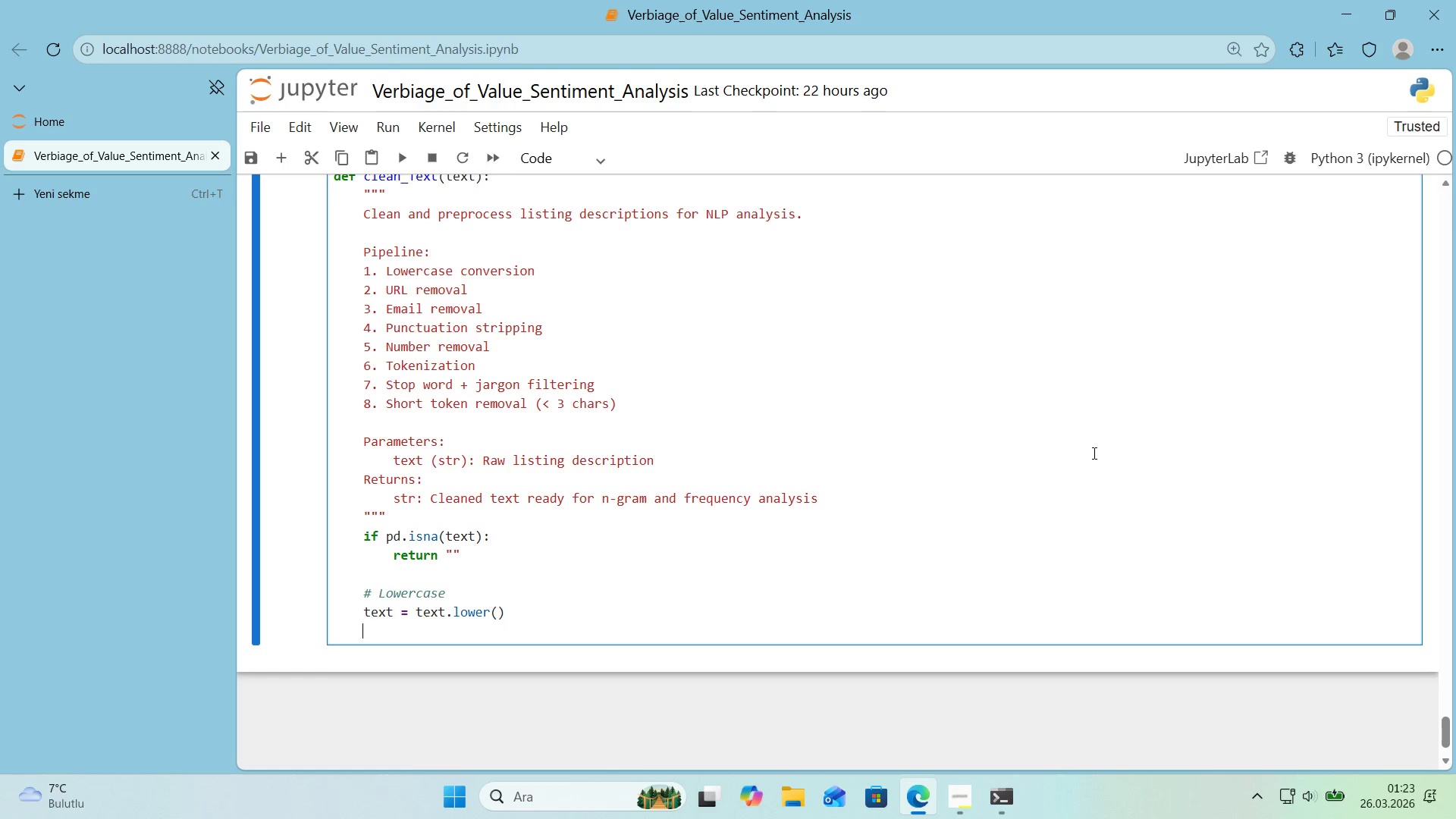 
key(Enter)
 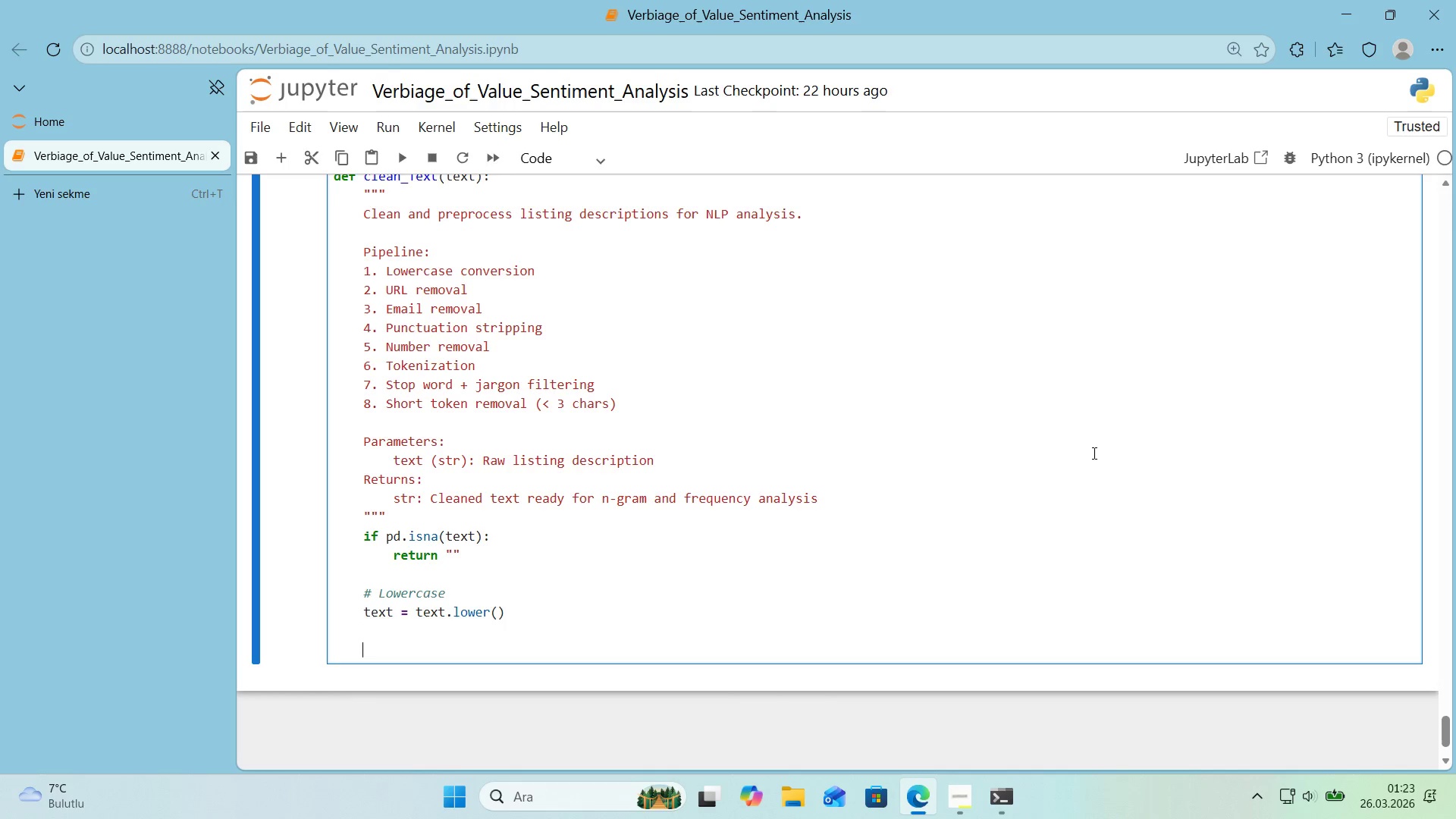 
key(Control+ControlLeft)
 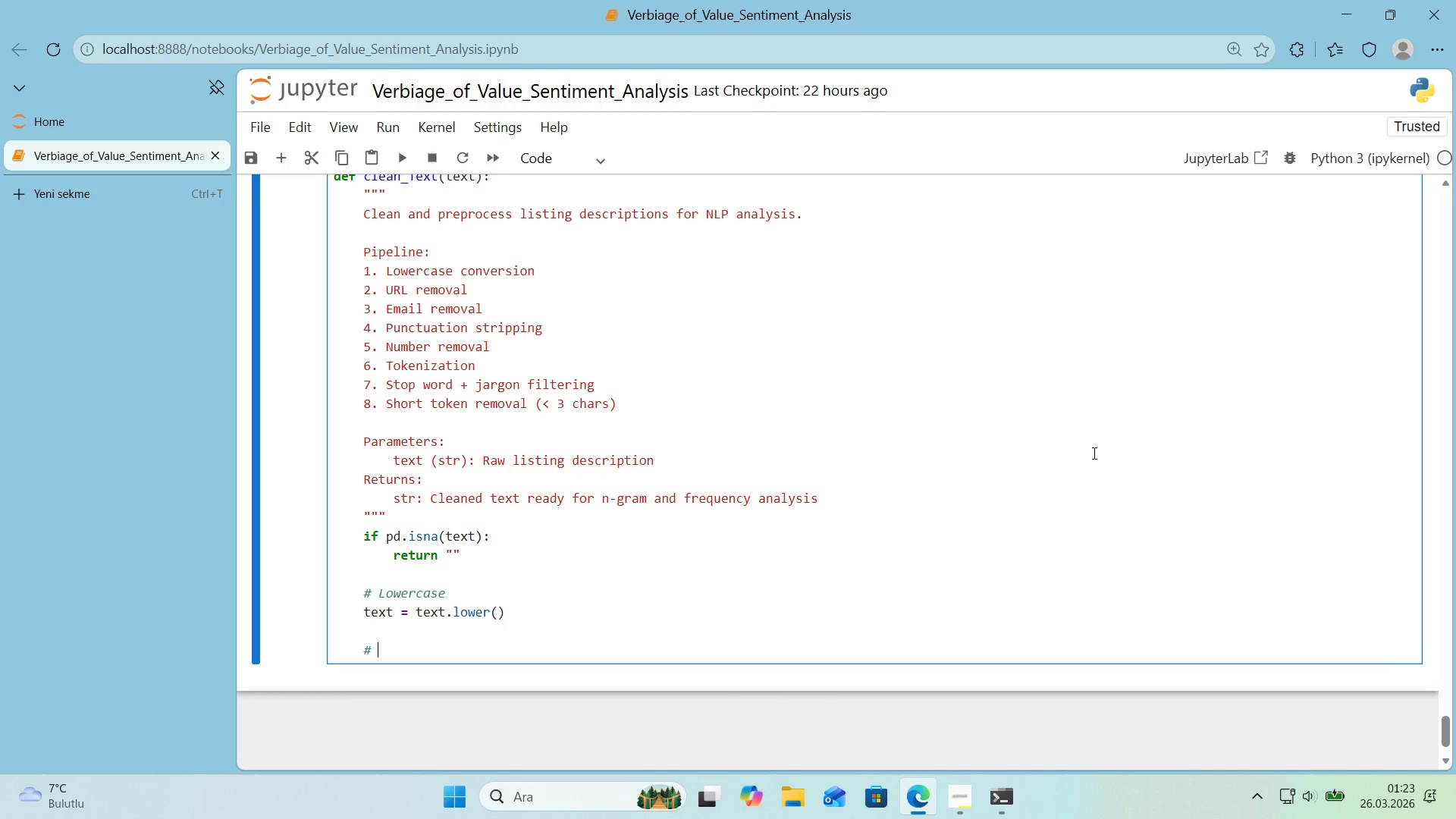 
key(Alt+Control+AltRight)
 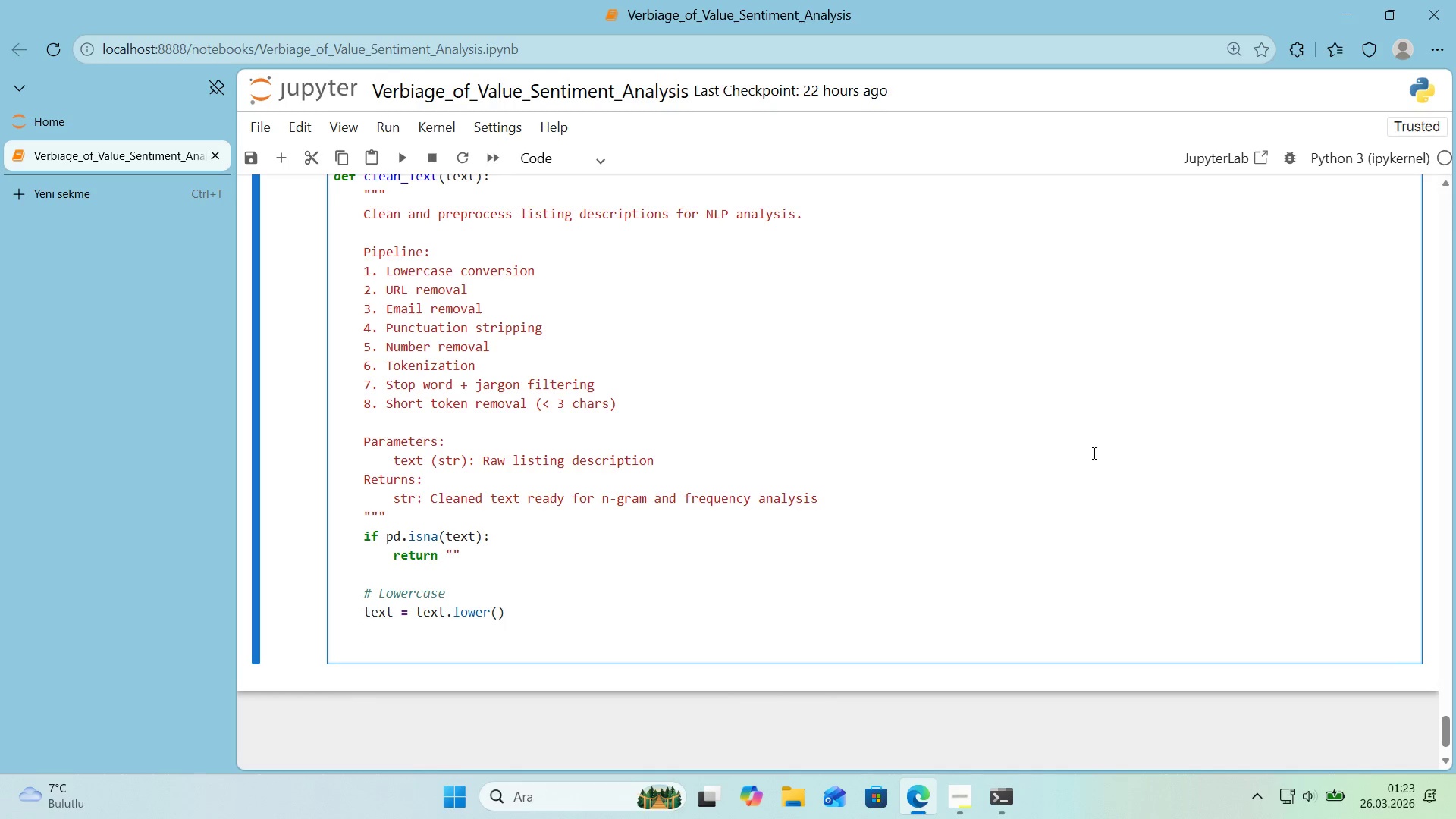 
key(Alt+Control+3)
 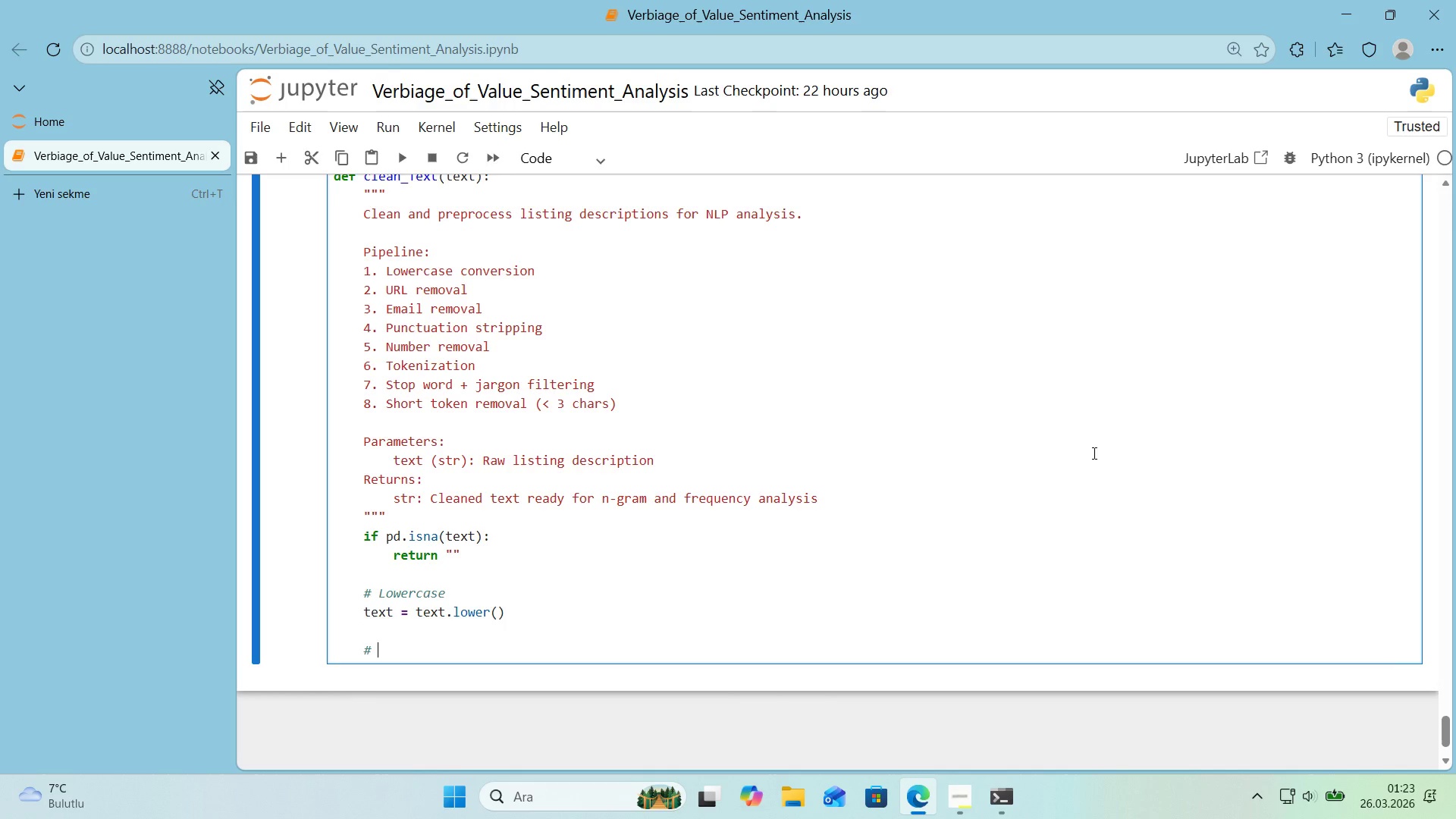 
type( )
key(Backspace)
type( Re/pve )
key(Backspace)
key(Backspace)
key(Backspace)
key(Backspace)
key(Backspace)
type(movoe )
key(Backspace)
key(Backspace)
key(Backspace)
key(Backspace)
type(e)
key(Backspace)
type(ve URL )
key(Backspace)
type(s and ema'ls)
 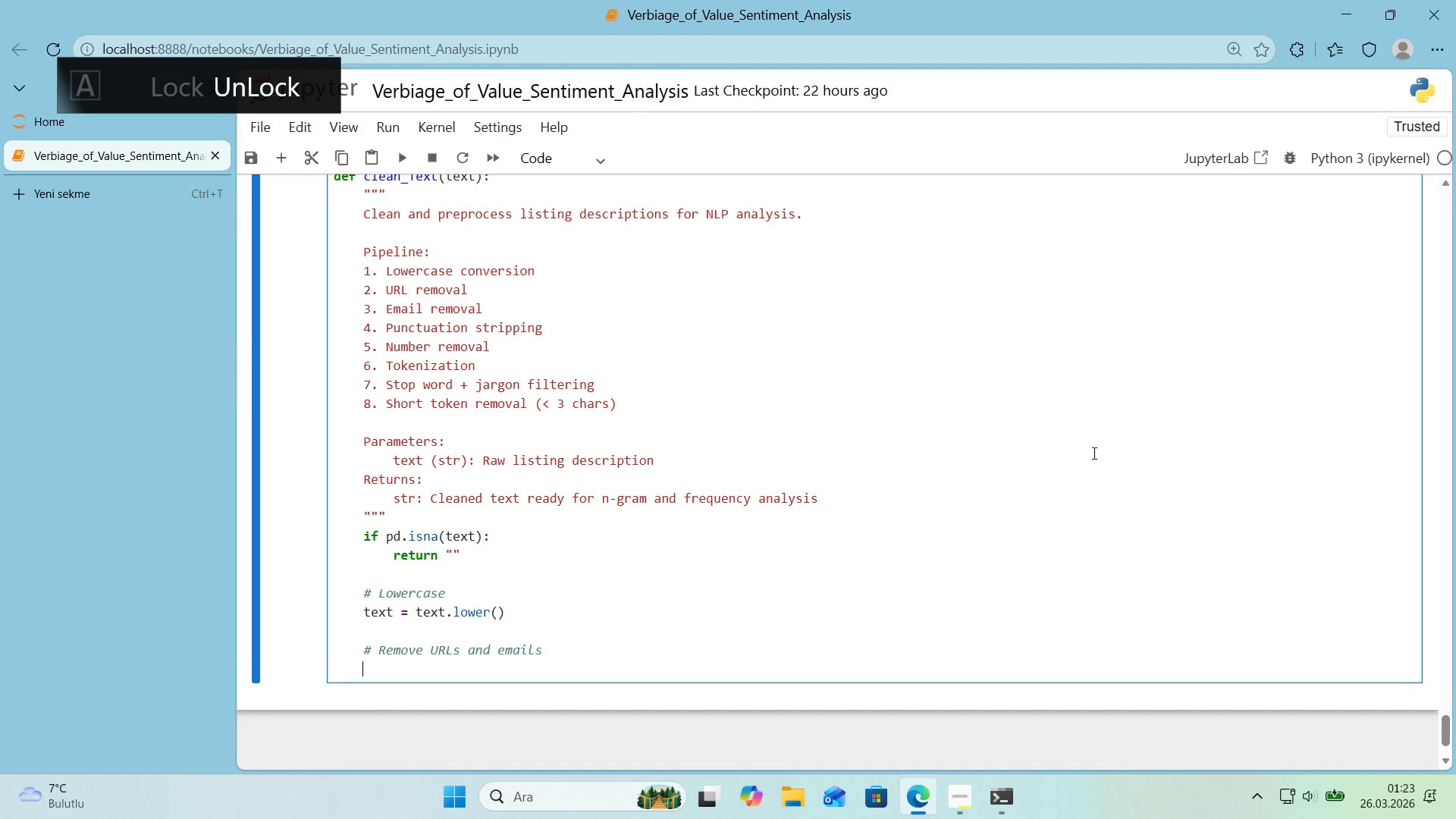 
key(Enter)
 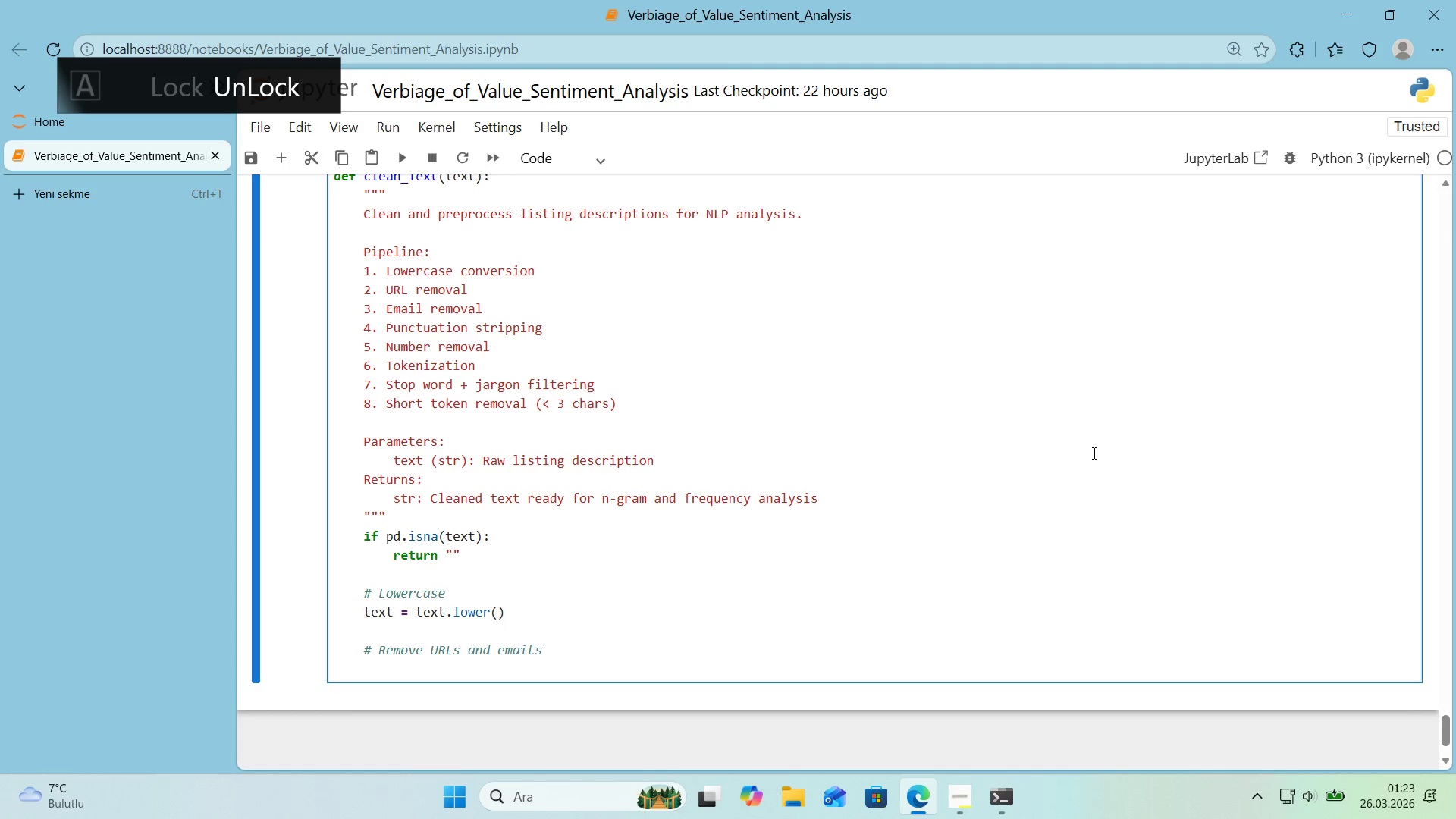 
type(text ) re.sub*()
 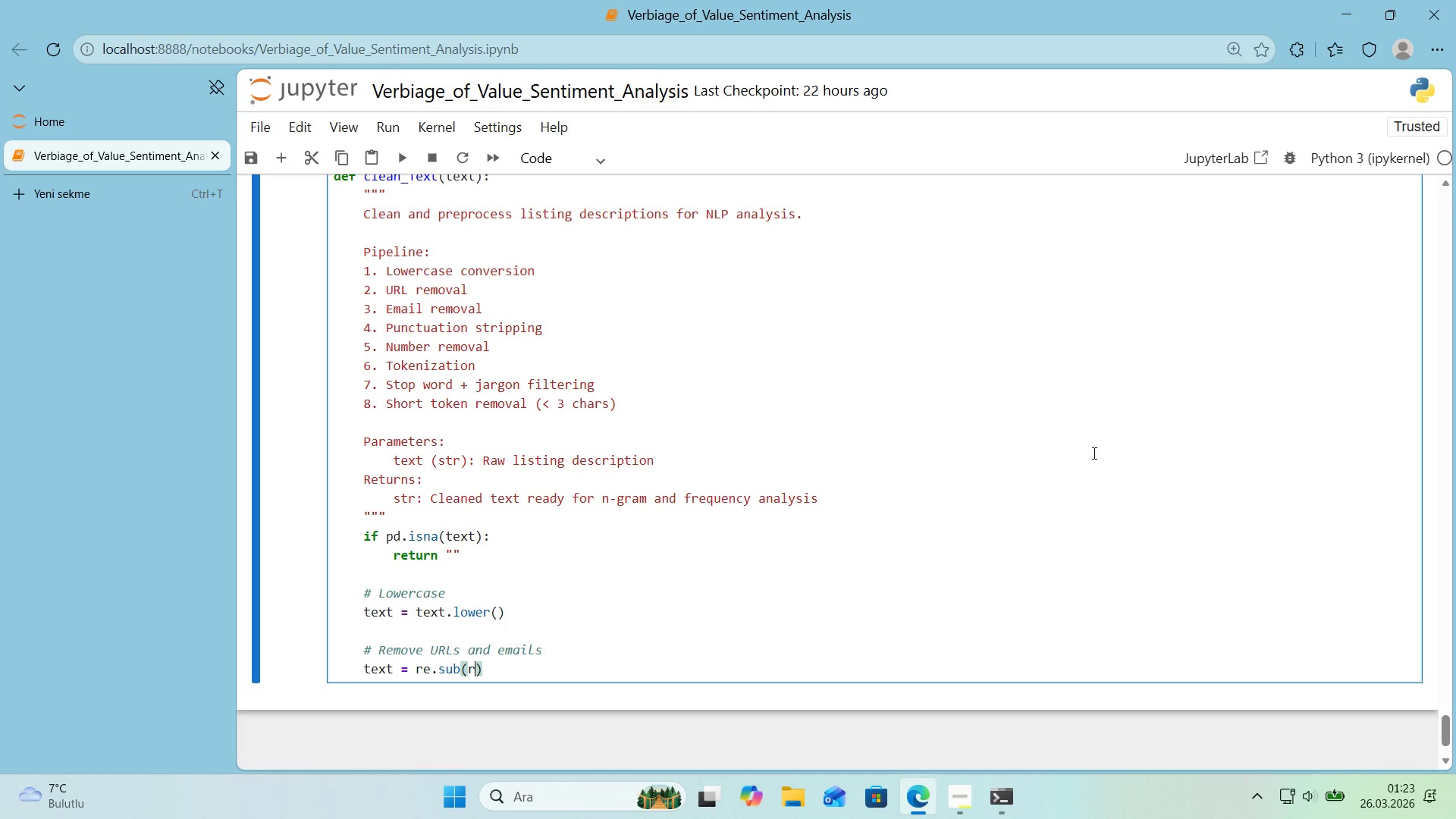 
 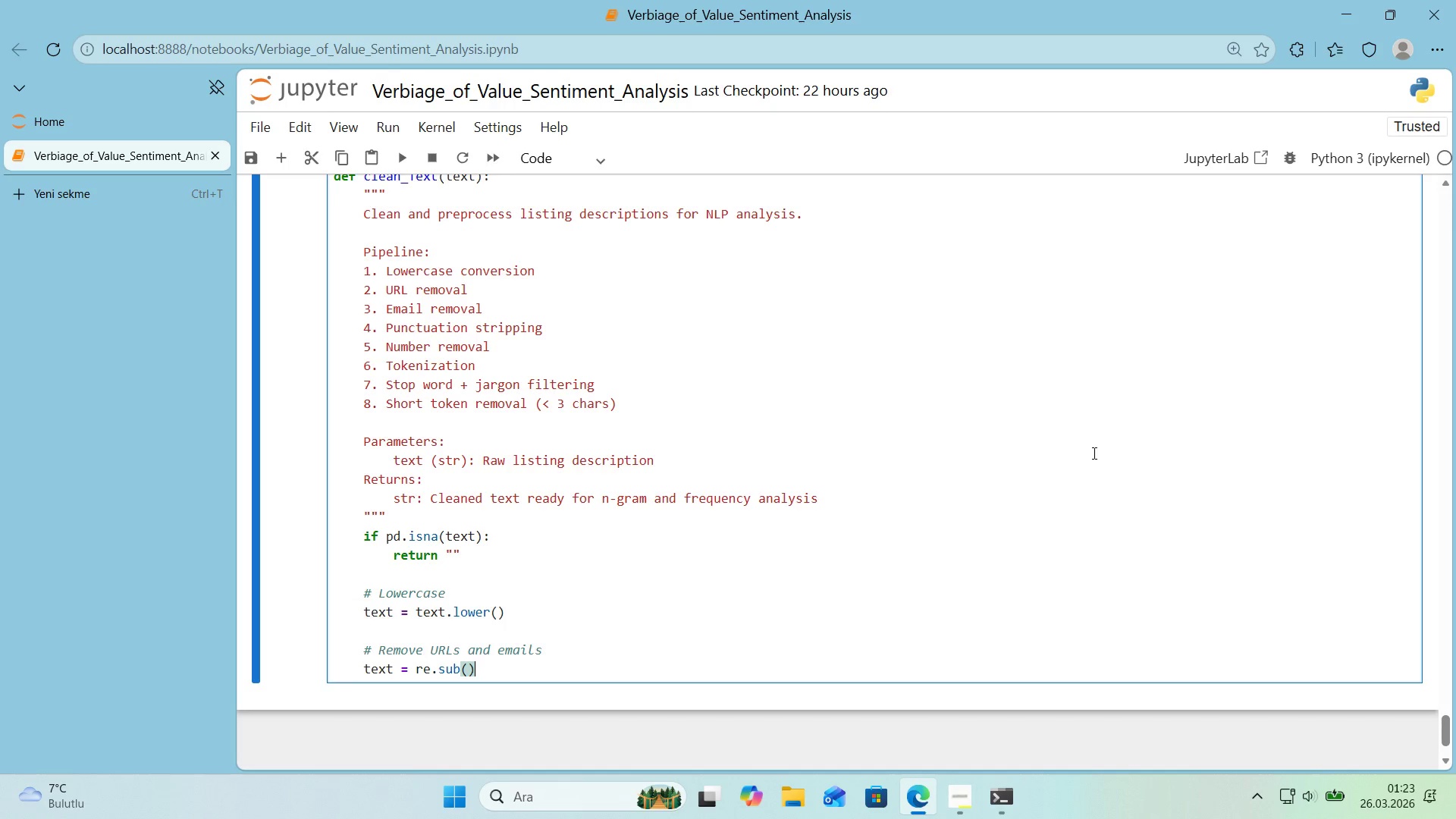 
key(ArrowLeft)
 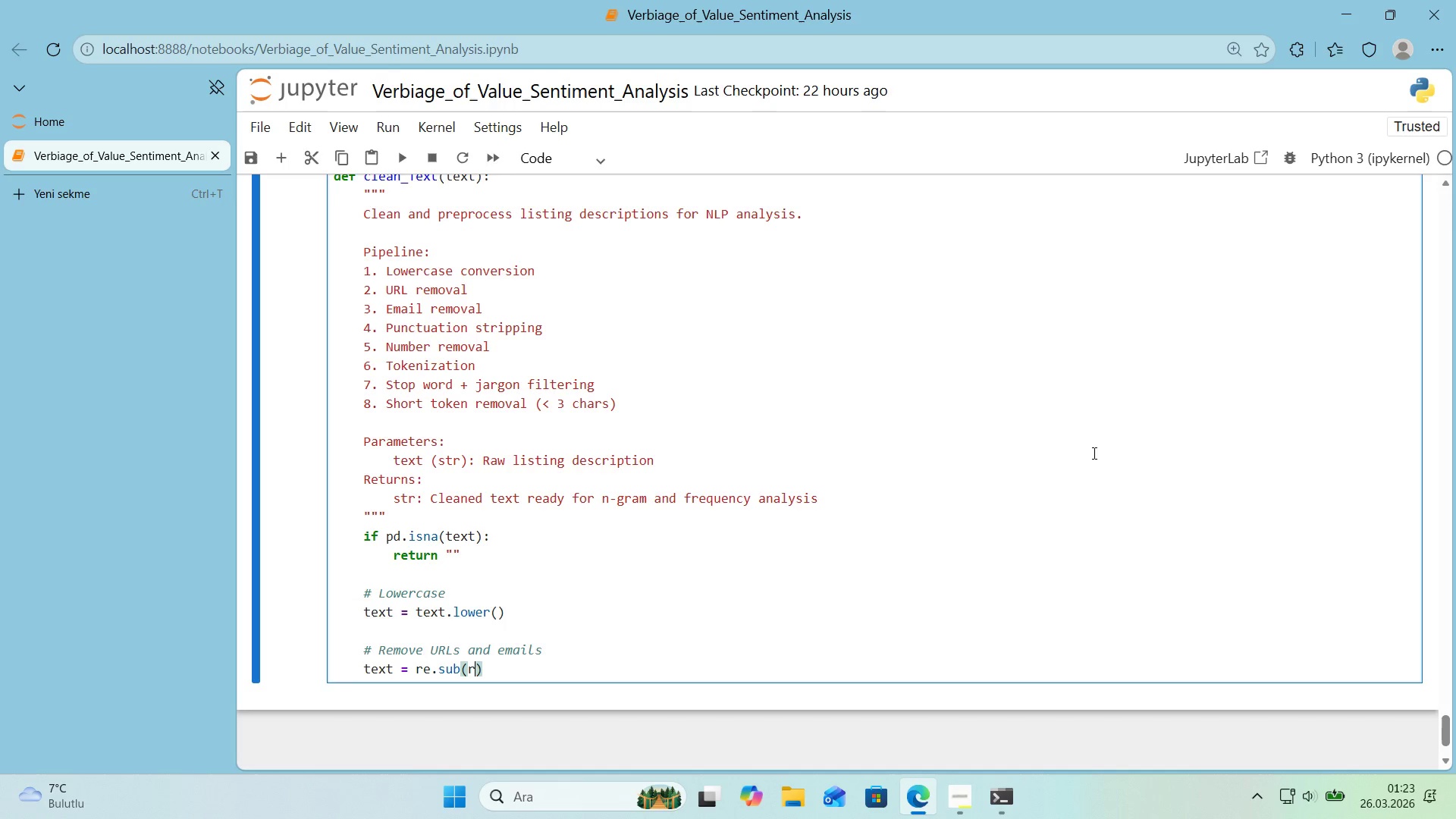 
type(r@@)
 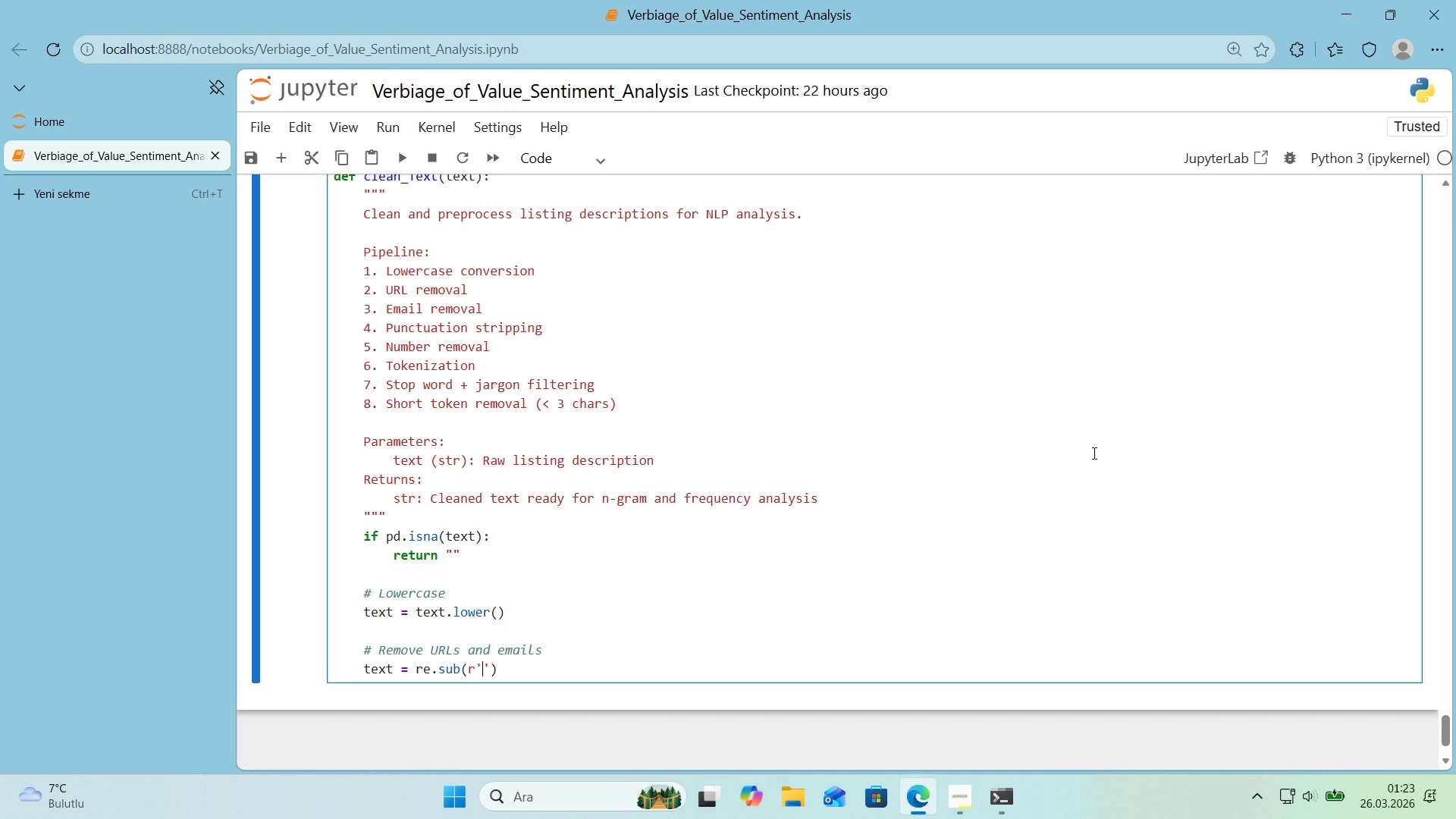 
 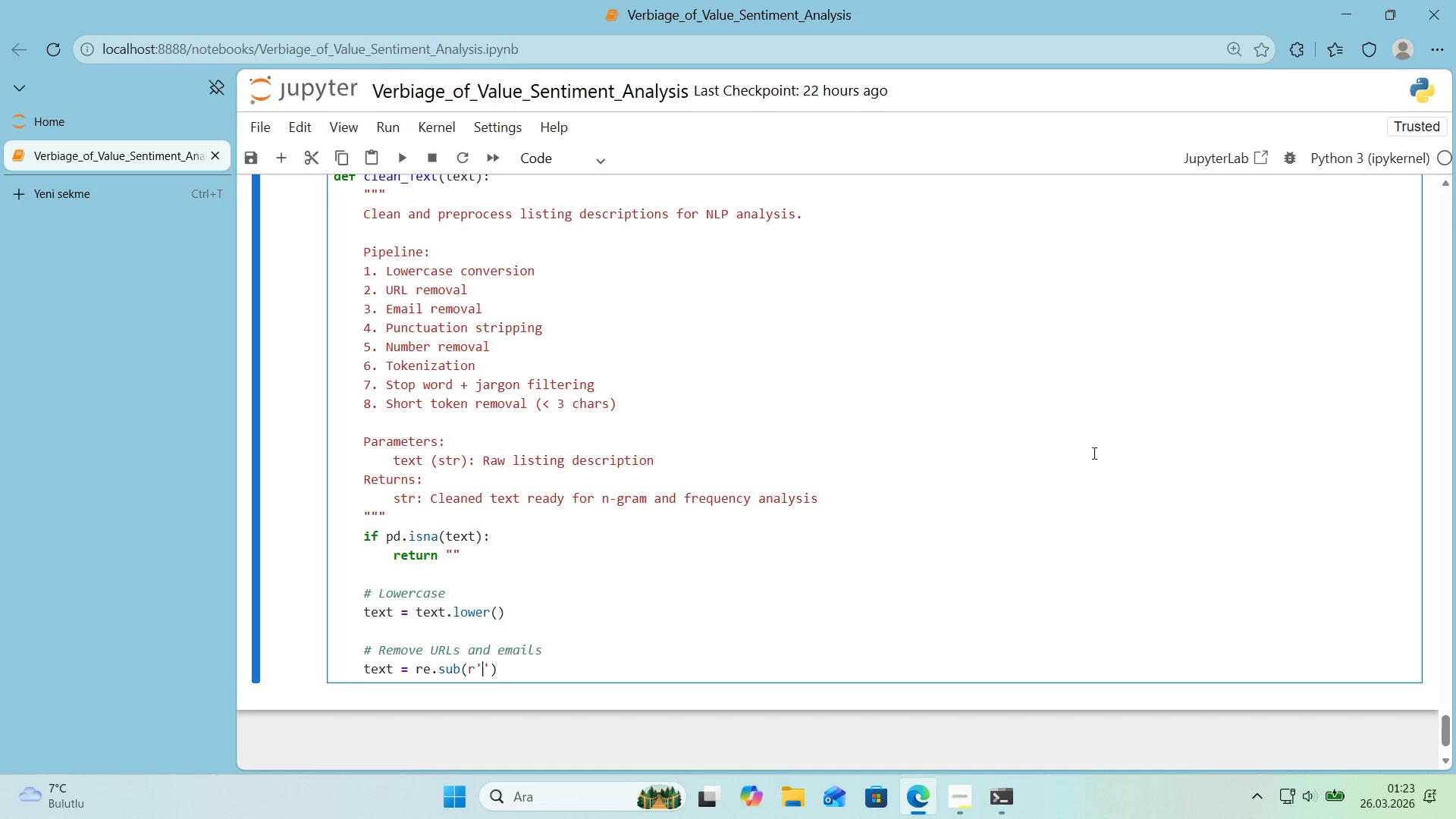 
key(ArrowLeft)
 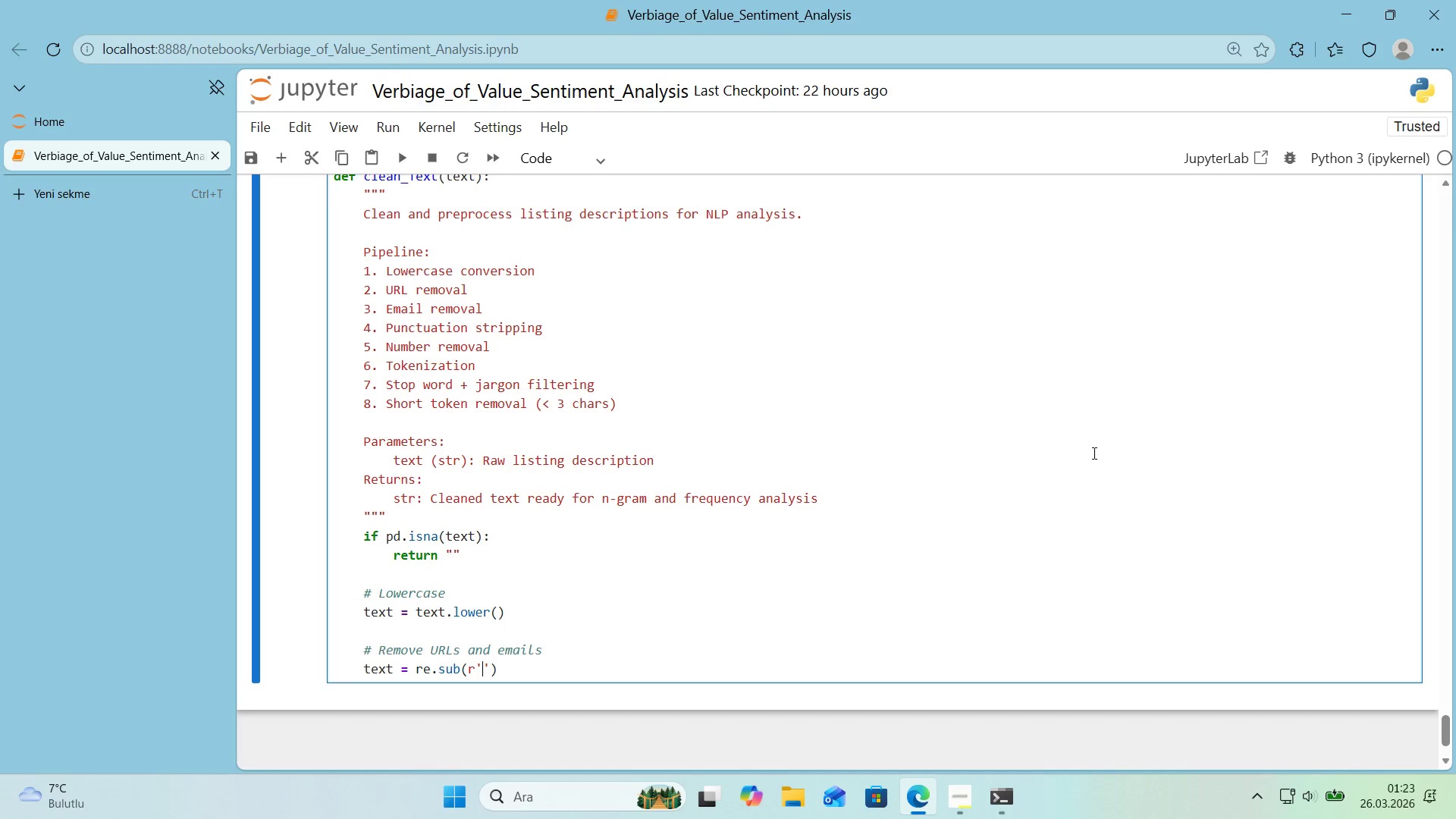 
type(http)
 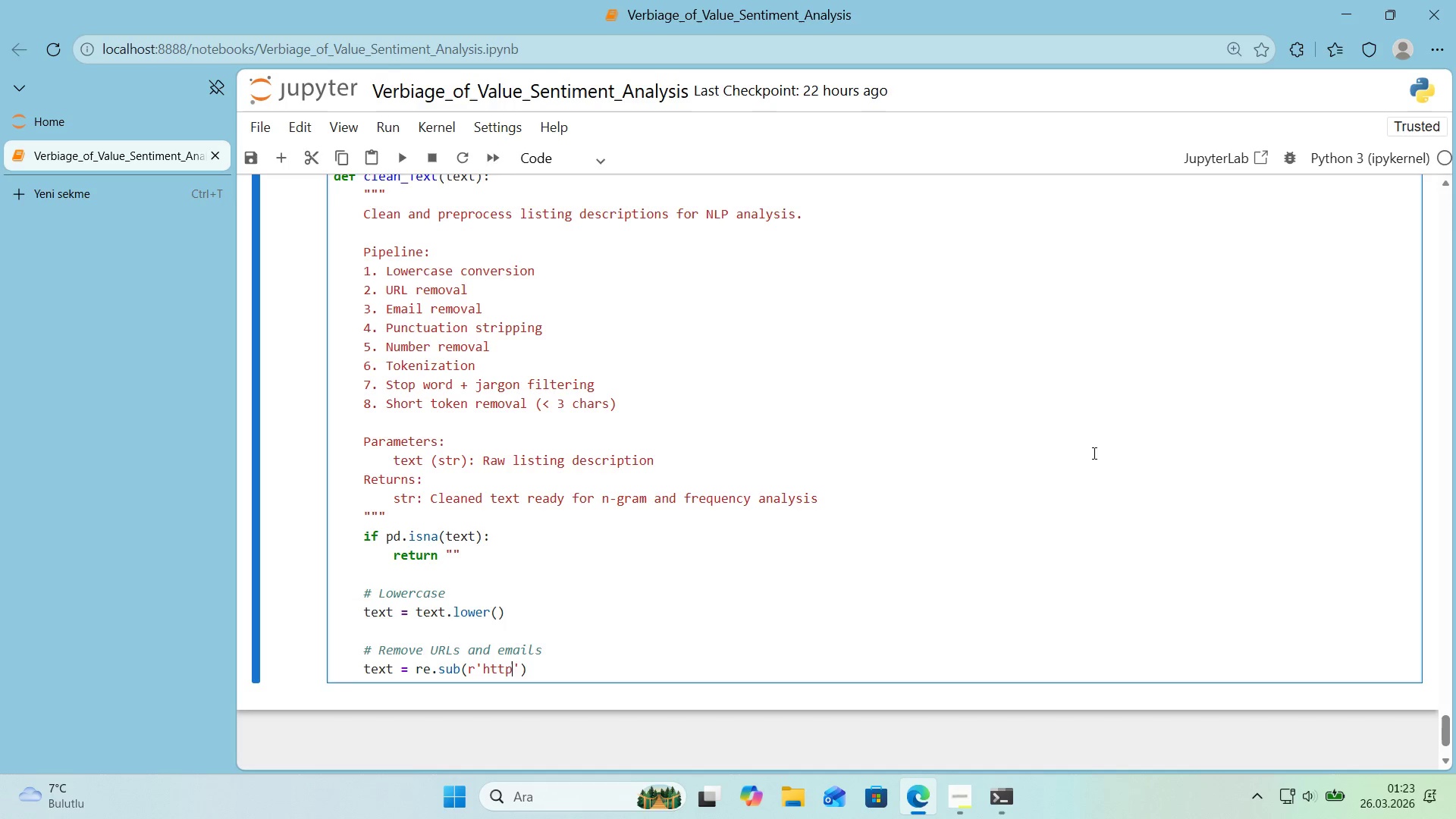 
key(Alt+Control+IntlYen)
 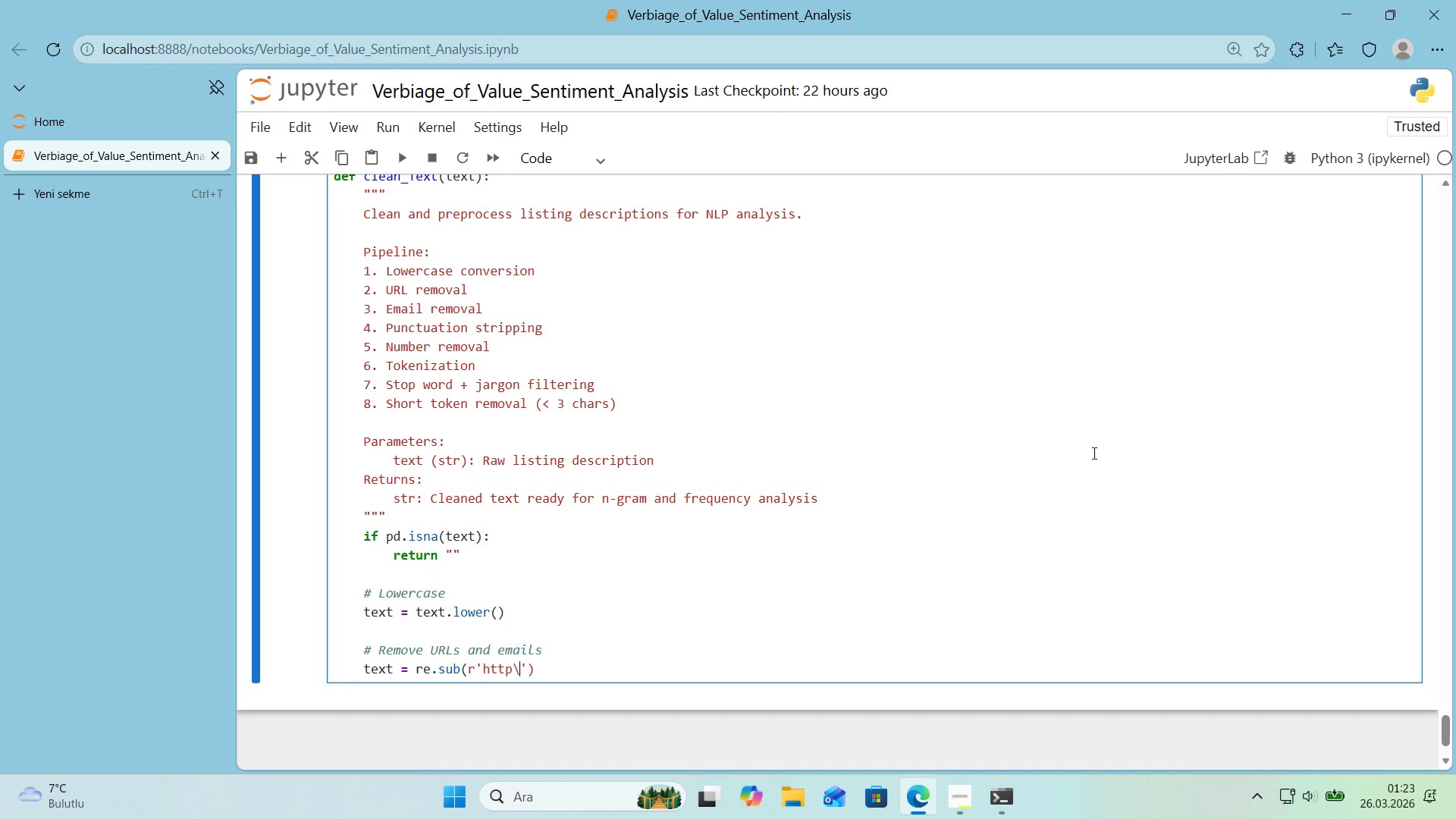 
key(CapsLock)
 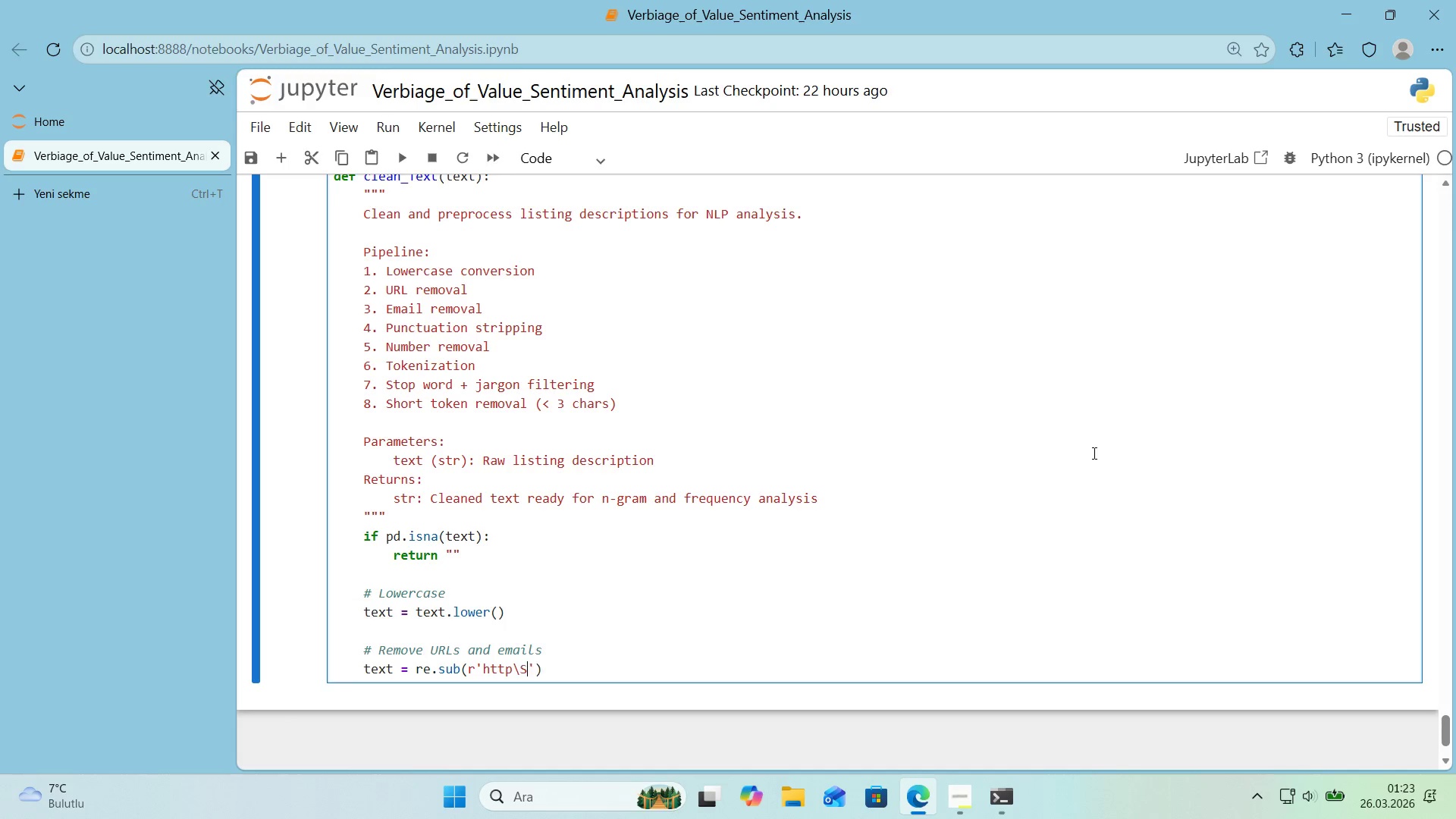 
key(S)
 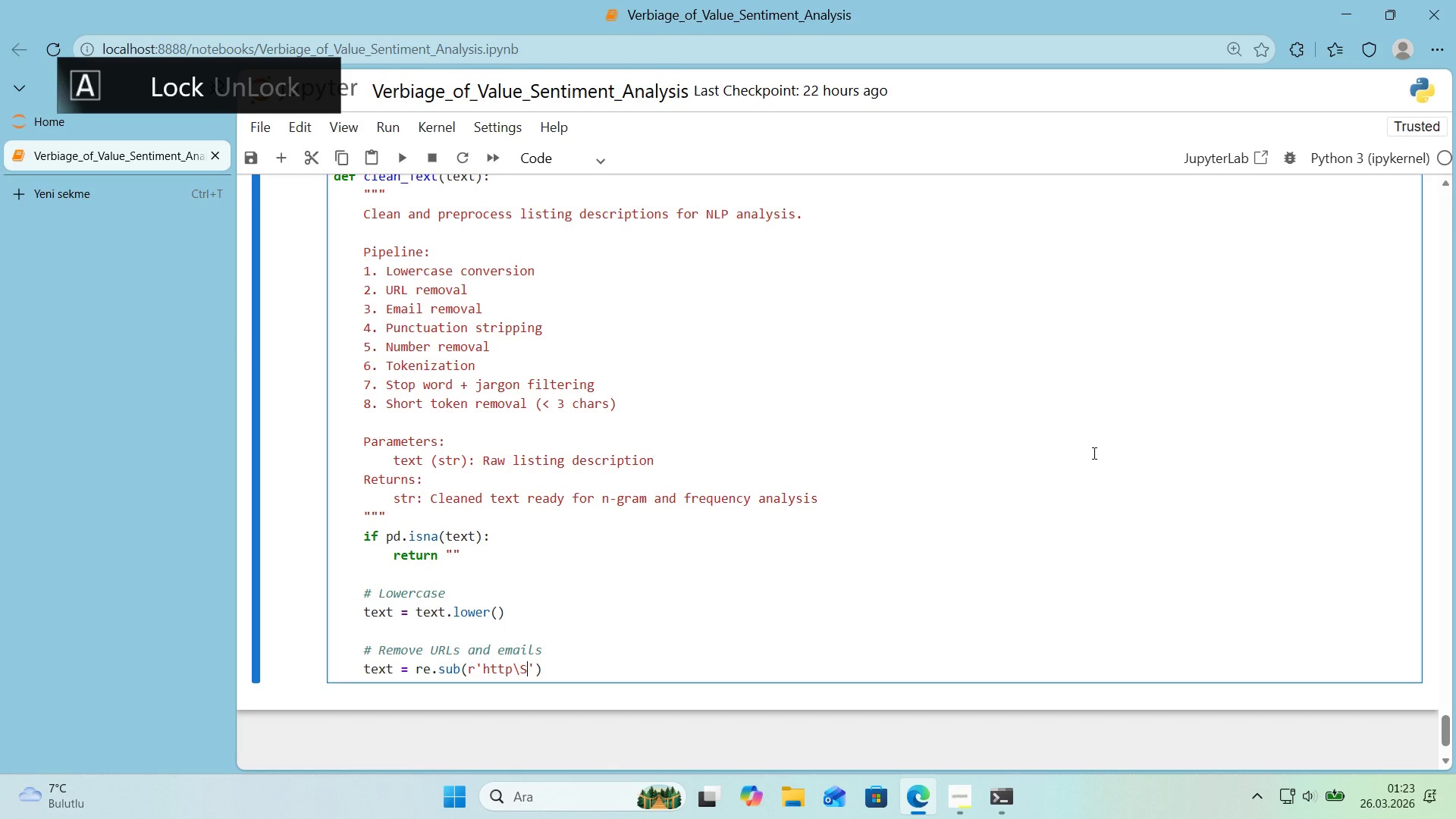 
key(NumpadAdd)
 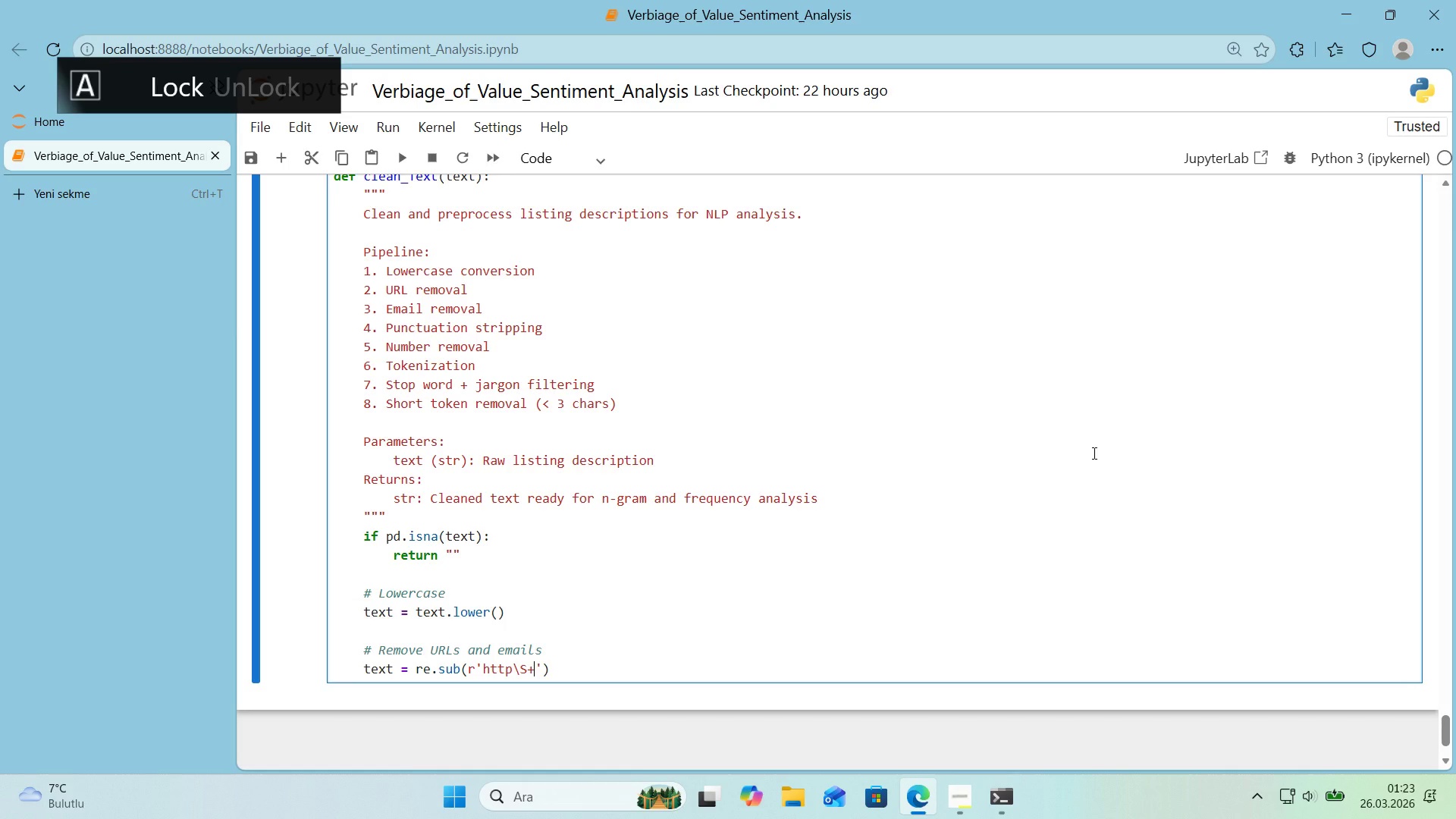 
key(Alt+Control+Minus)
 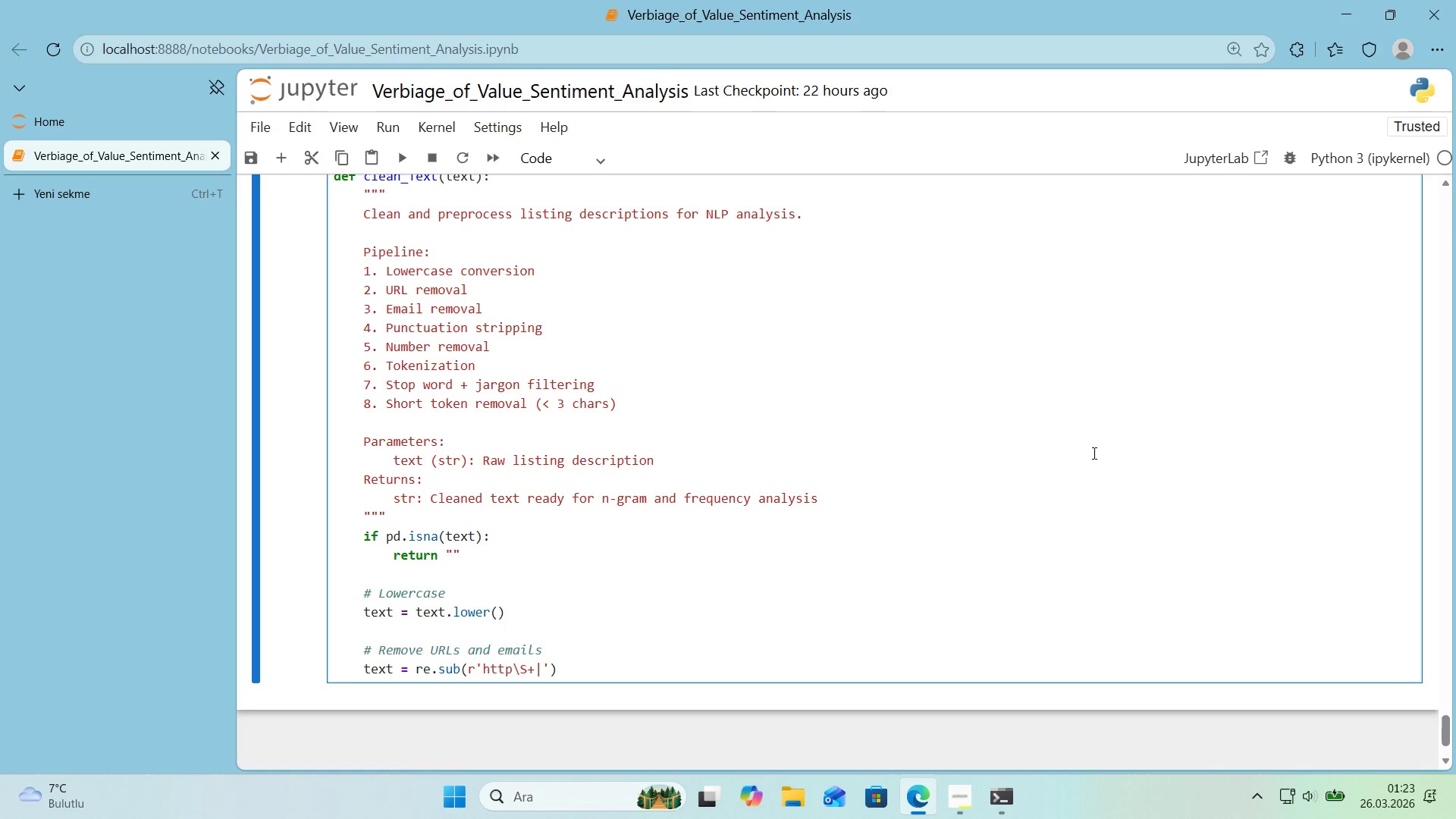 
type(www.)
 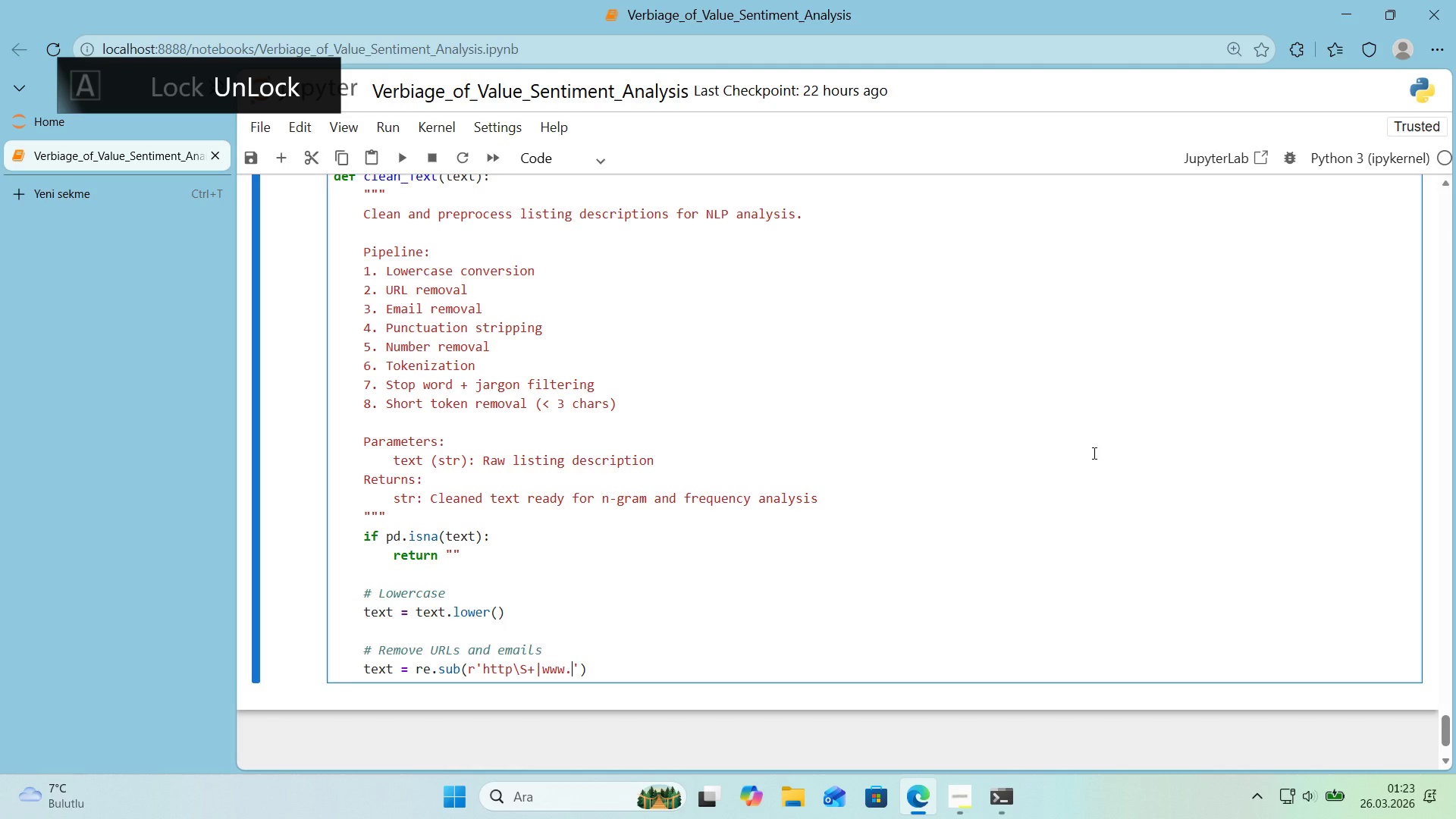 
key(Alt+Control+IntlYen)
 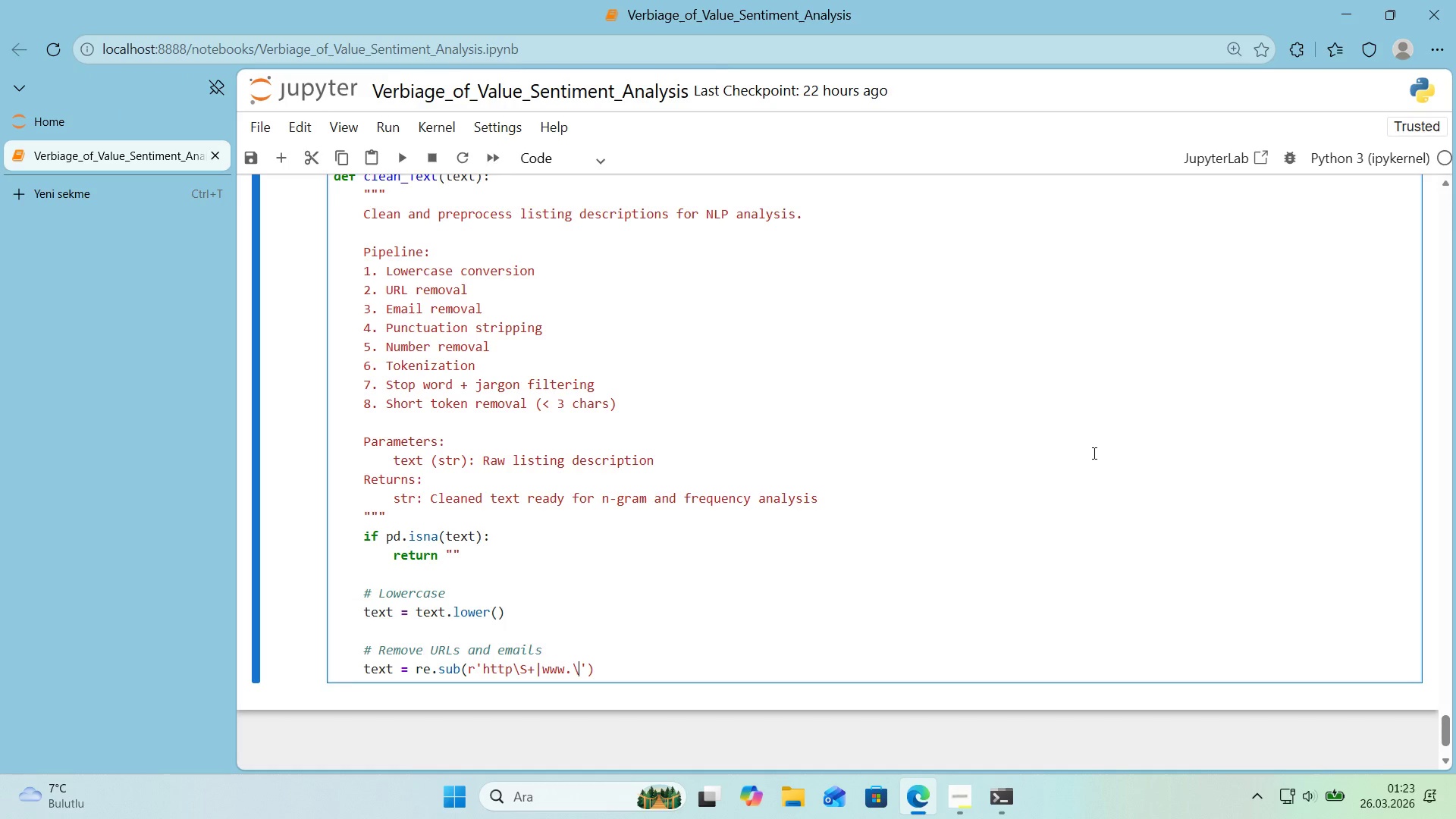 
type(S+@, @@, TEXT)
key(Backspace)
key(Backspace)
key(Backspace)
key(Backspace)
type(text)
 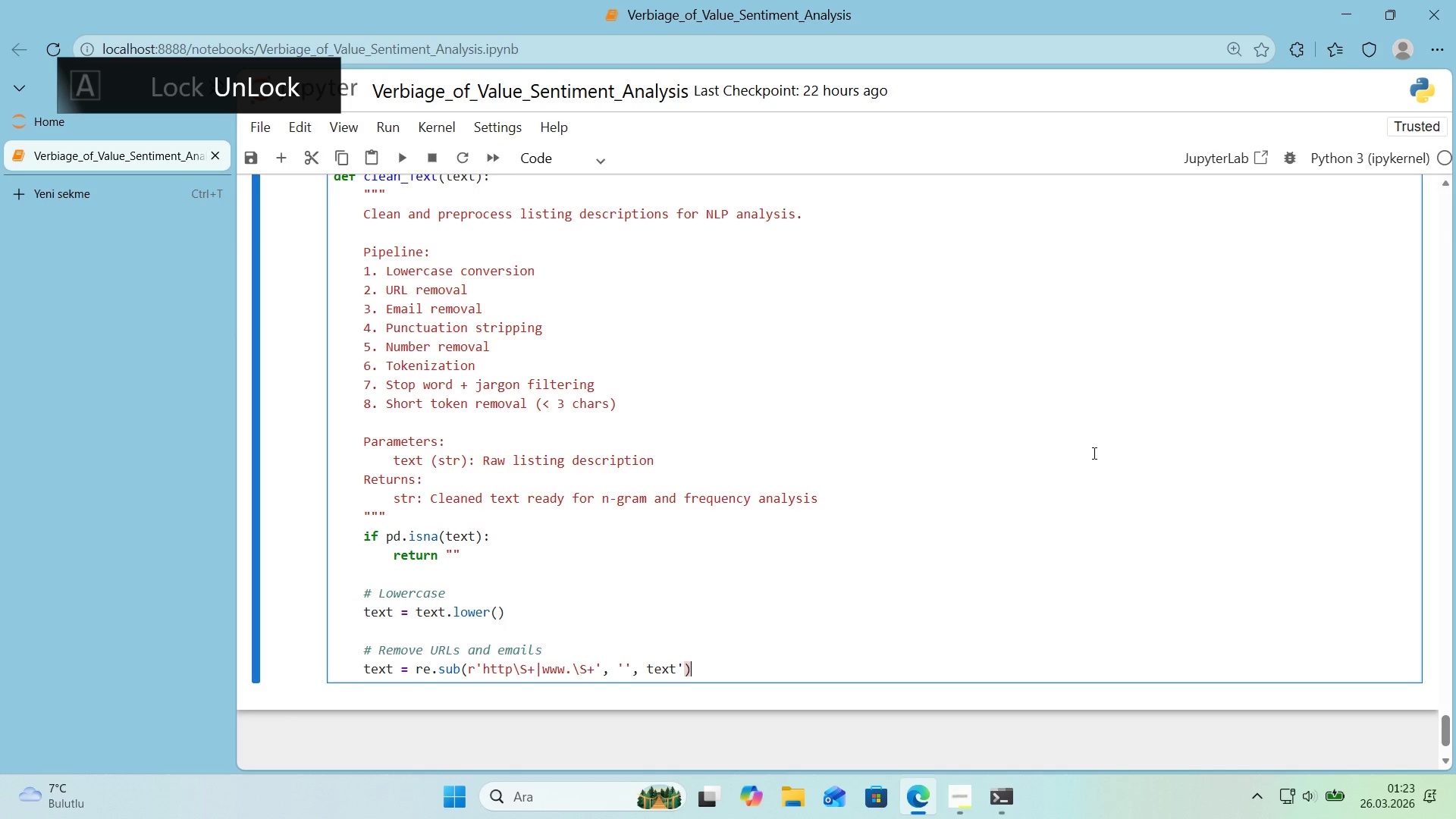 
 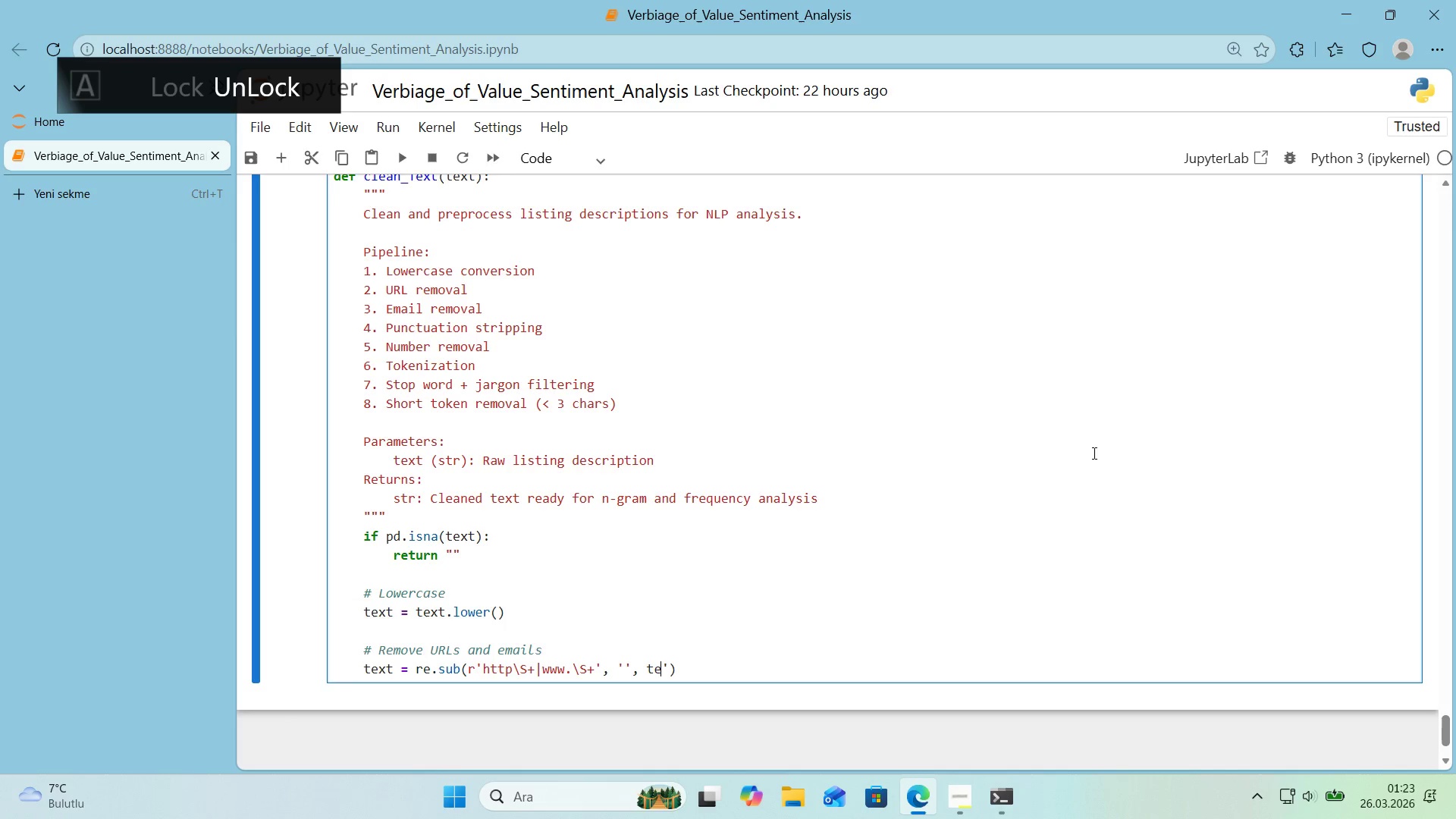 
key(ArrowRight)
 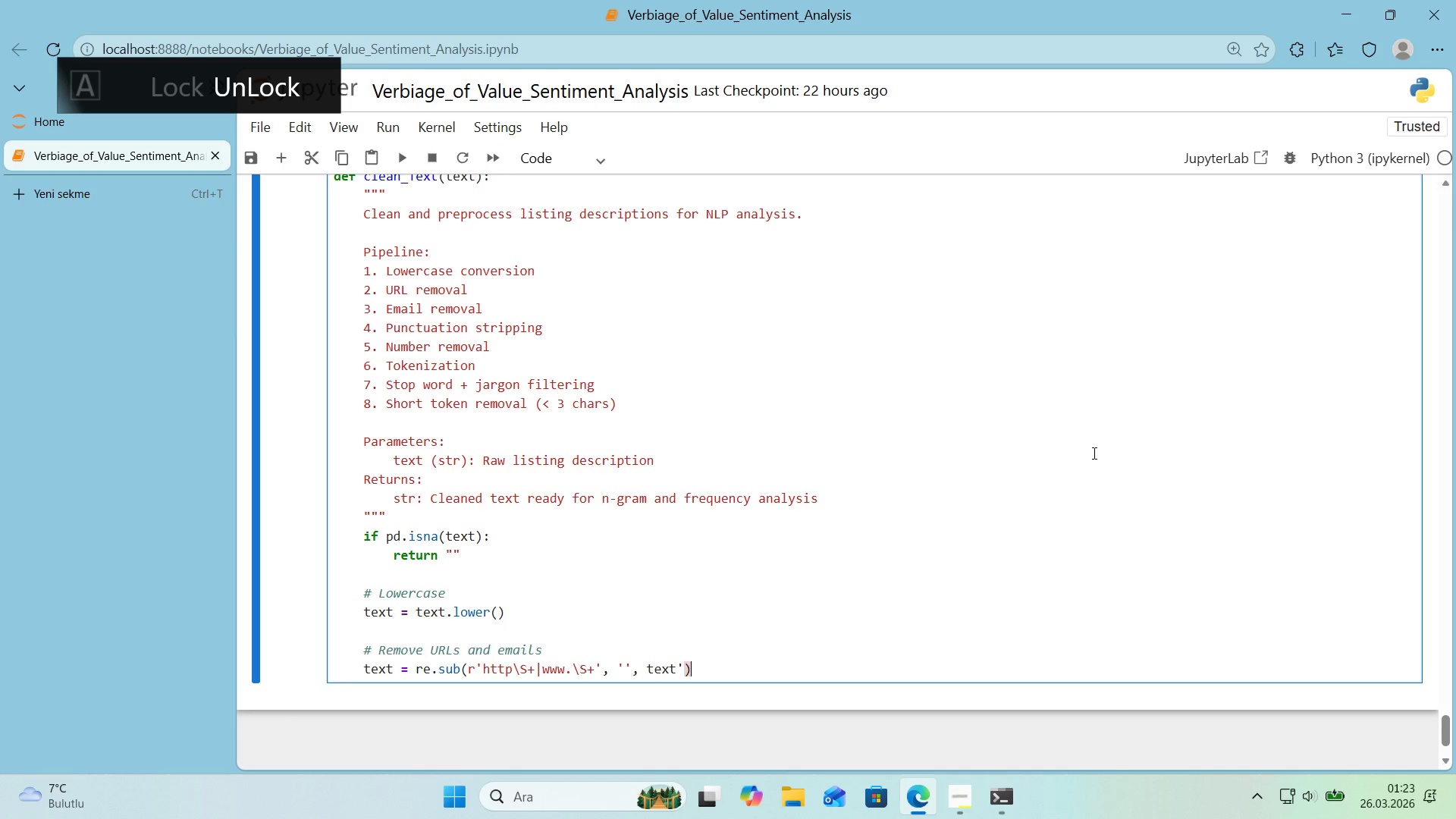 
key(ArrowRight)
 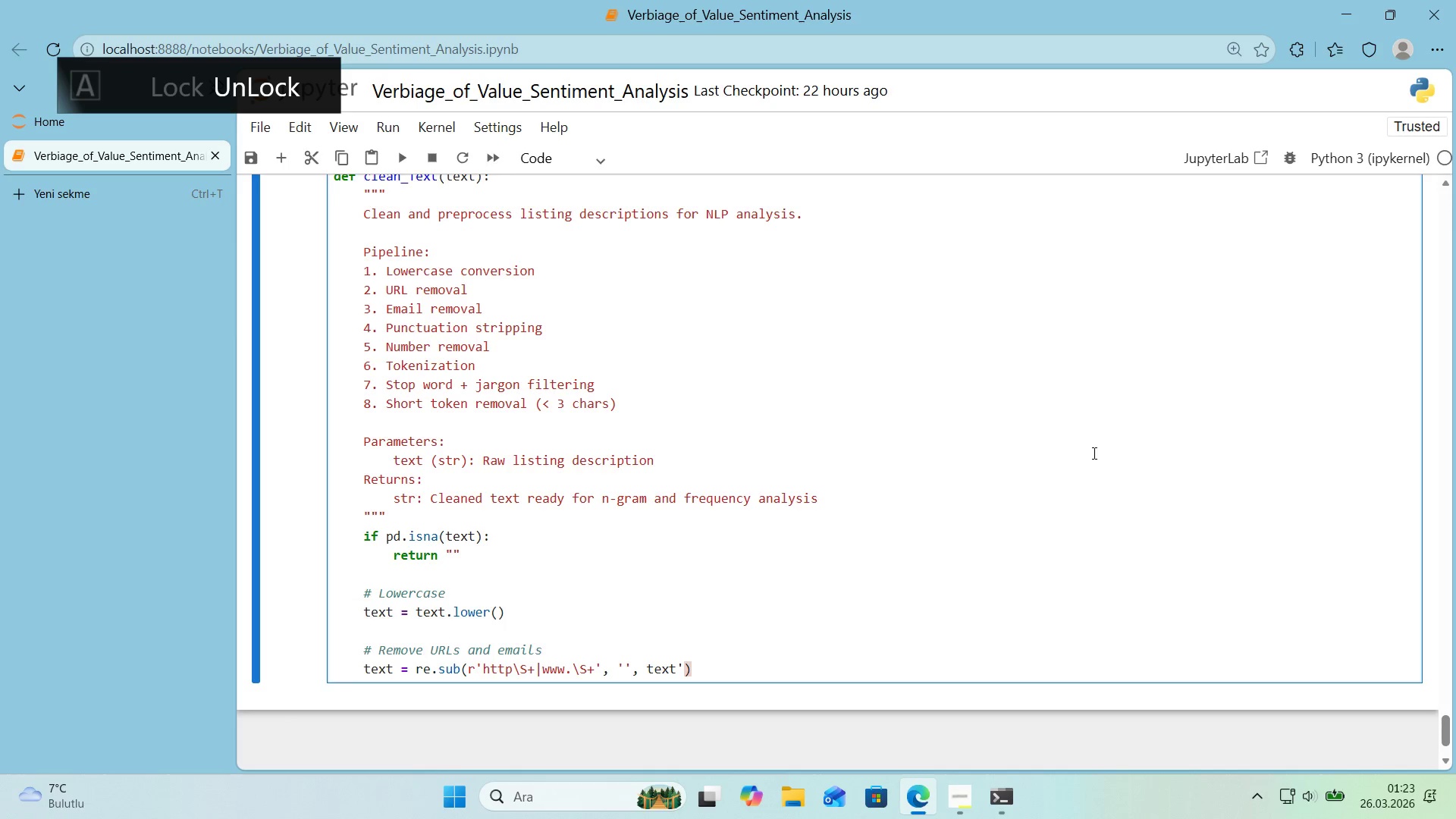 
key(Enter)
 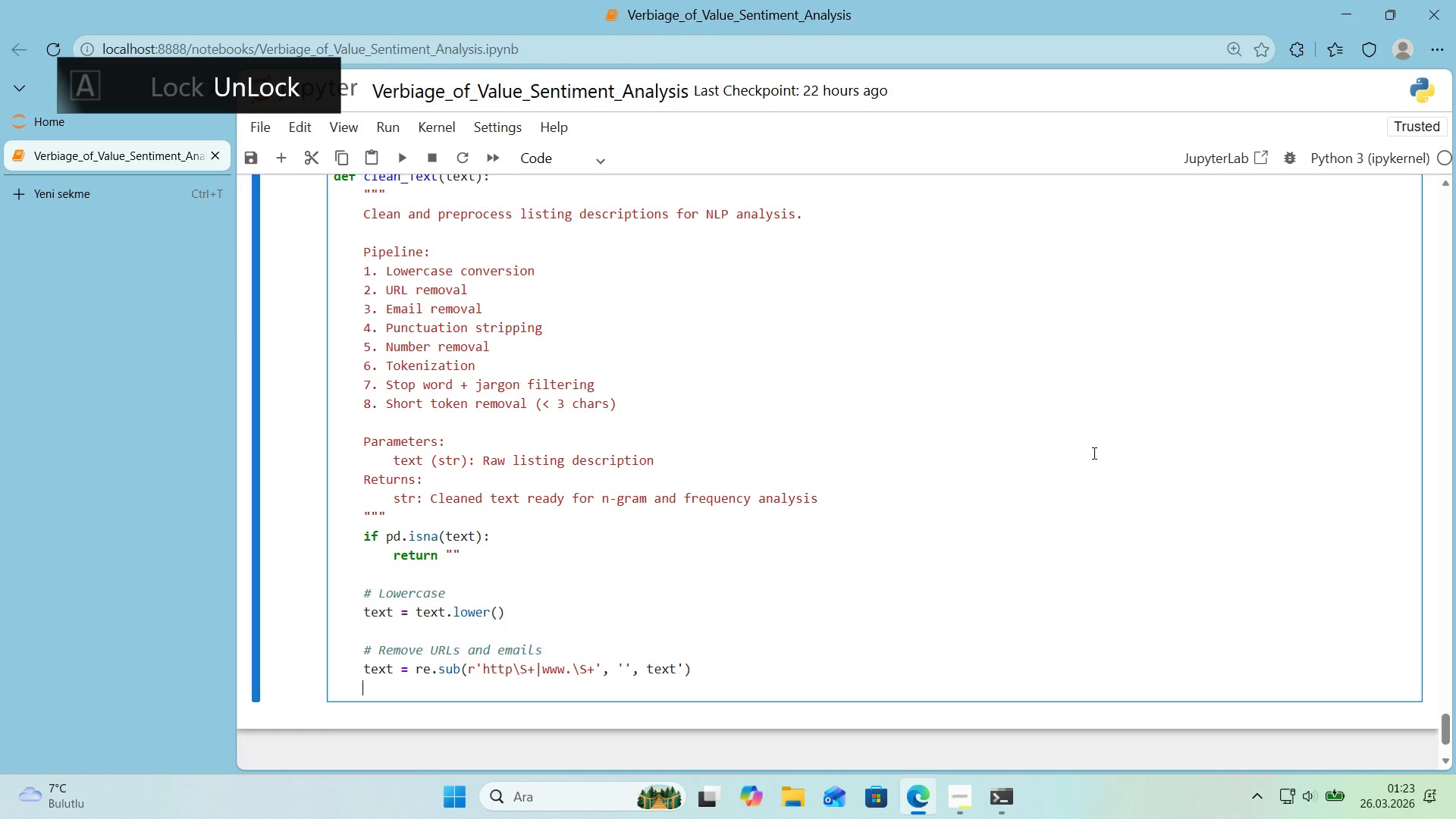 
type(text ) re.sub)
 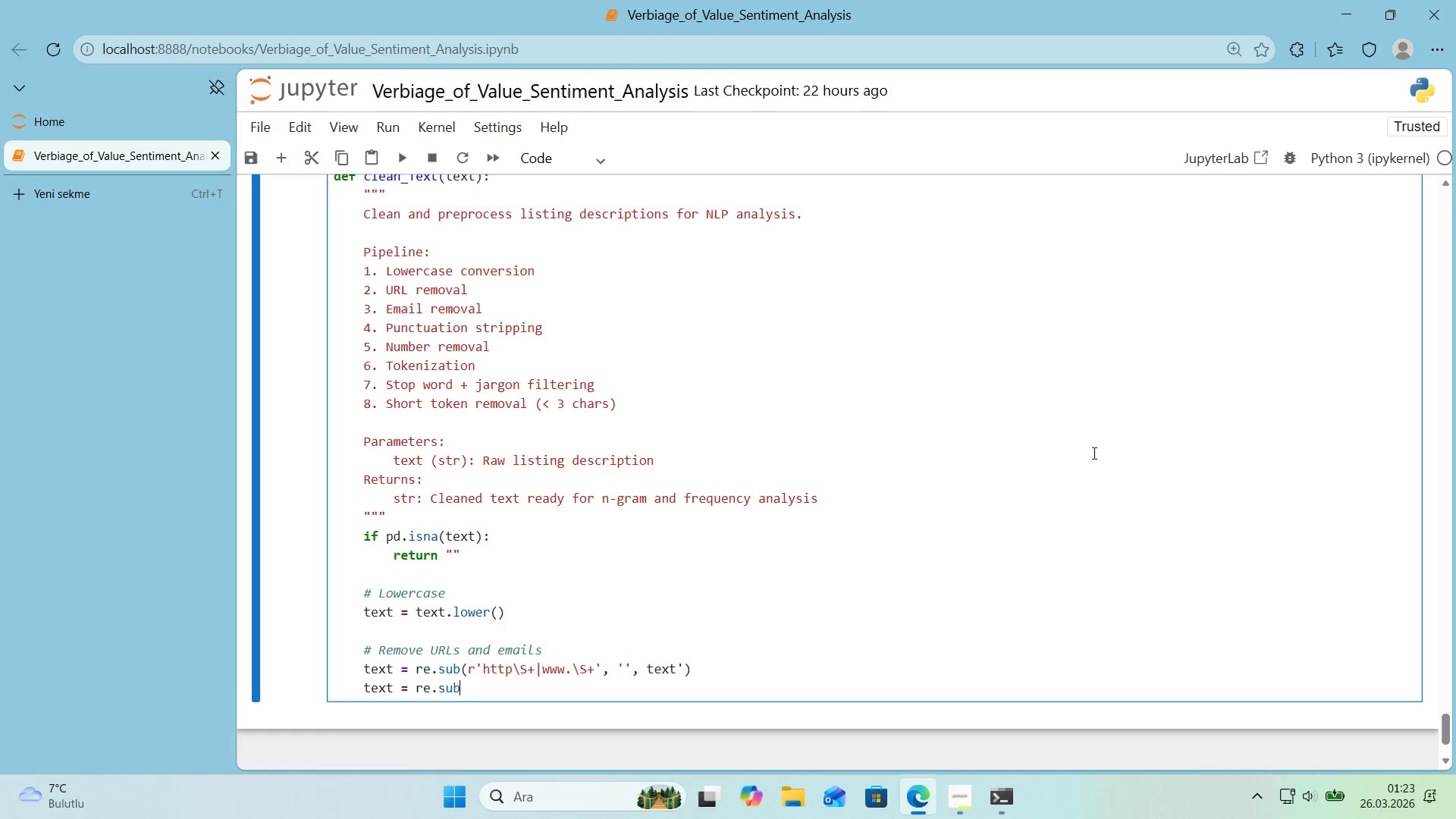 
wait(6.95)
 